 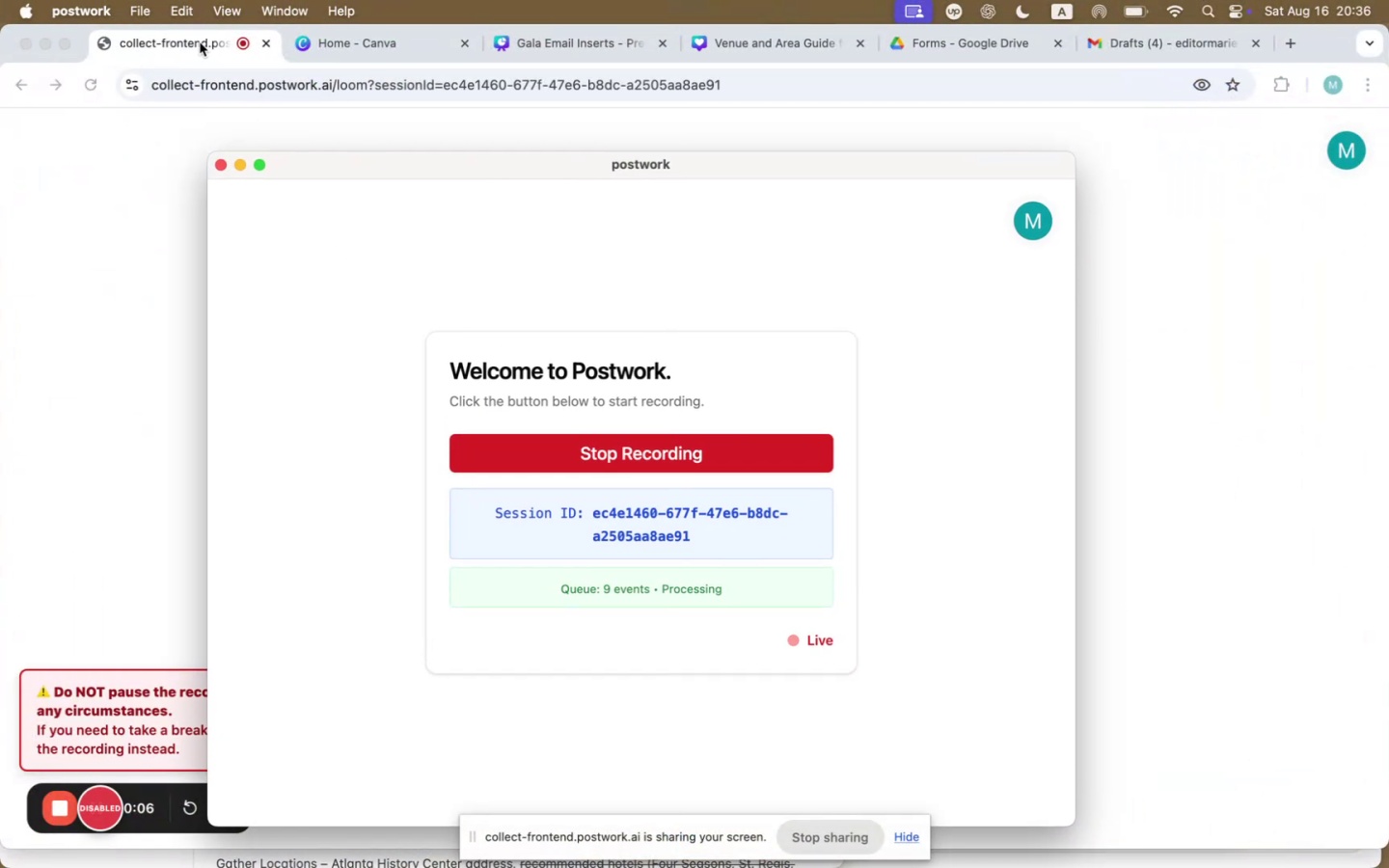 
left_click([201, 48])
 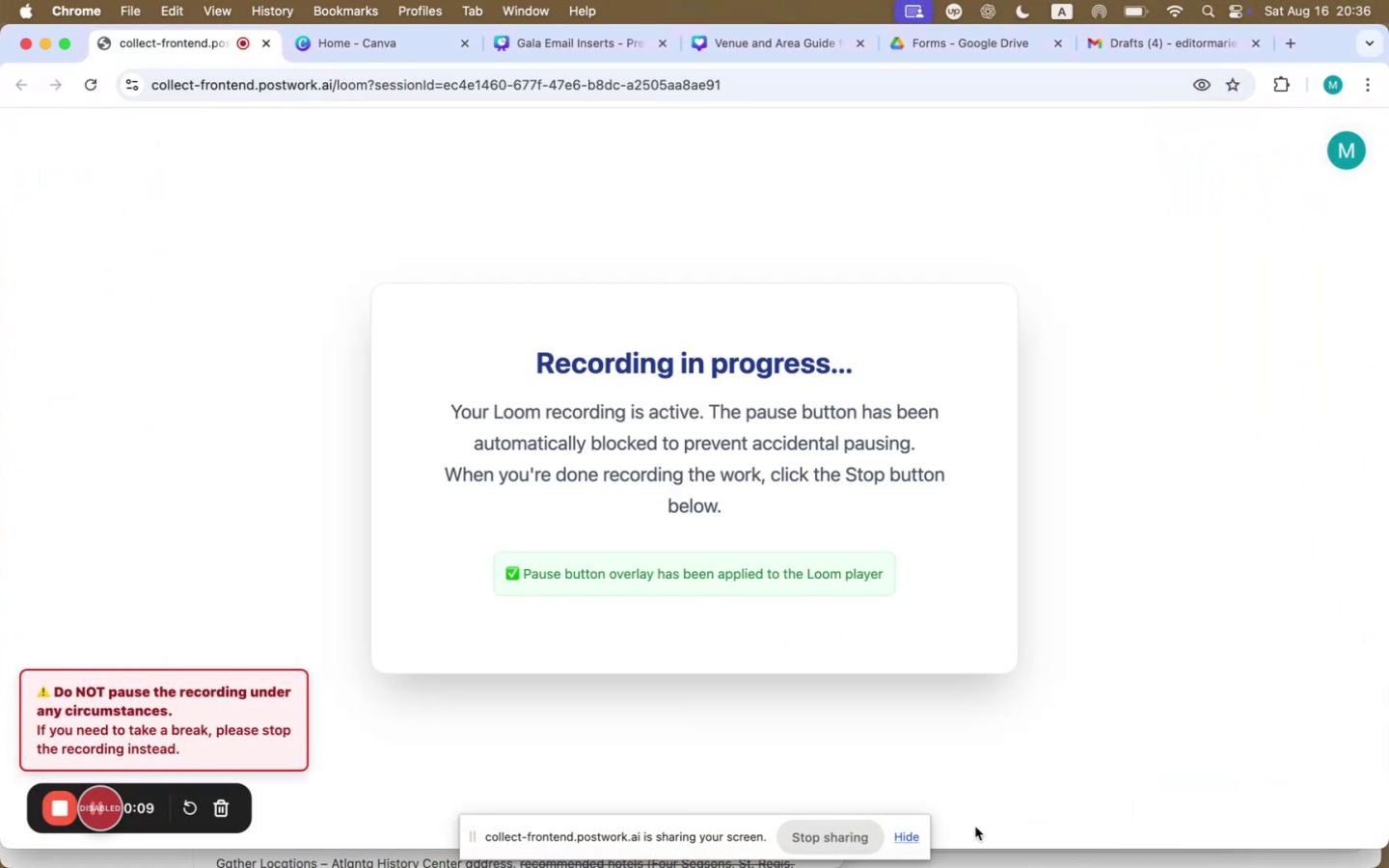 
left_click([907, 834])
 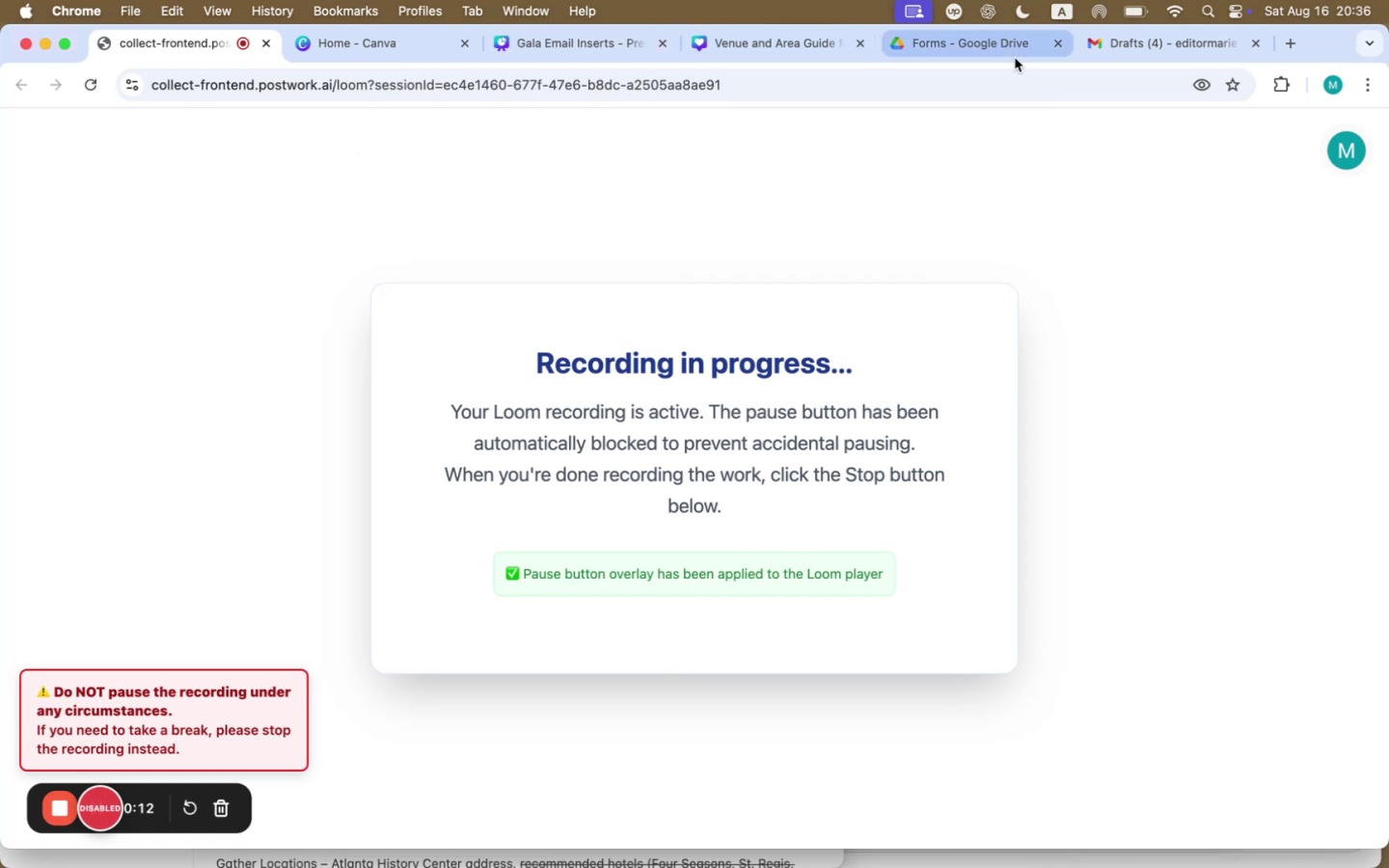 
left_click([1188, 53])
 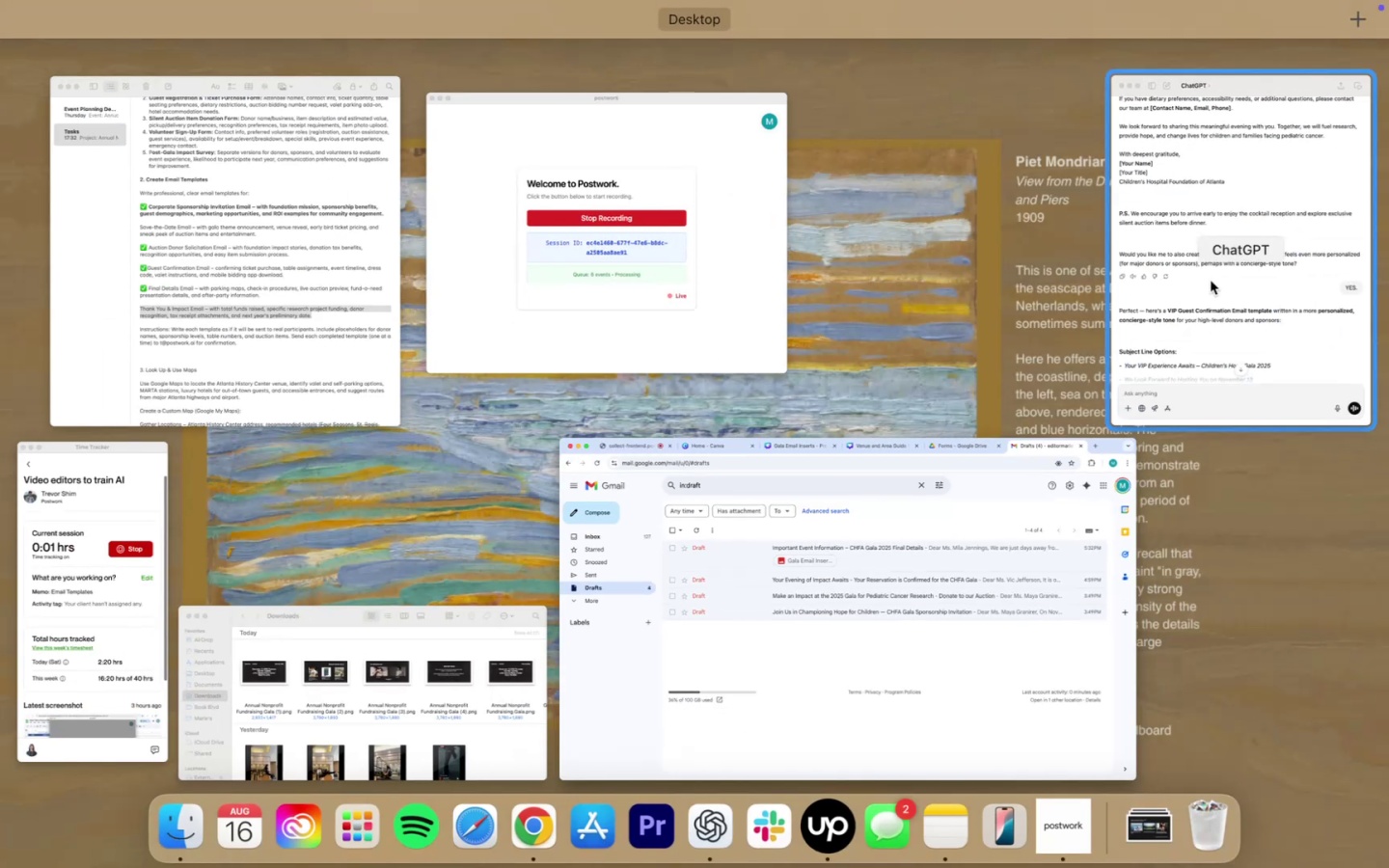 
left_click([199, 271])
 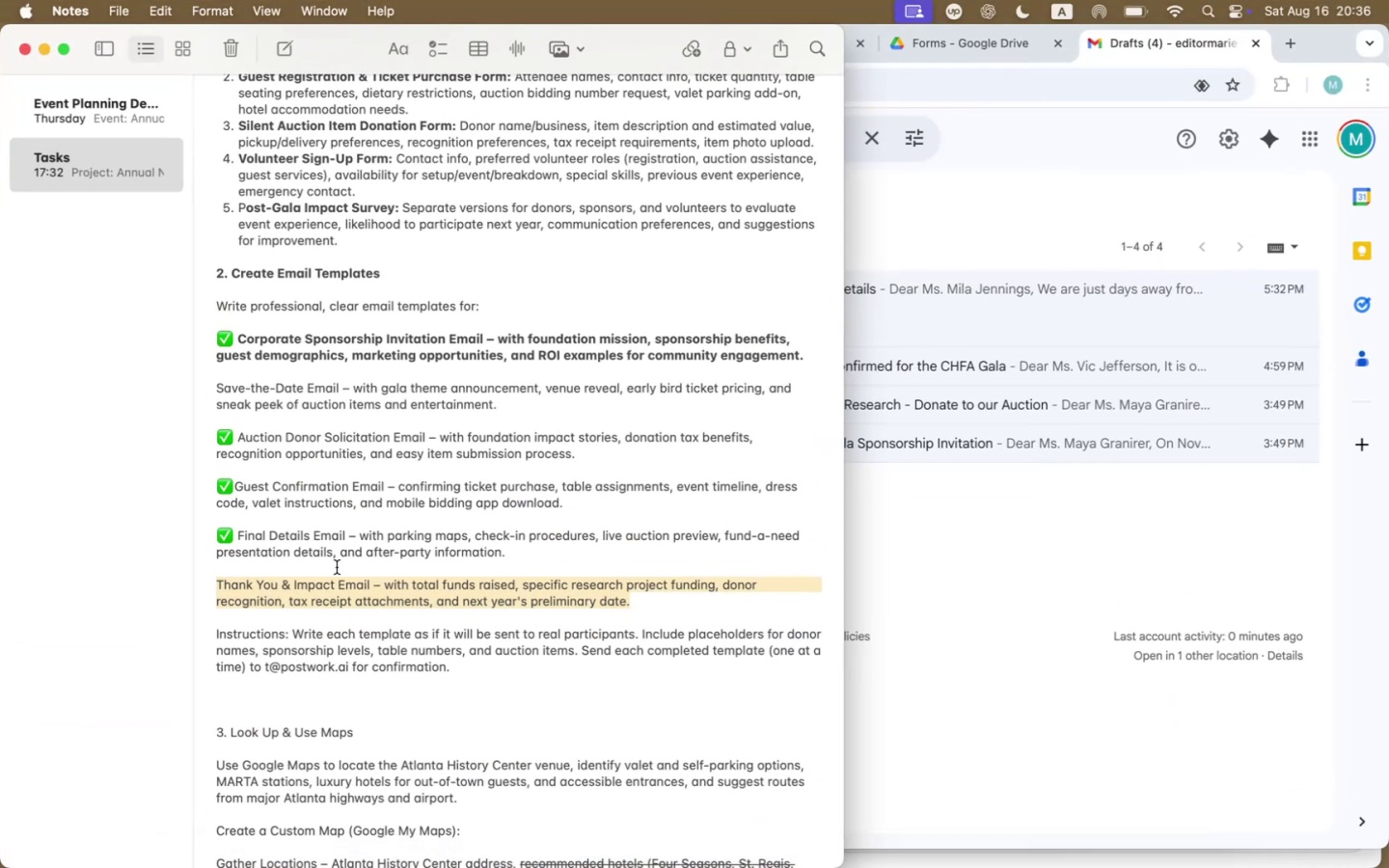 
scroll: coordinate [330, 582], scroll_direction: down, amount: 19.0
 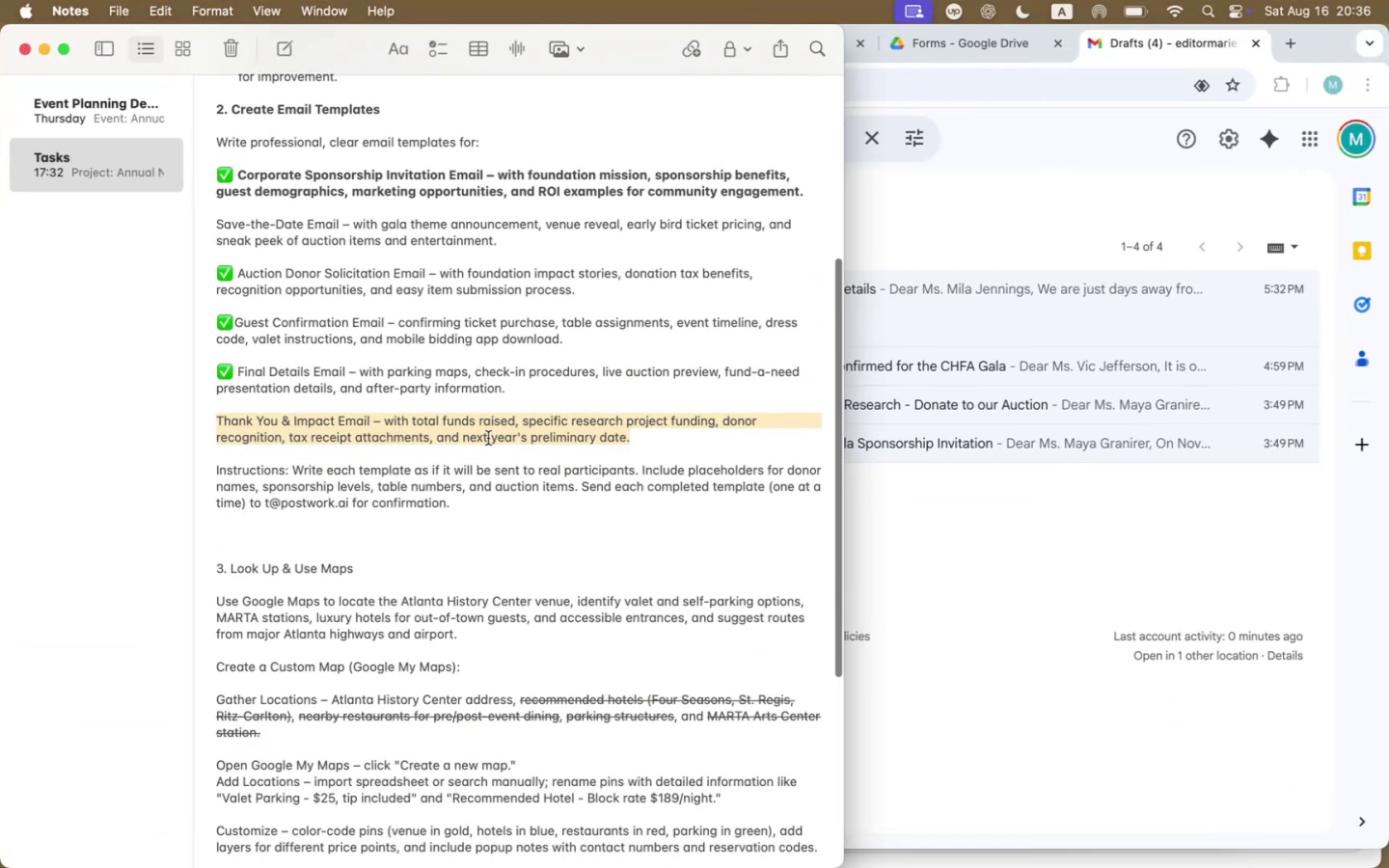 
right_click([488, 438])
 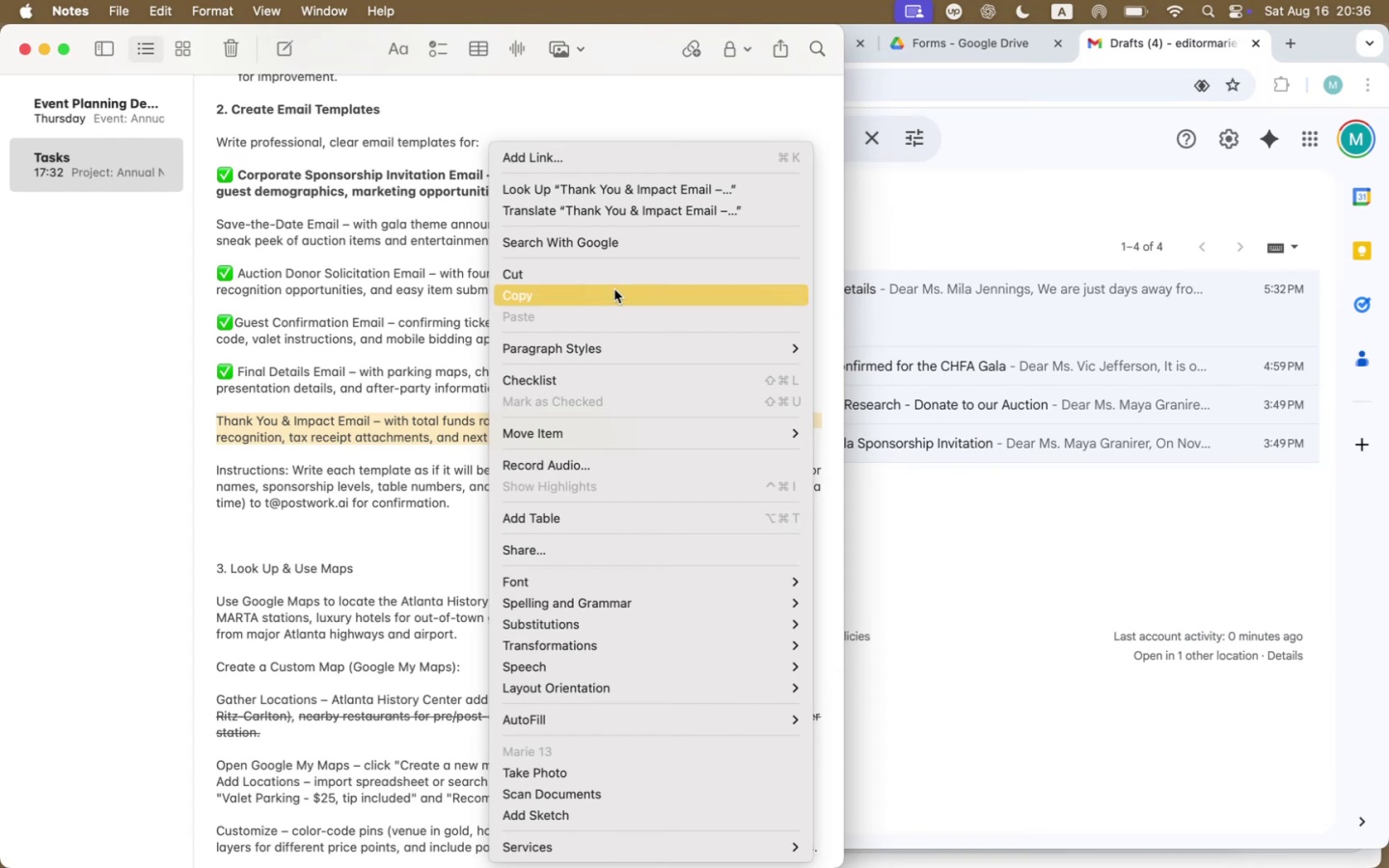 
left_click([614, 289])
 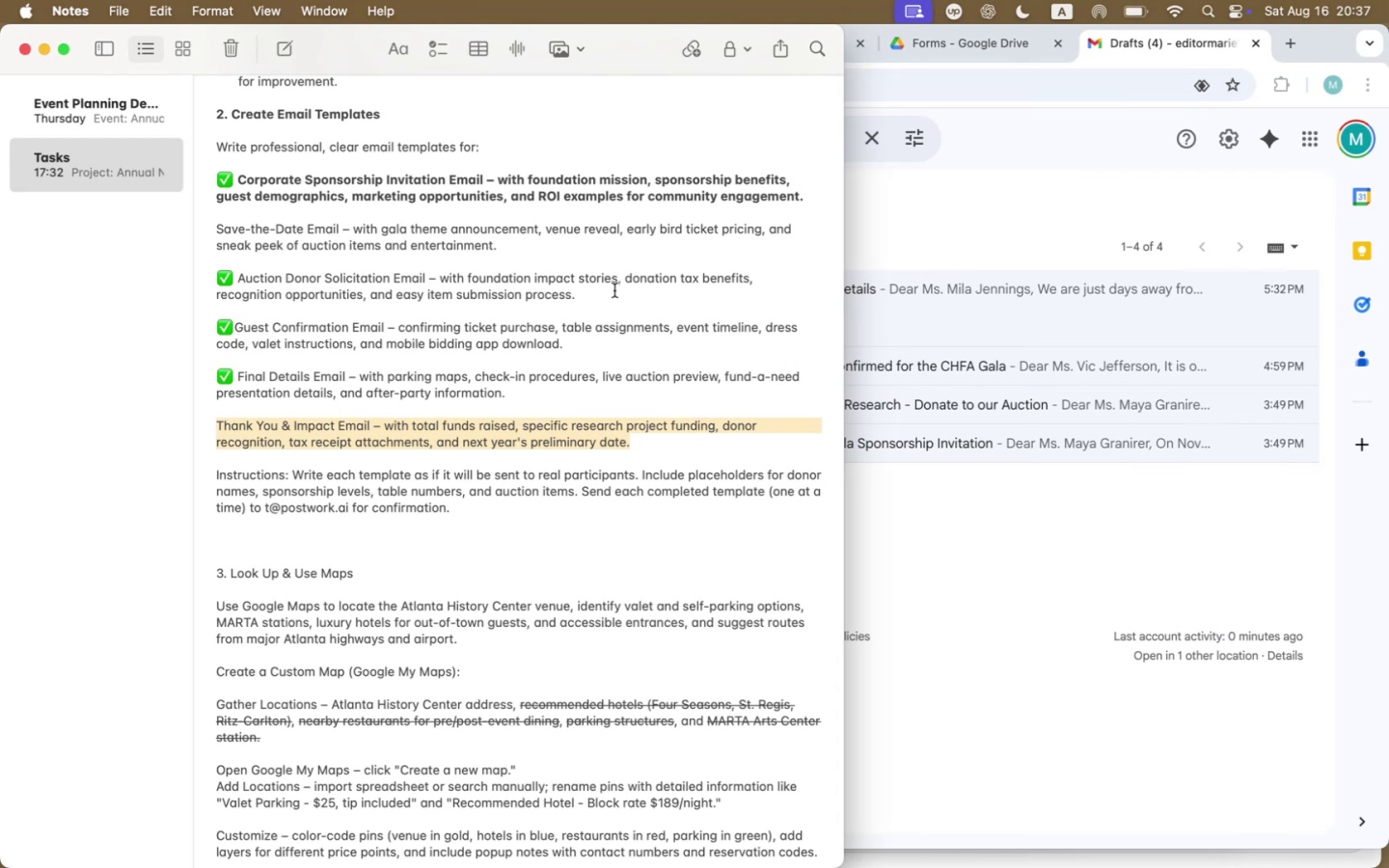 
wait(16.46)
 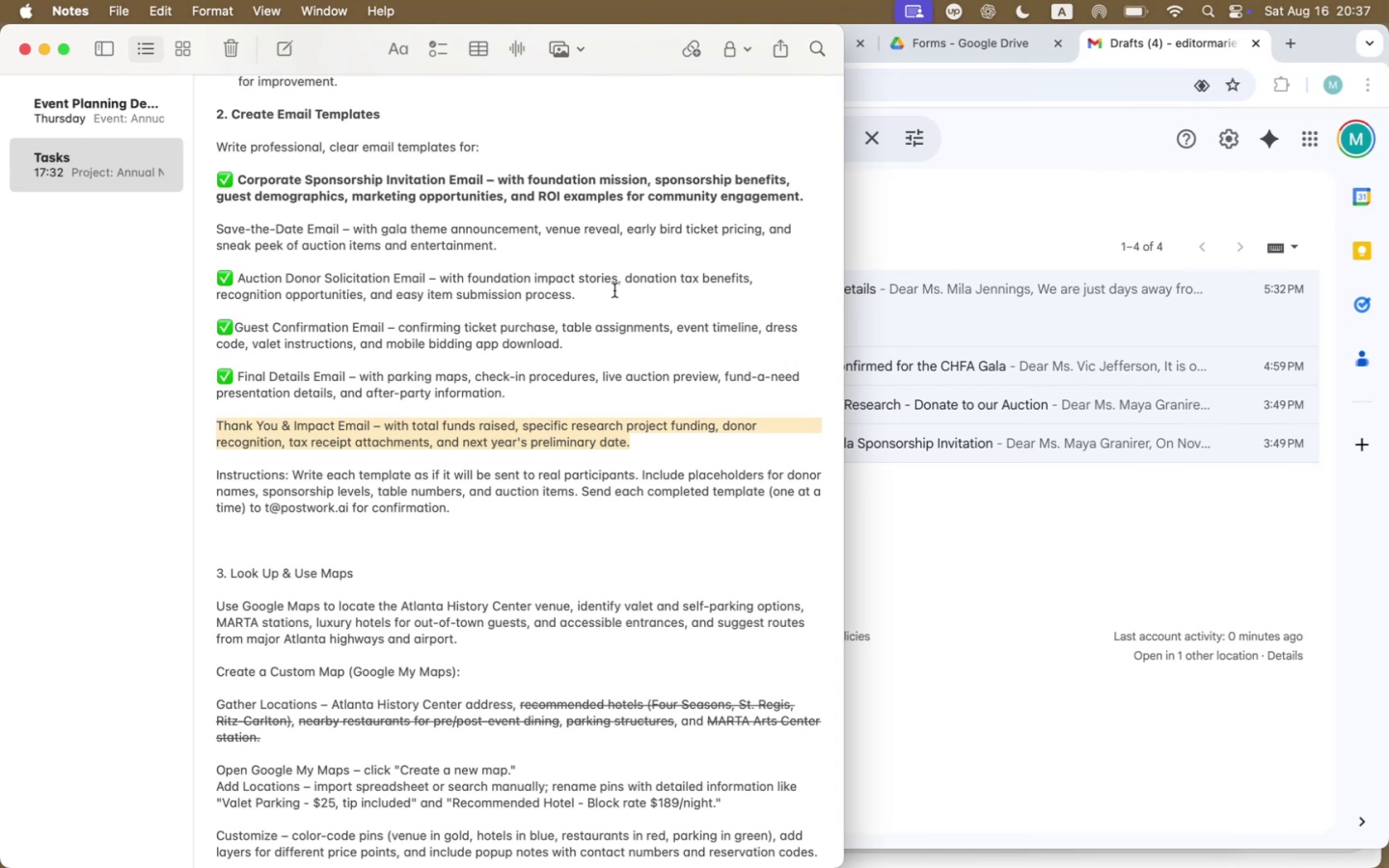 
left_click([1300, 293])
 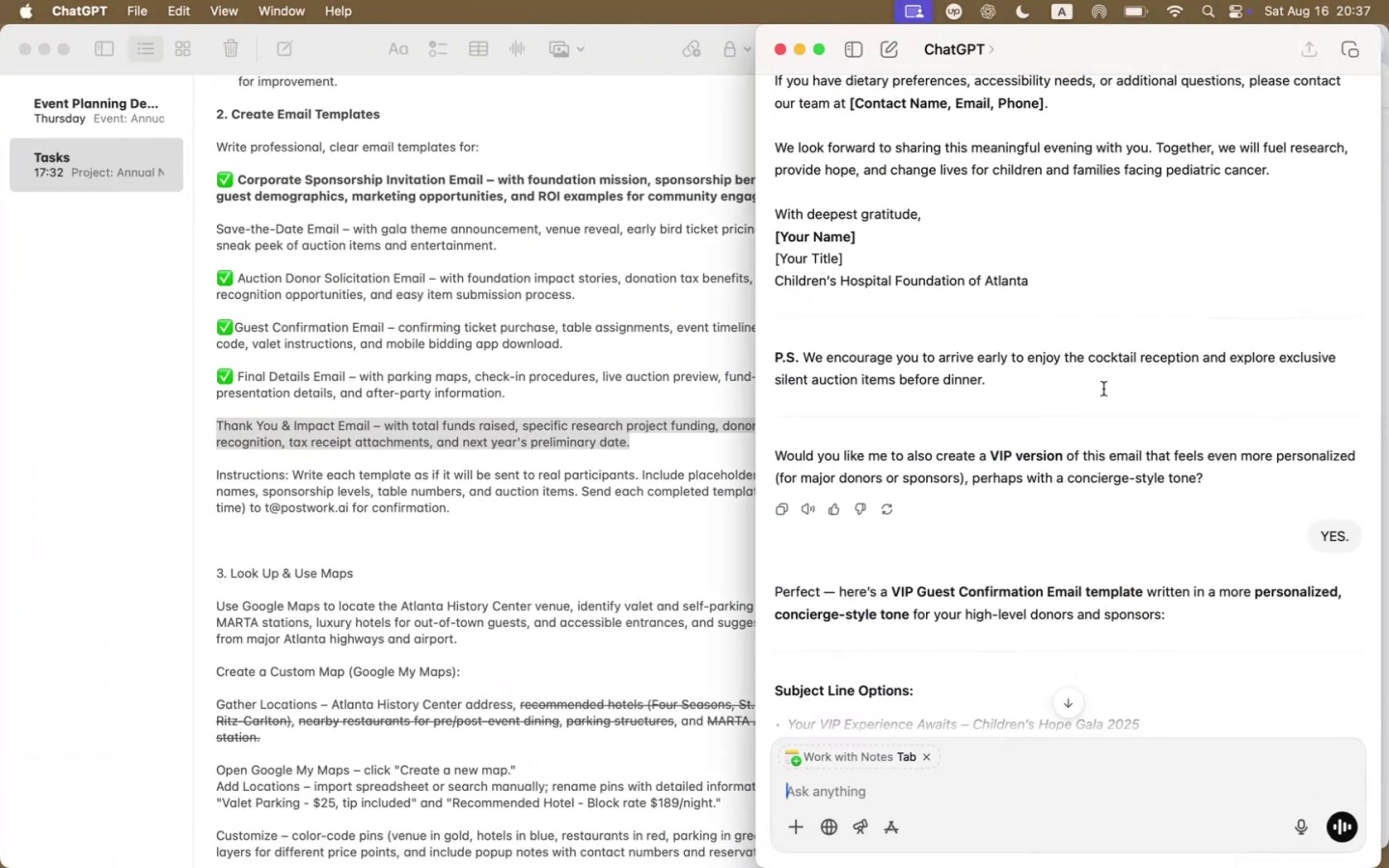 
scroll: coordinate [1056, 393], scroll_direction: down, amount: 748.0
 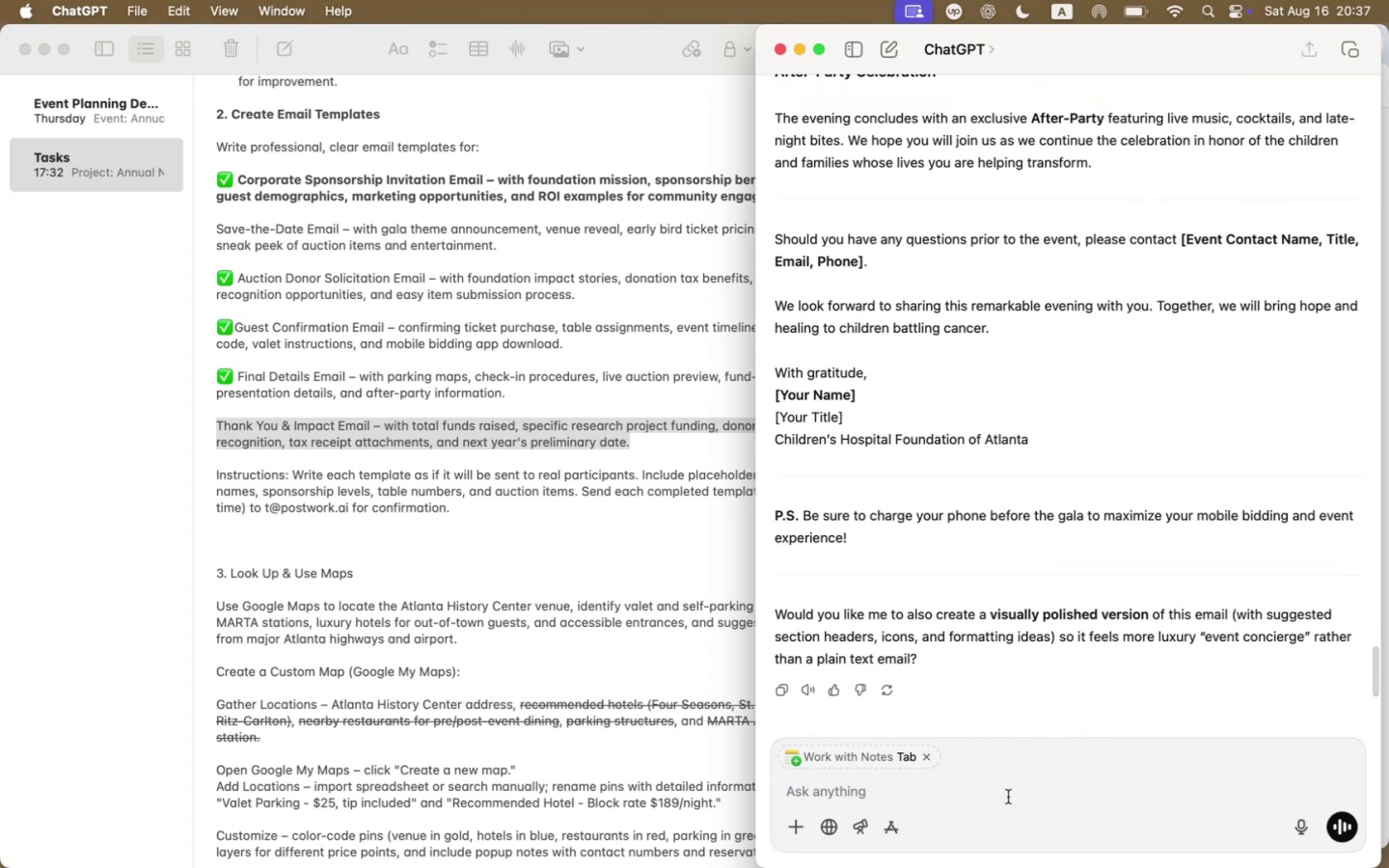 
type(For h)
 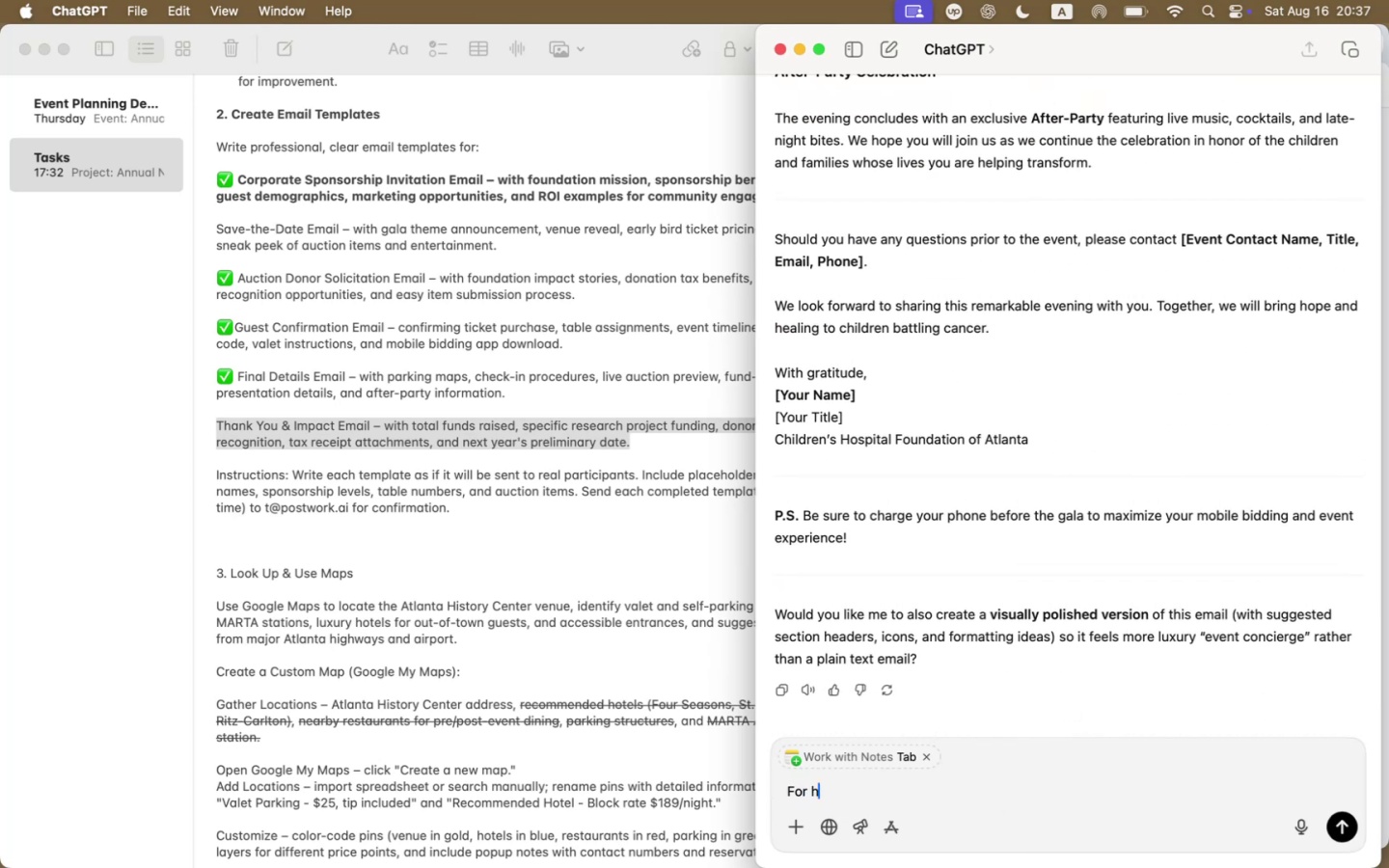 
key(Backspace)
type(the same event, create a )
key(Backspace)
type(n email template for )
 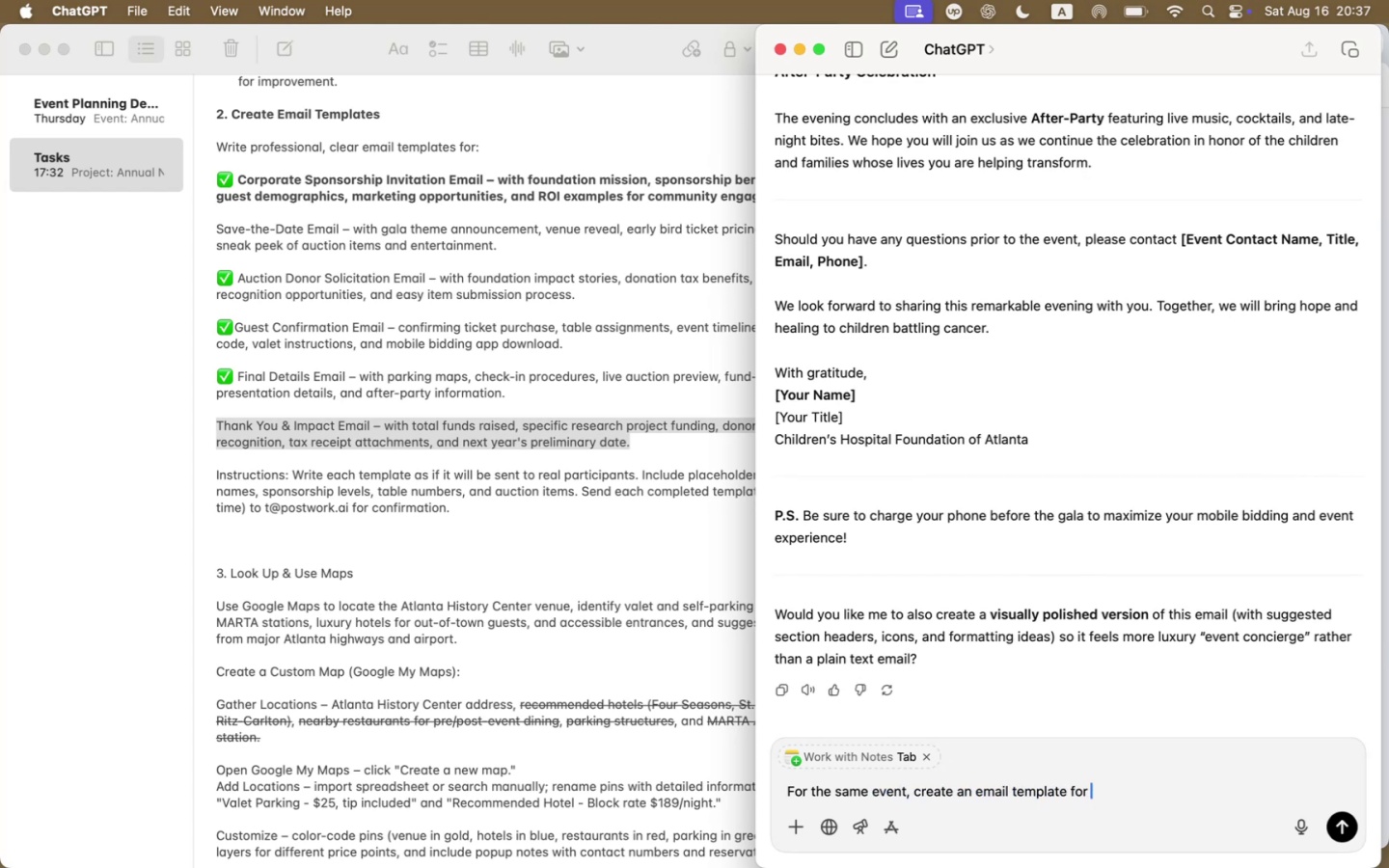 
scroll: coordinate [1066, 599], scroll_direction: down, amount: 457.0
 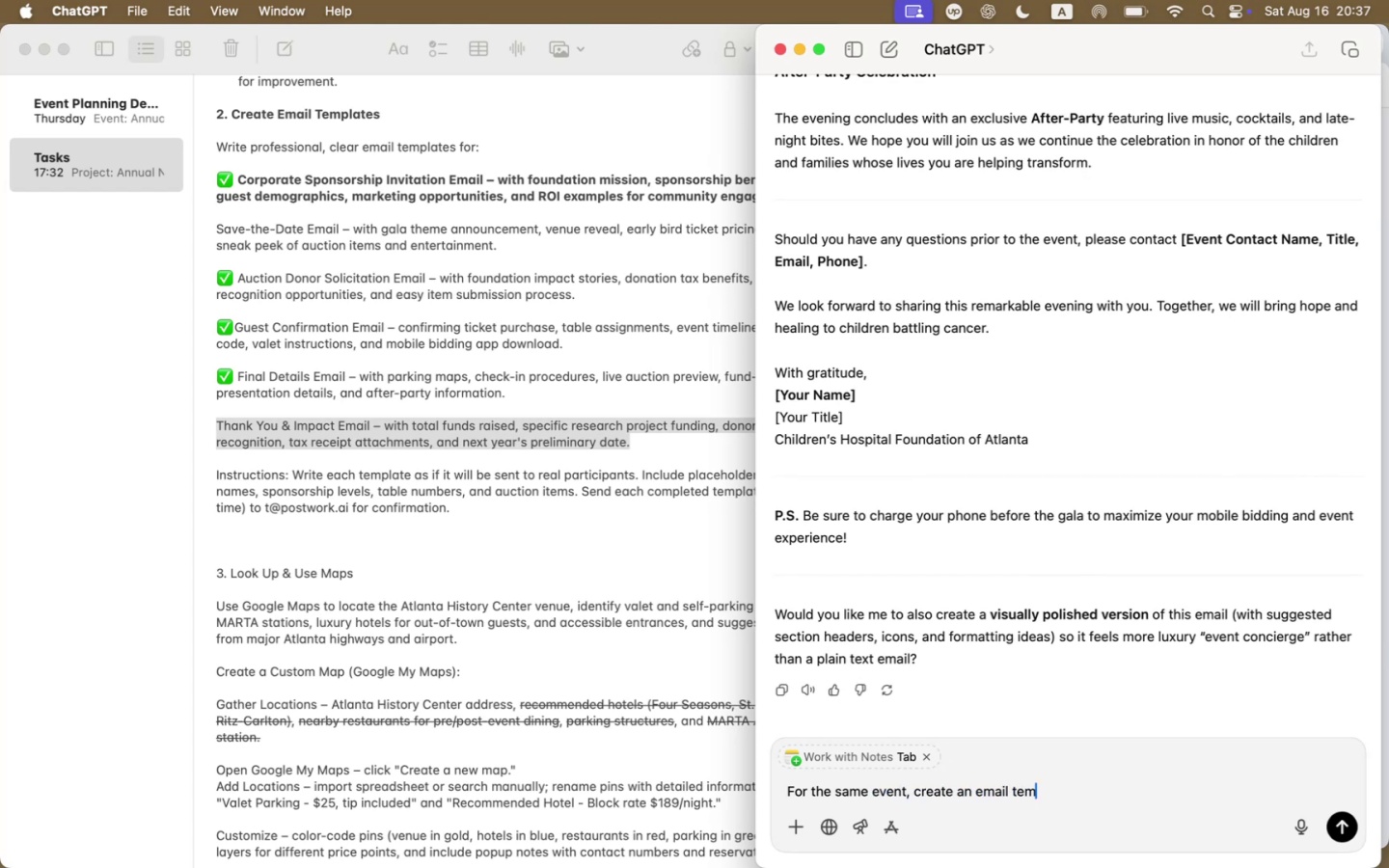 
key(Meta+CommandLeft)
 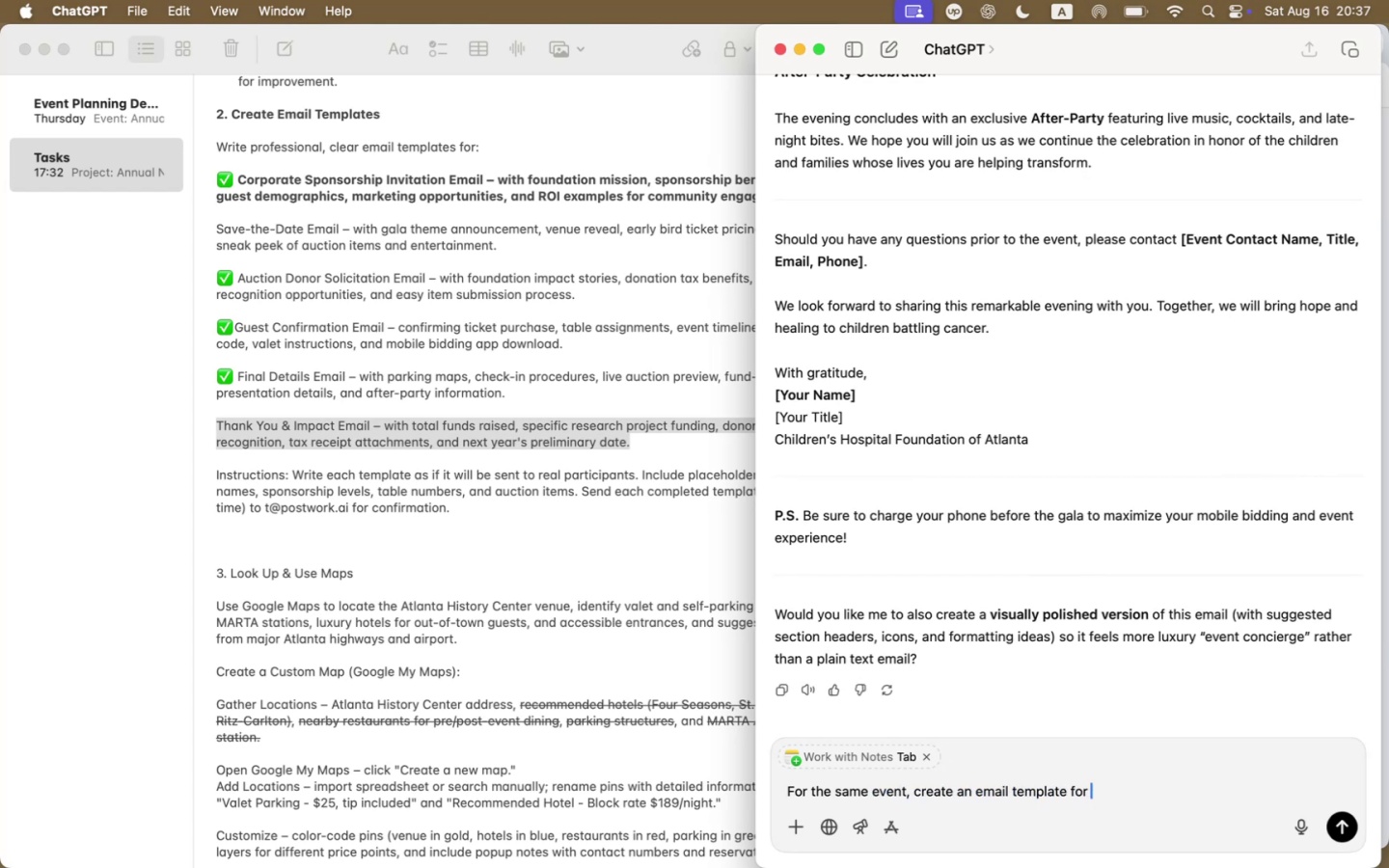 
key(Meta+V)
 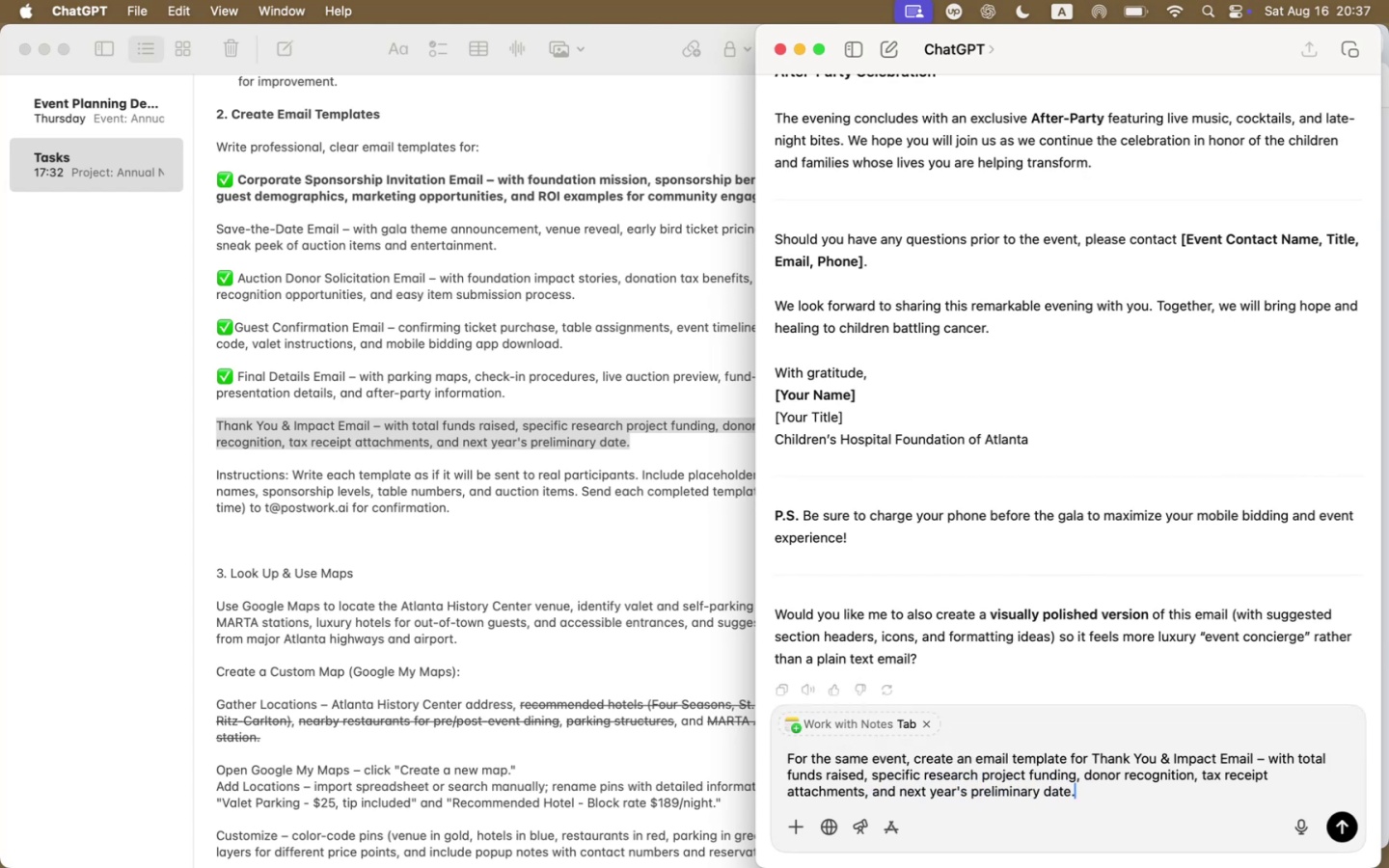 
scroll: coordinate [1177, 481], scroll_direction: up, amount: 8.0
 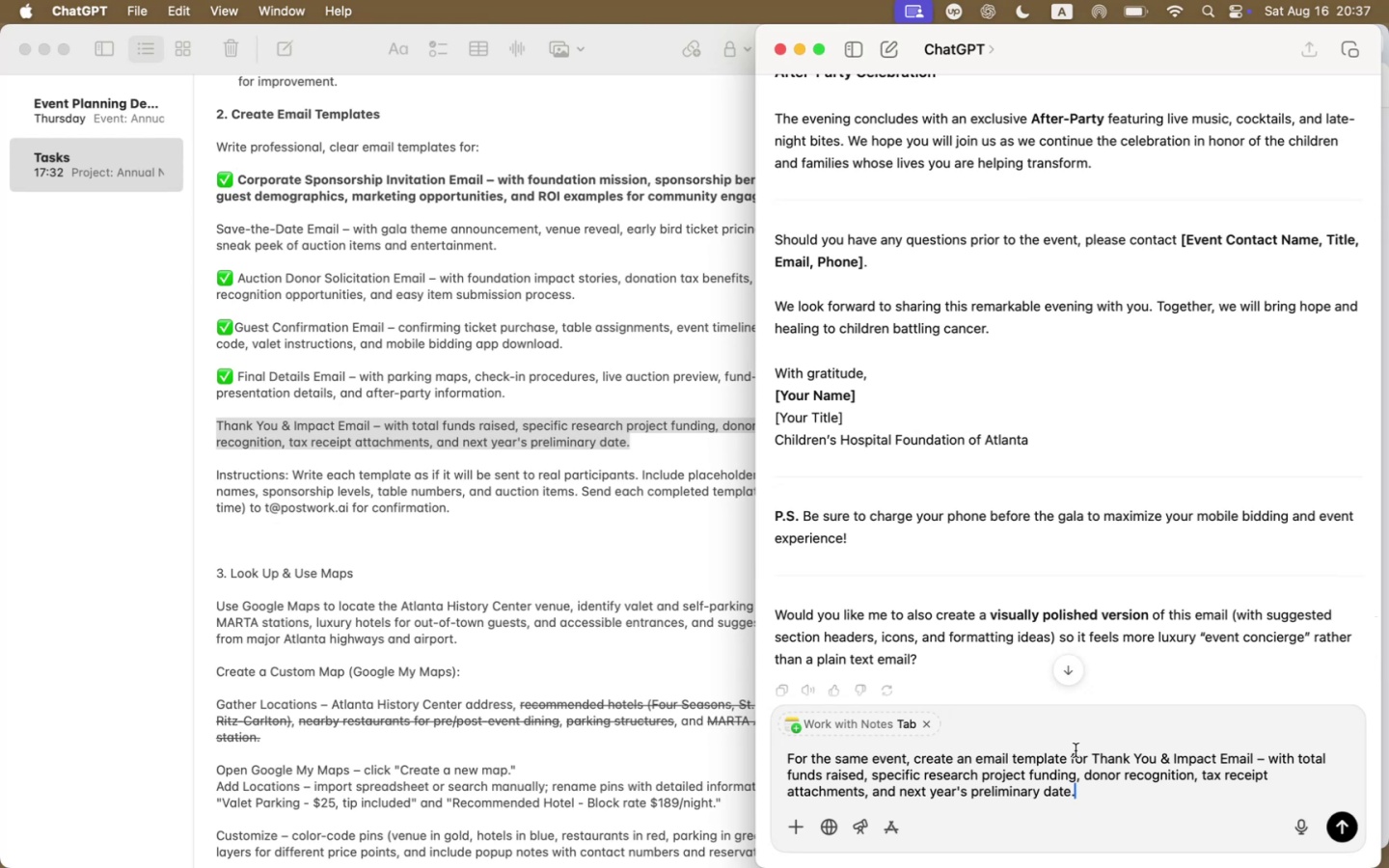 
left_click([1082, 752])
 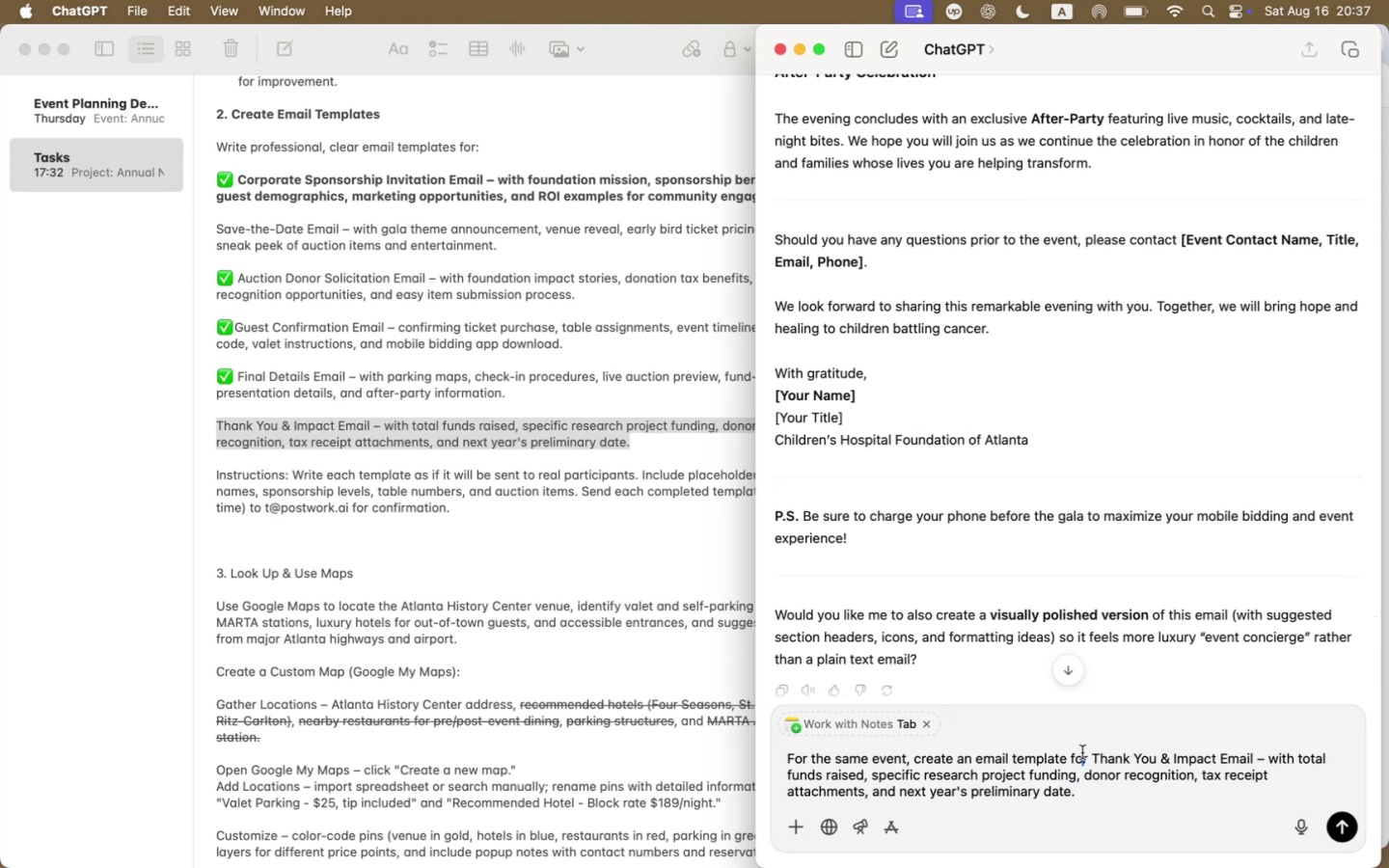 
key(ArrowRight)
 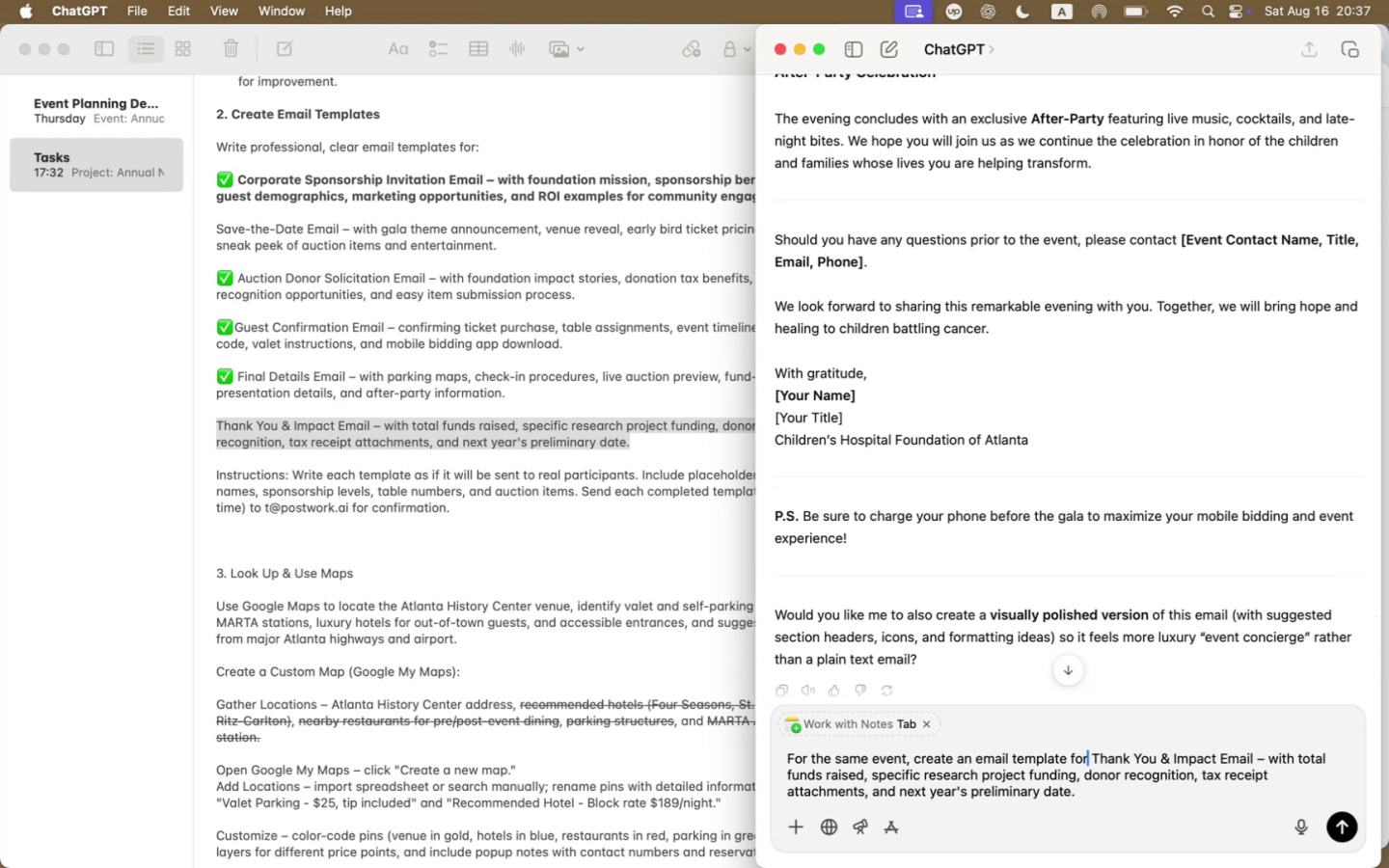 
key(Space)
 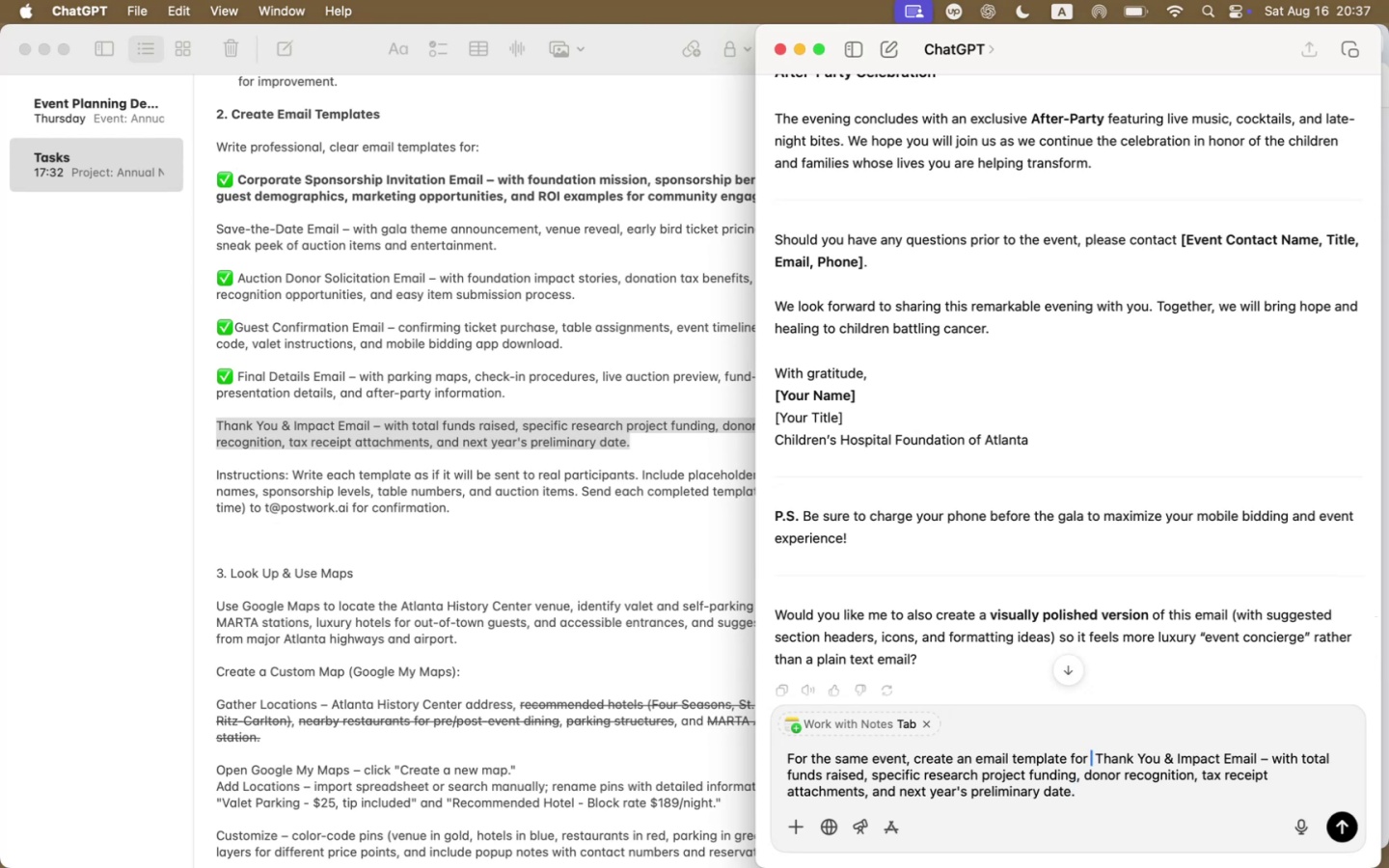 
key(A)
 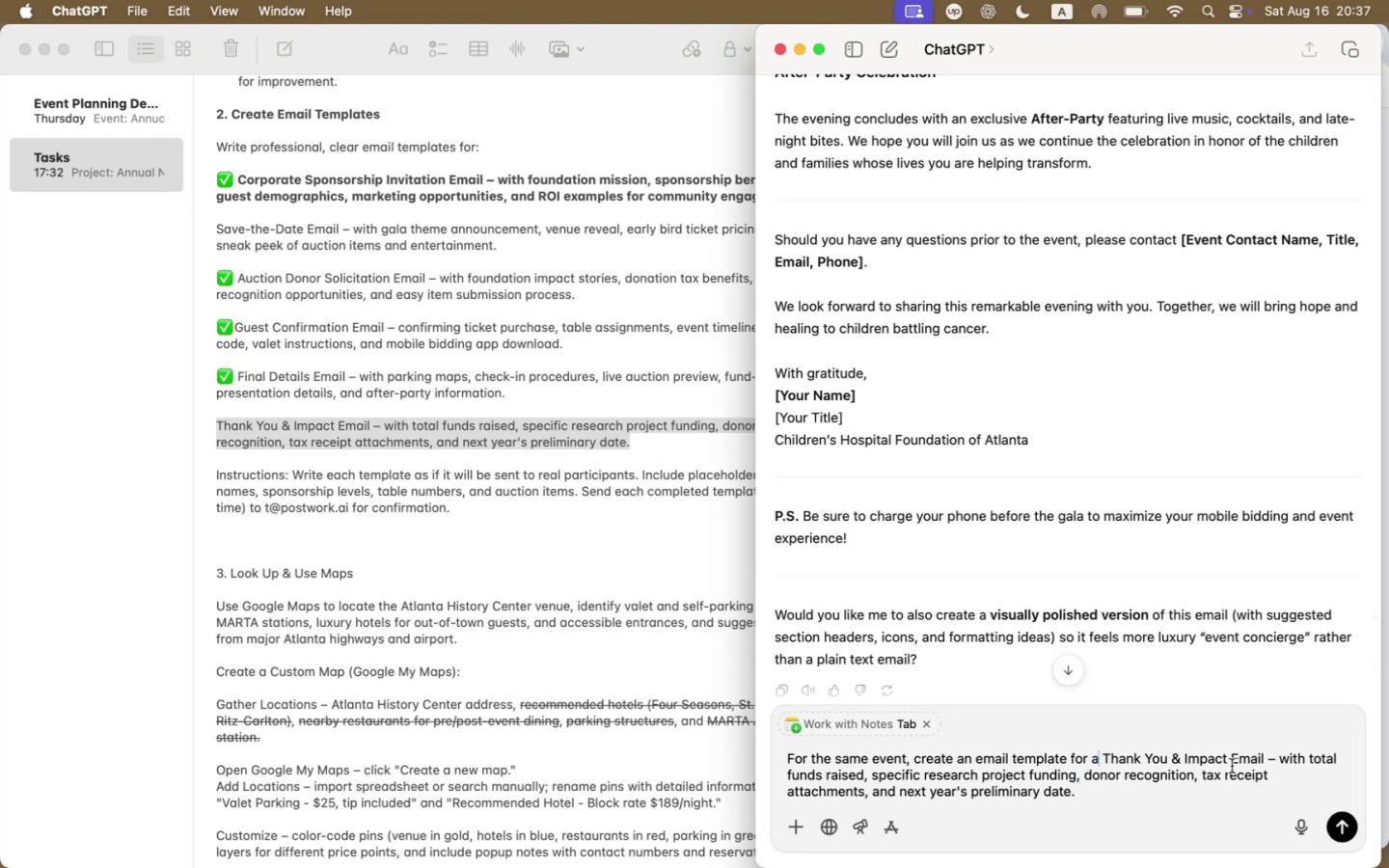 
left_click([1278, 750])
 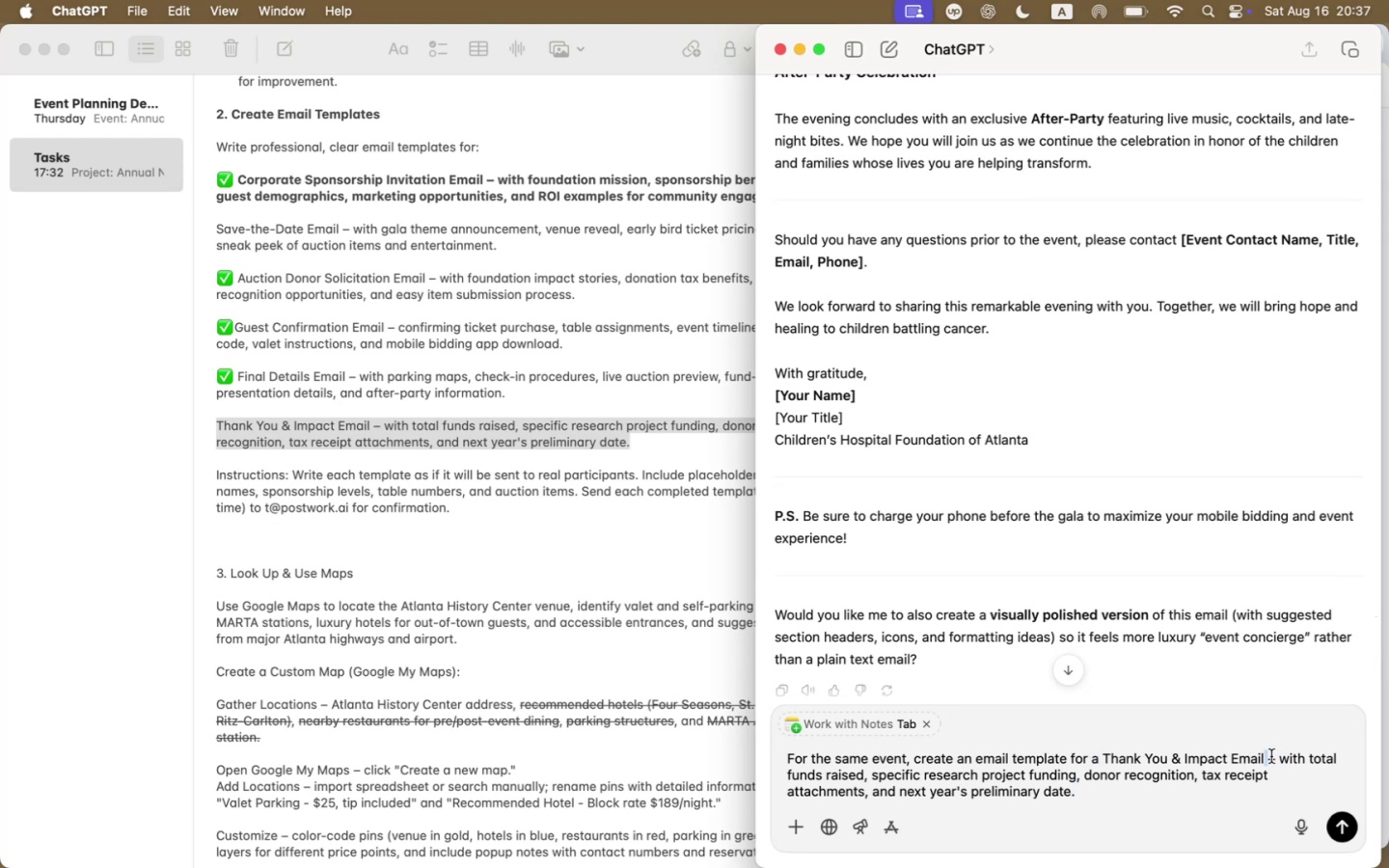 
type( to bes sent to n)
key(Backspace)
type(high net worth individuals post gala. )
 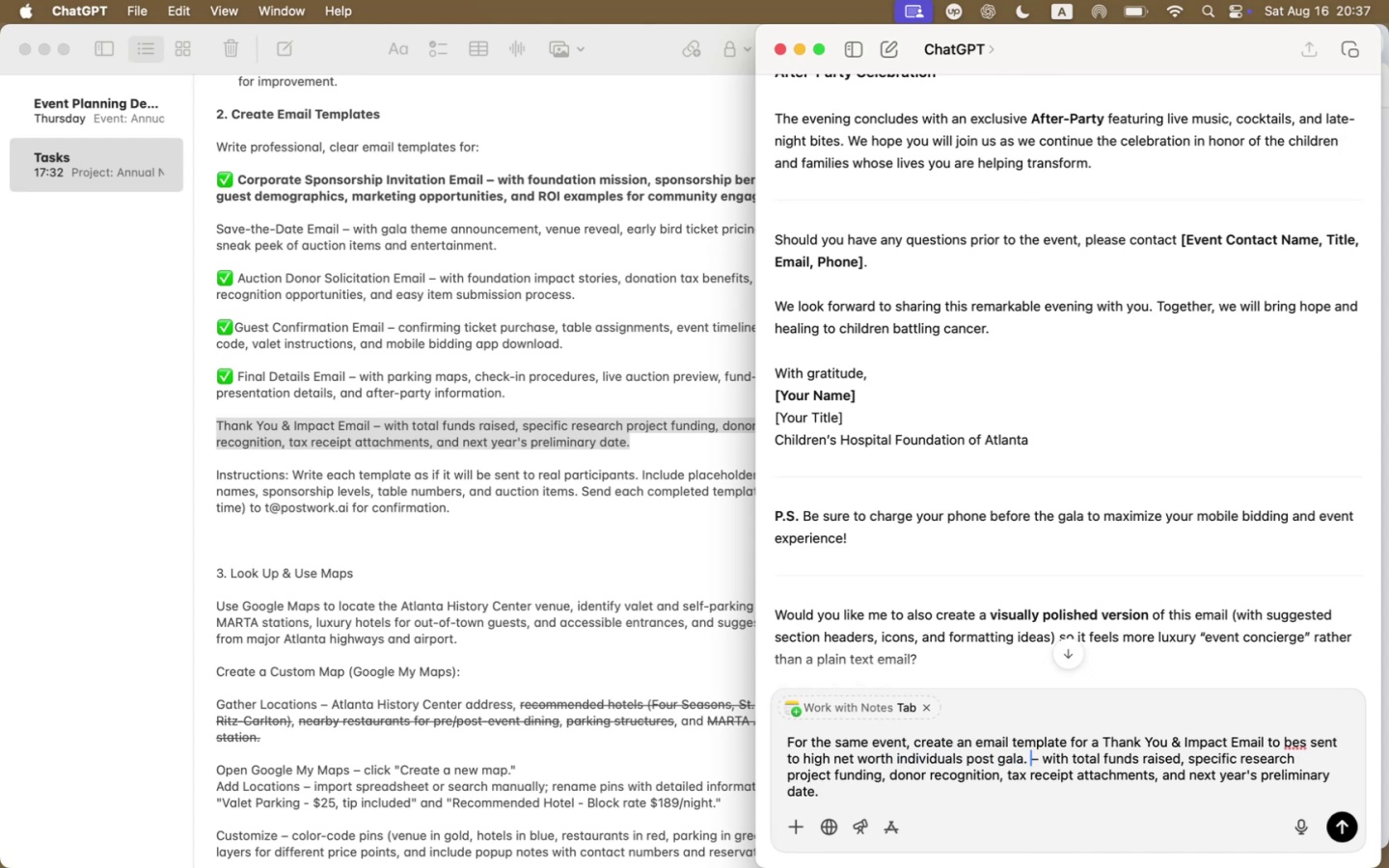 
key(ArrowRight)
 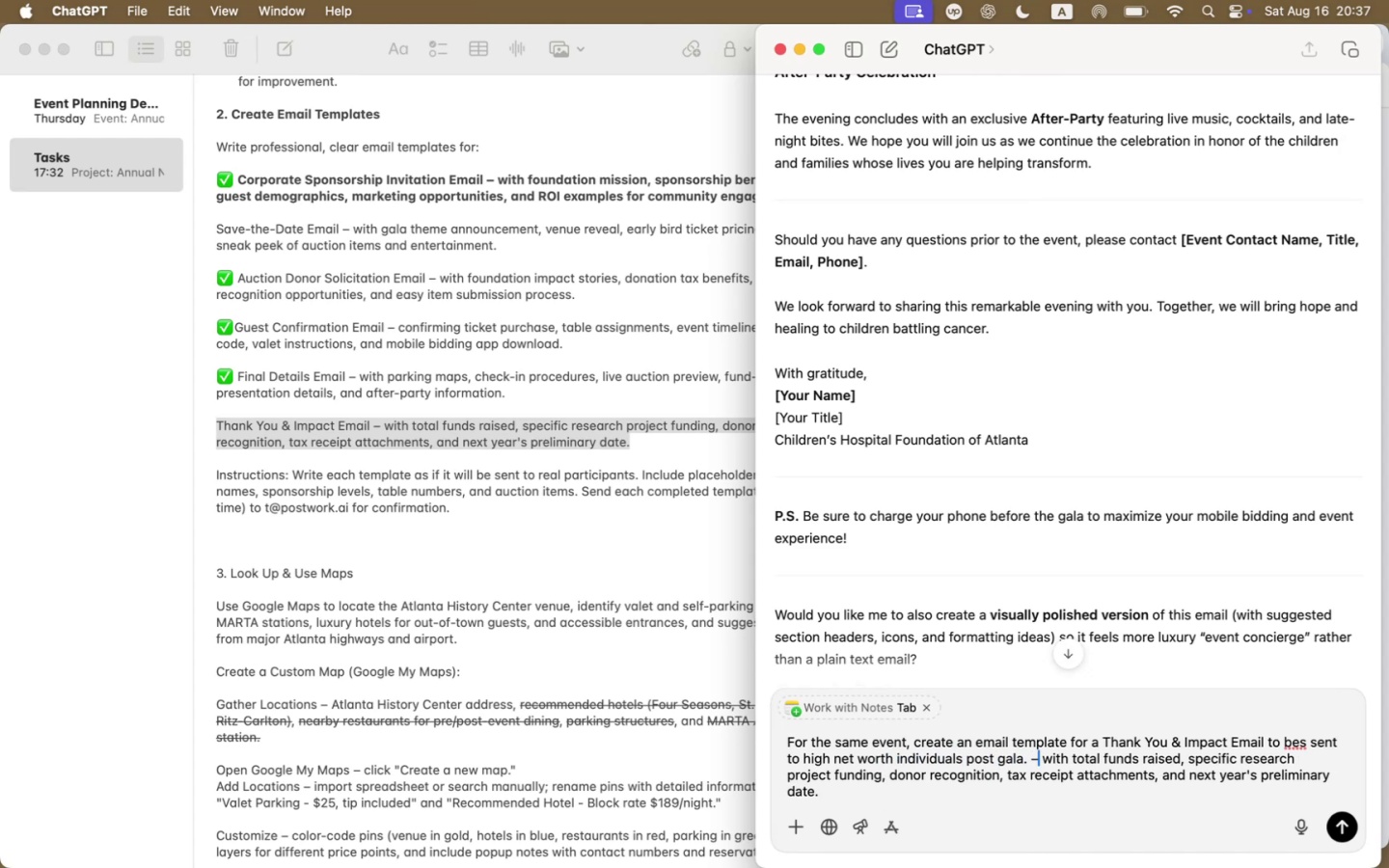 
key(ArrowRight)
 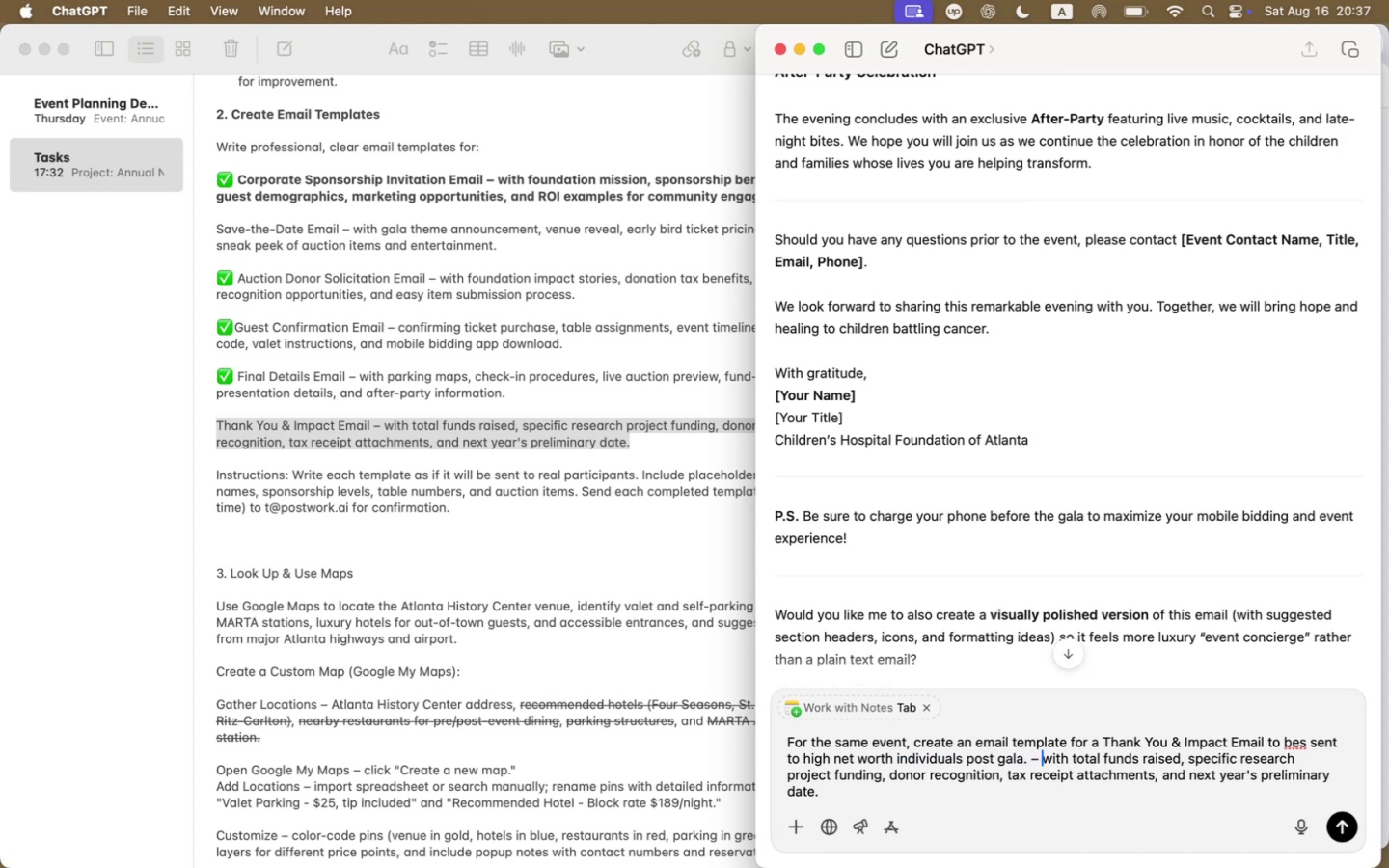 
key(ArrowLeft)
 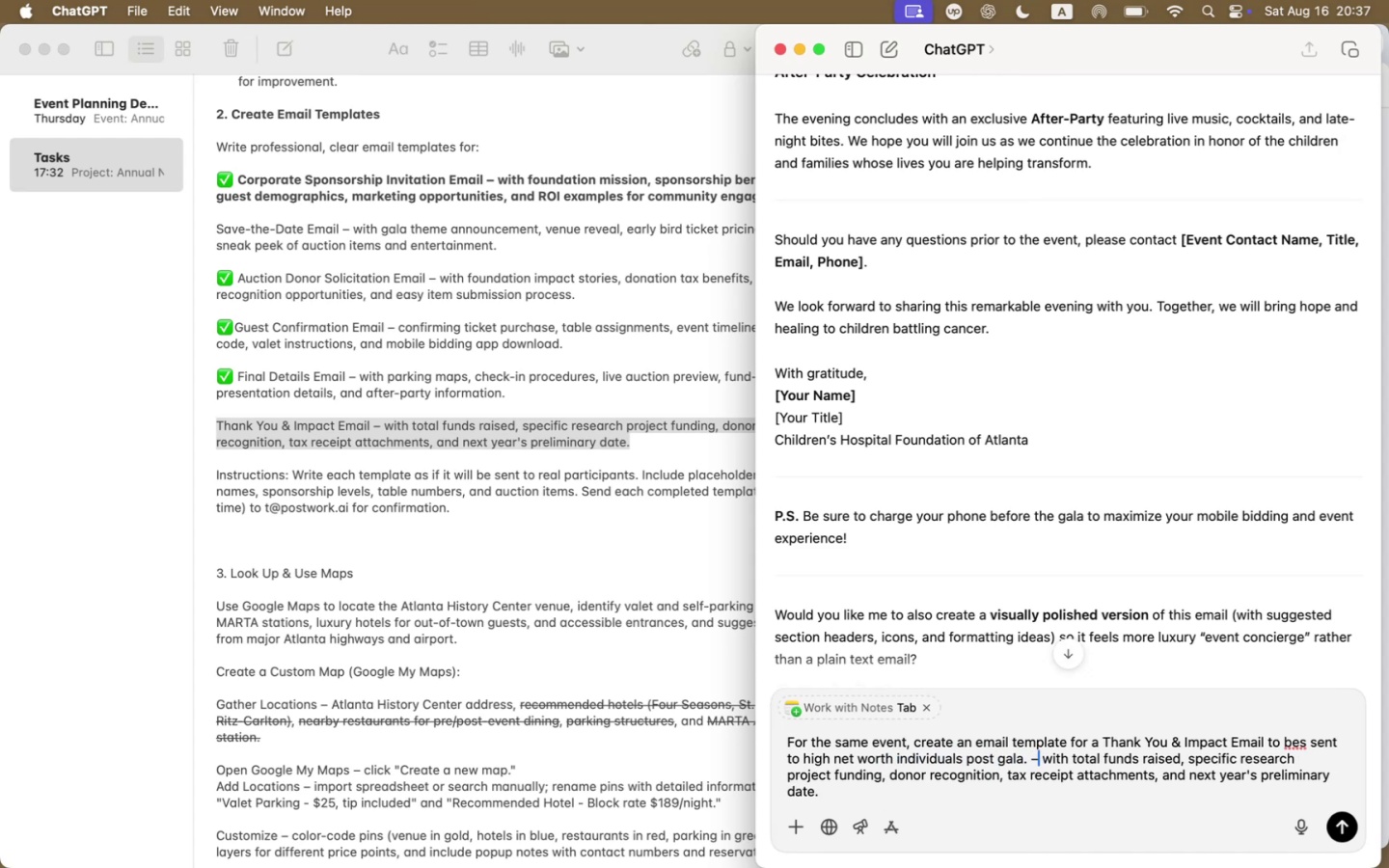 
key(Backspace)
type(Create data for)
 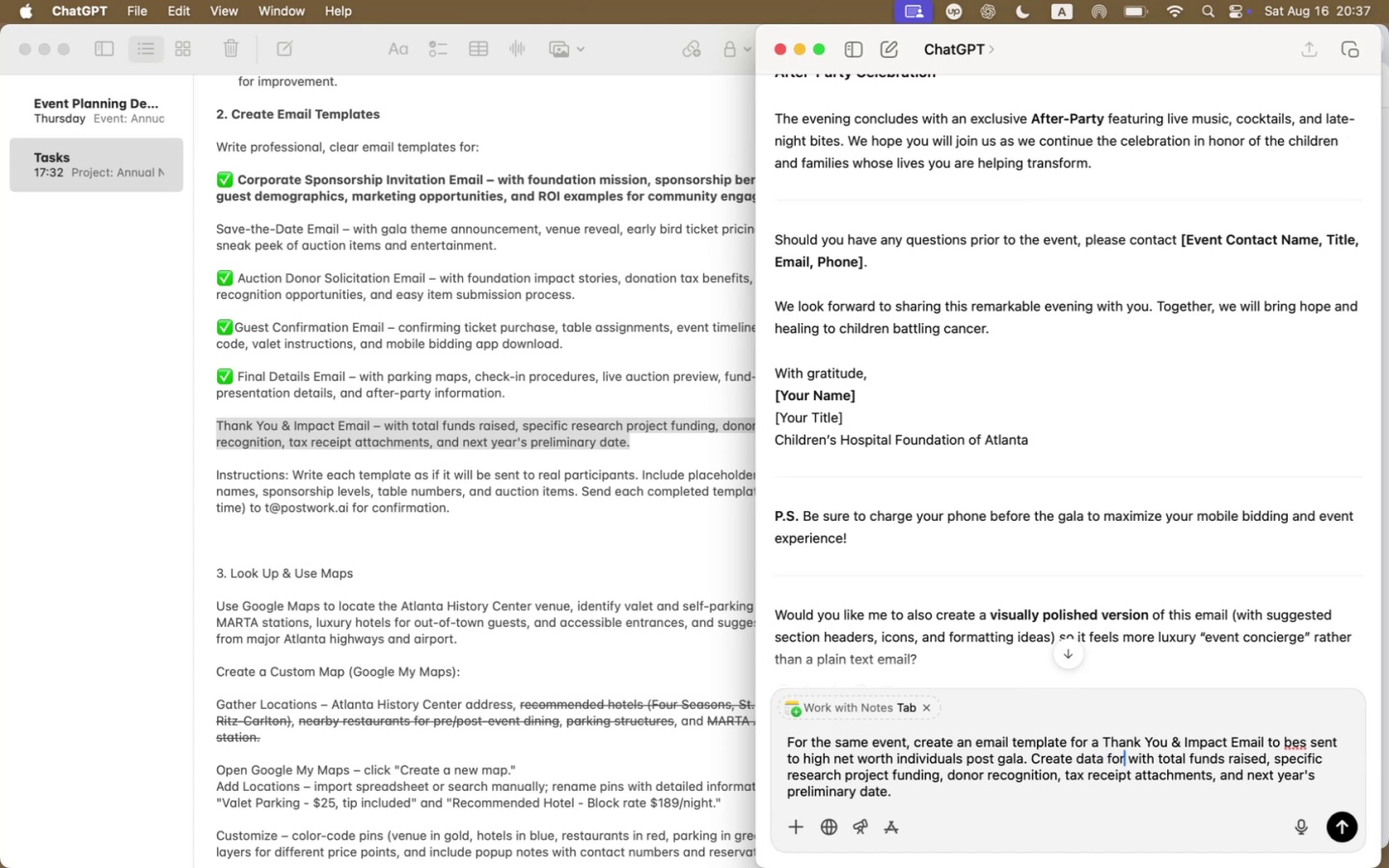 
key(ArrowRight)
 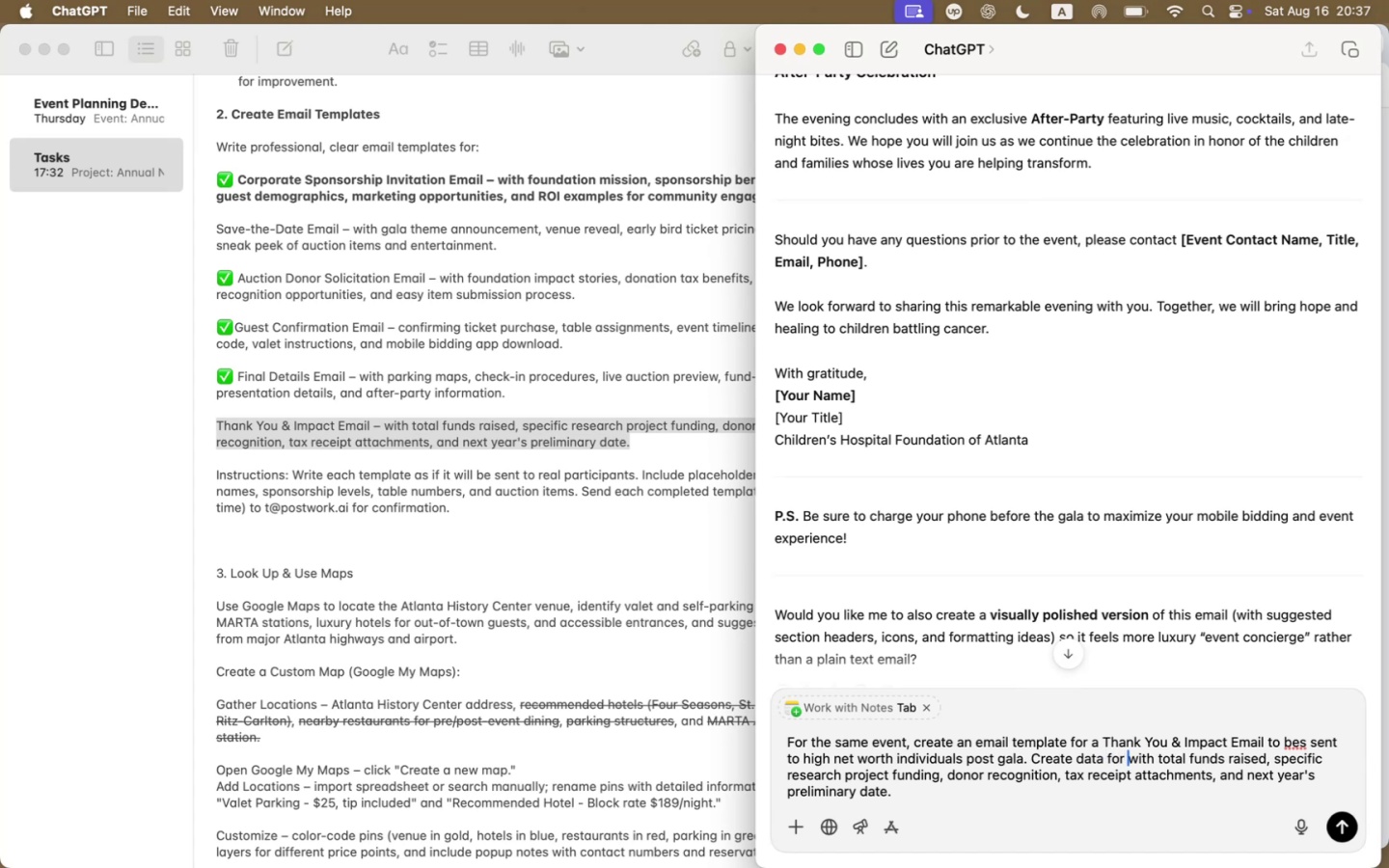 
key(ArrowRight)
 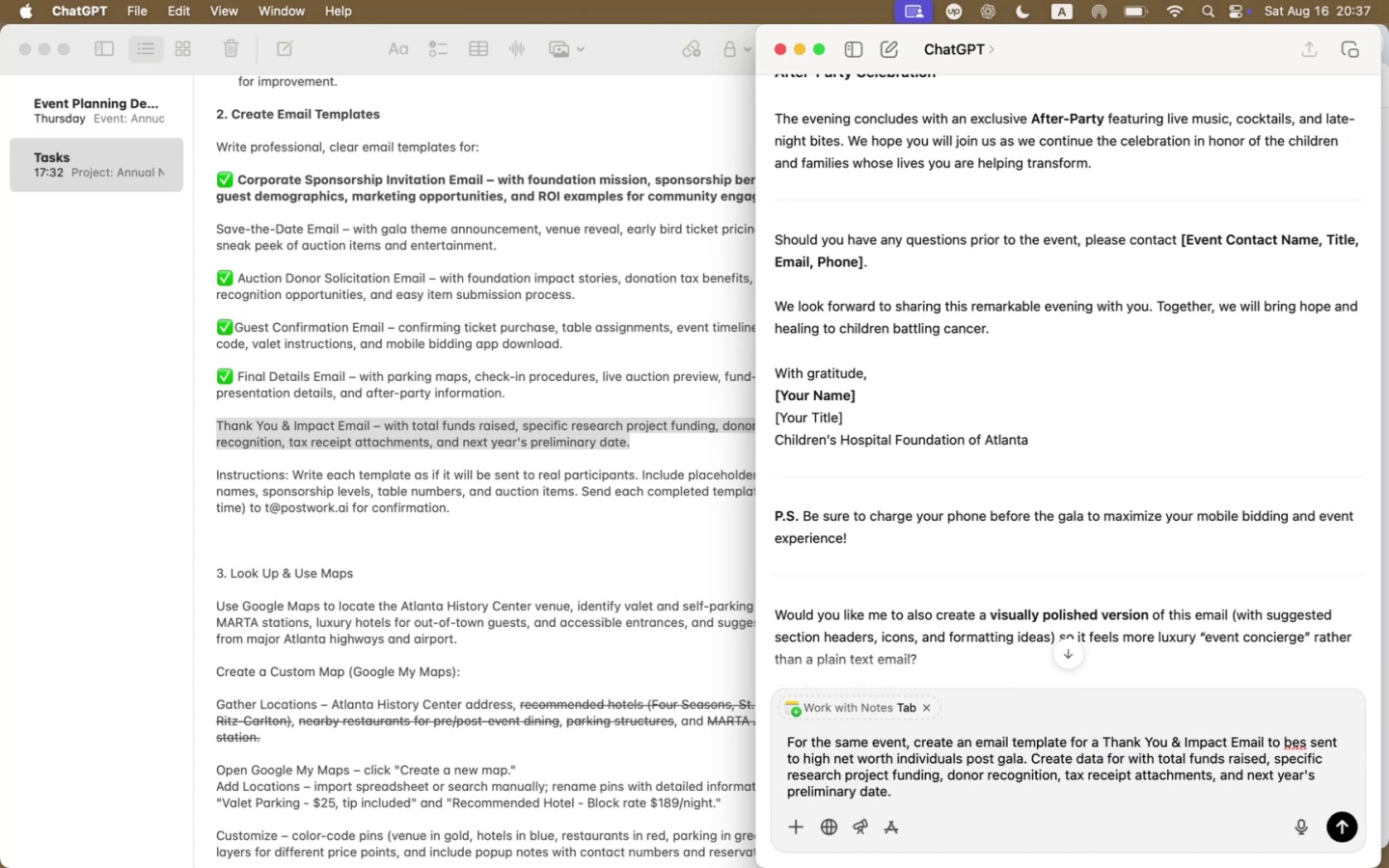 
key(ArrowRight)
 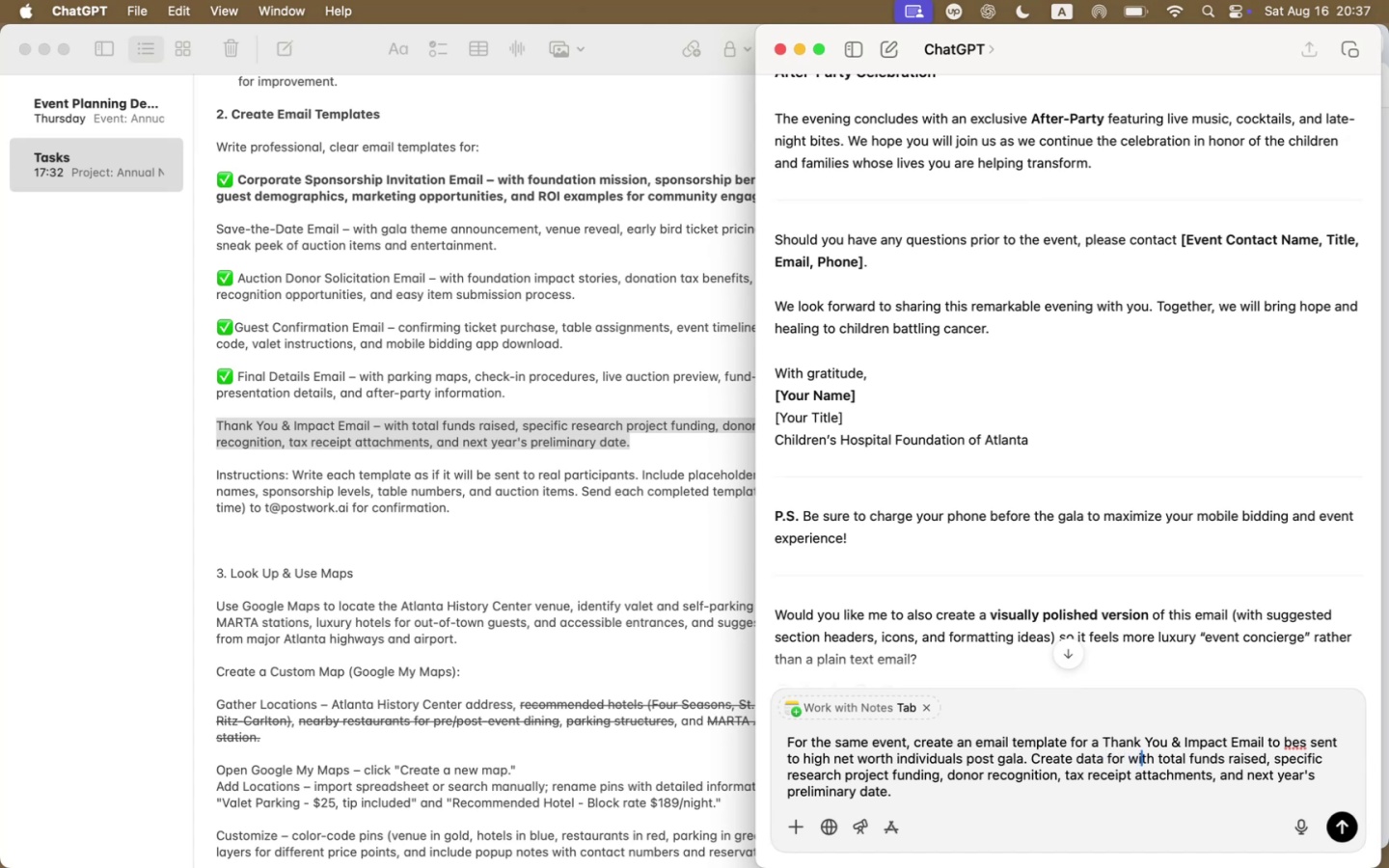 
key(ArrowRight)
 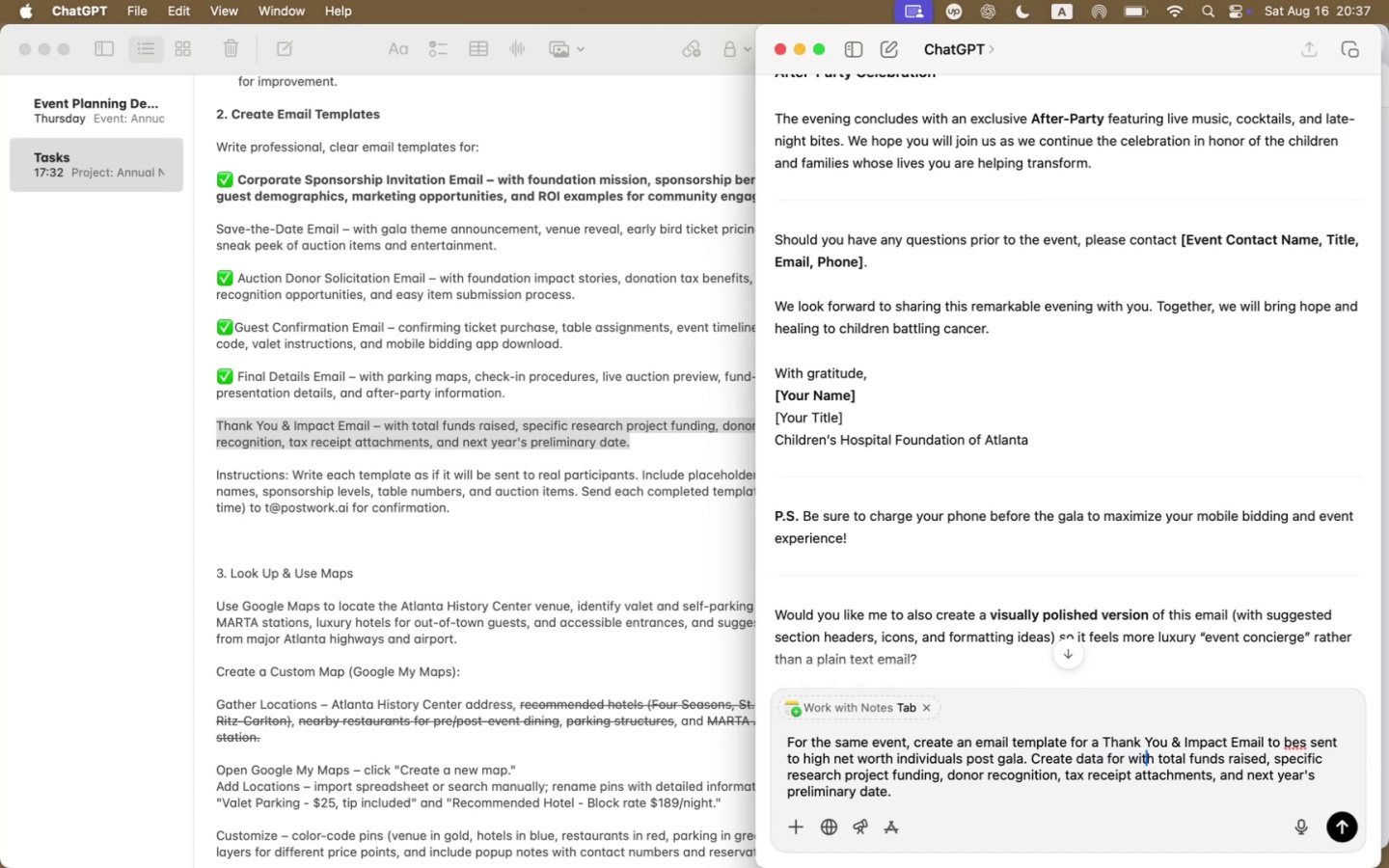 
key(ArrowRight)
 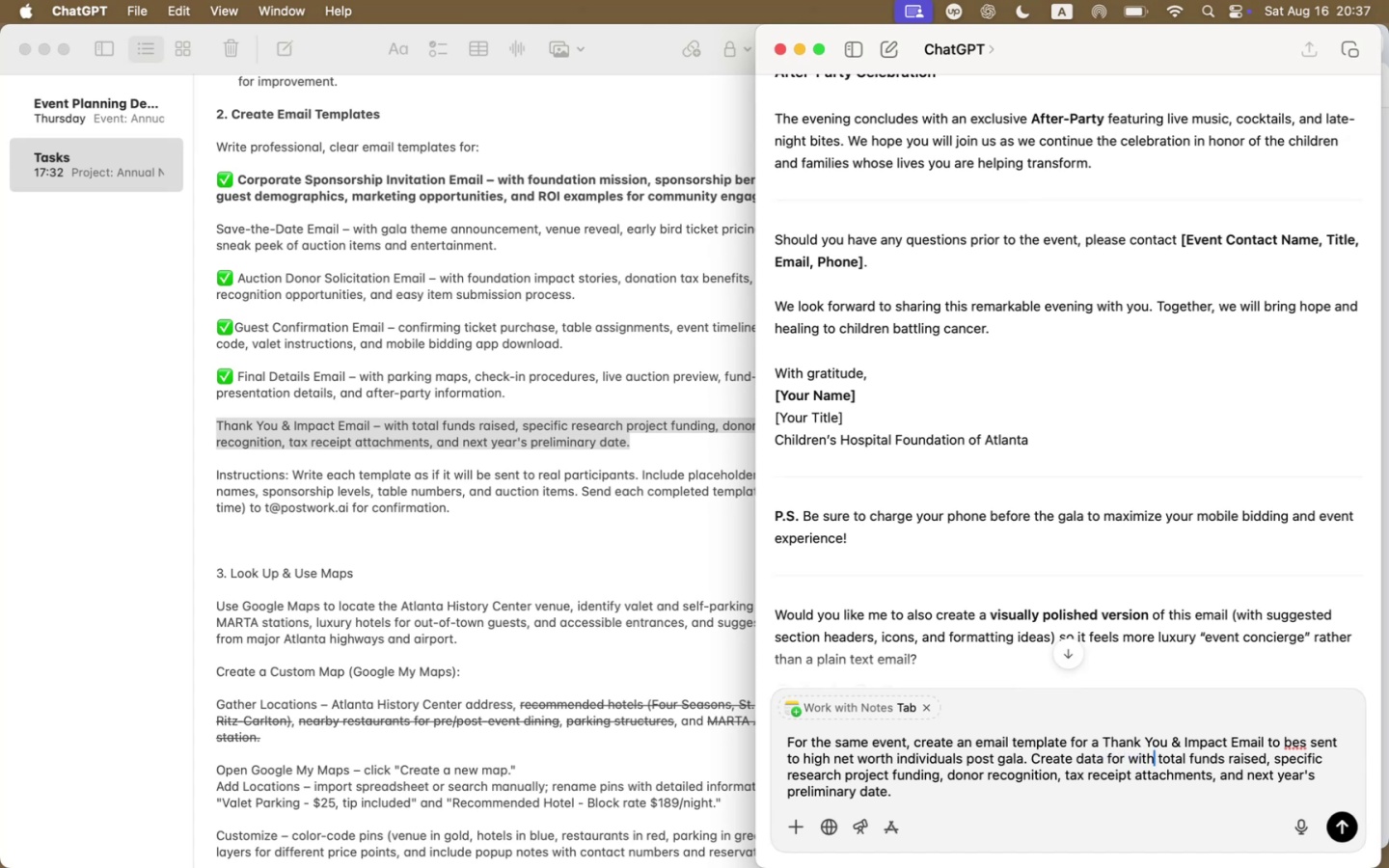 
key(ArrowRight)
 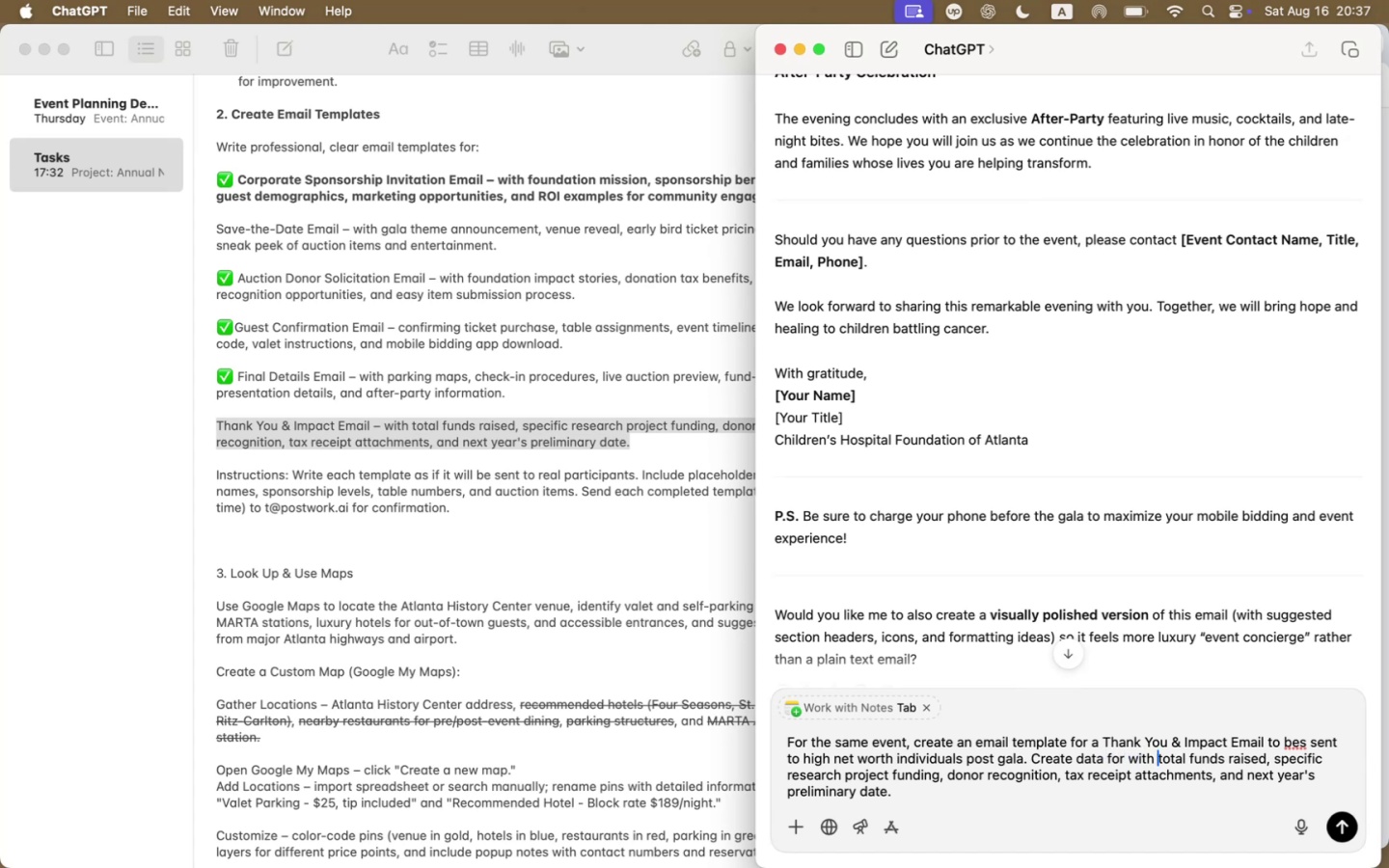 
key(ArrowLeft)
 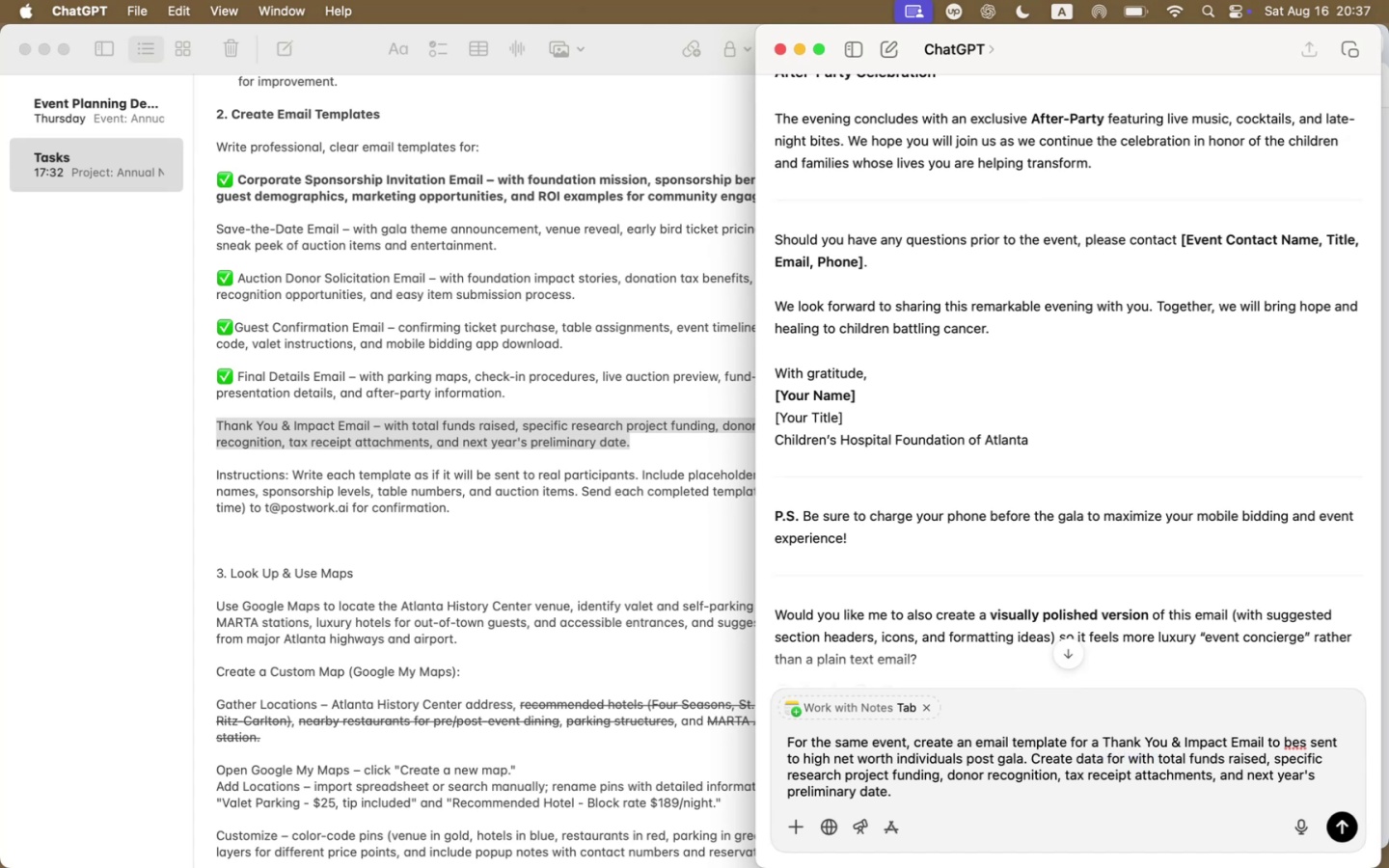 
key(Backspace)
 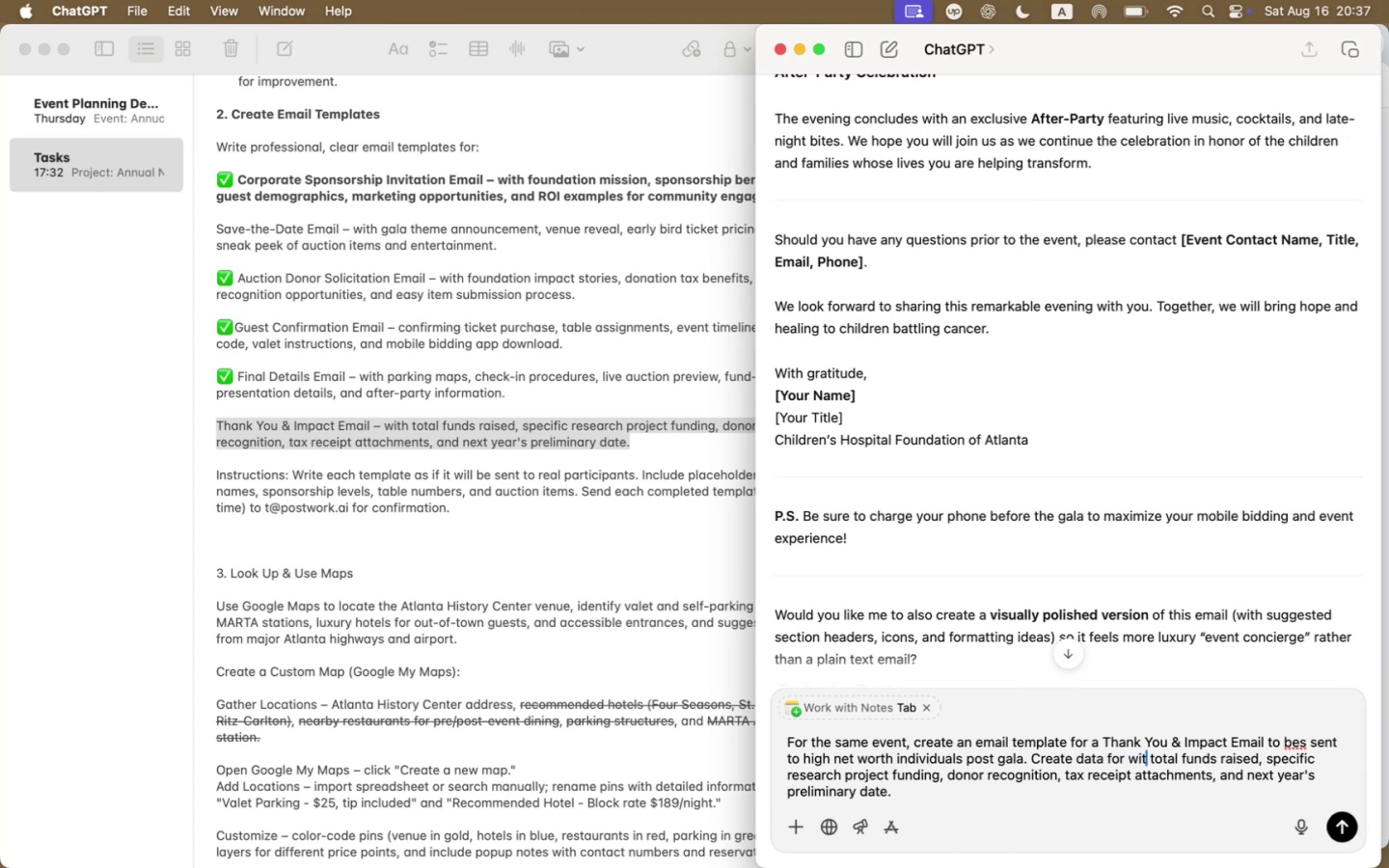 
key(Backspace)
 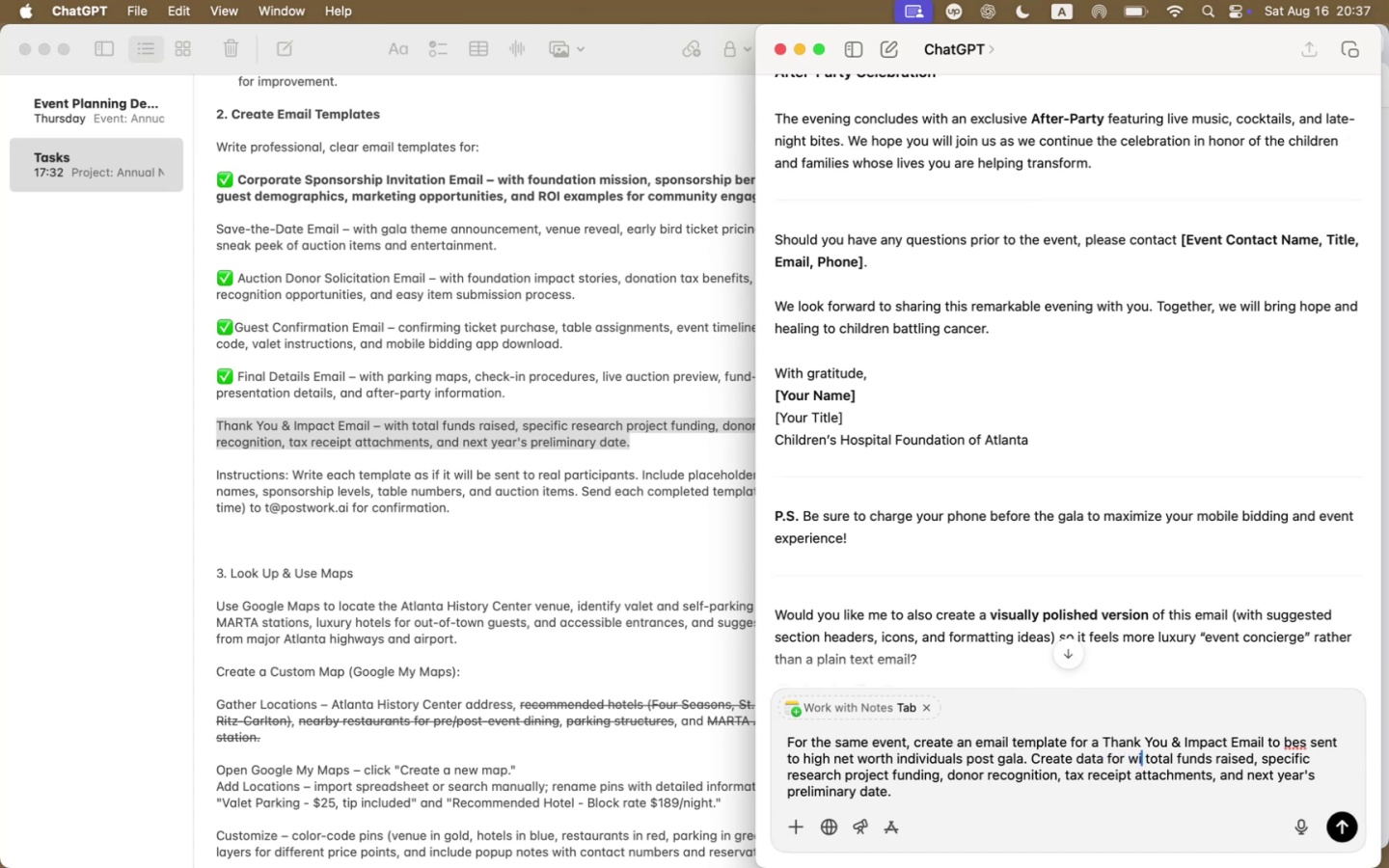 
key(Backspace)
 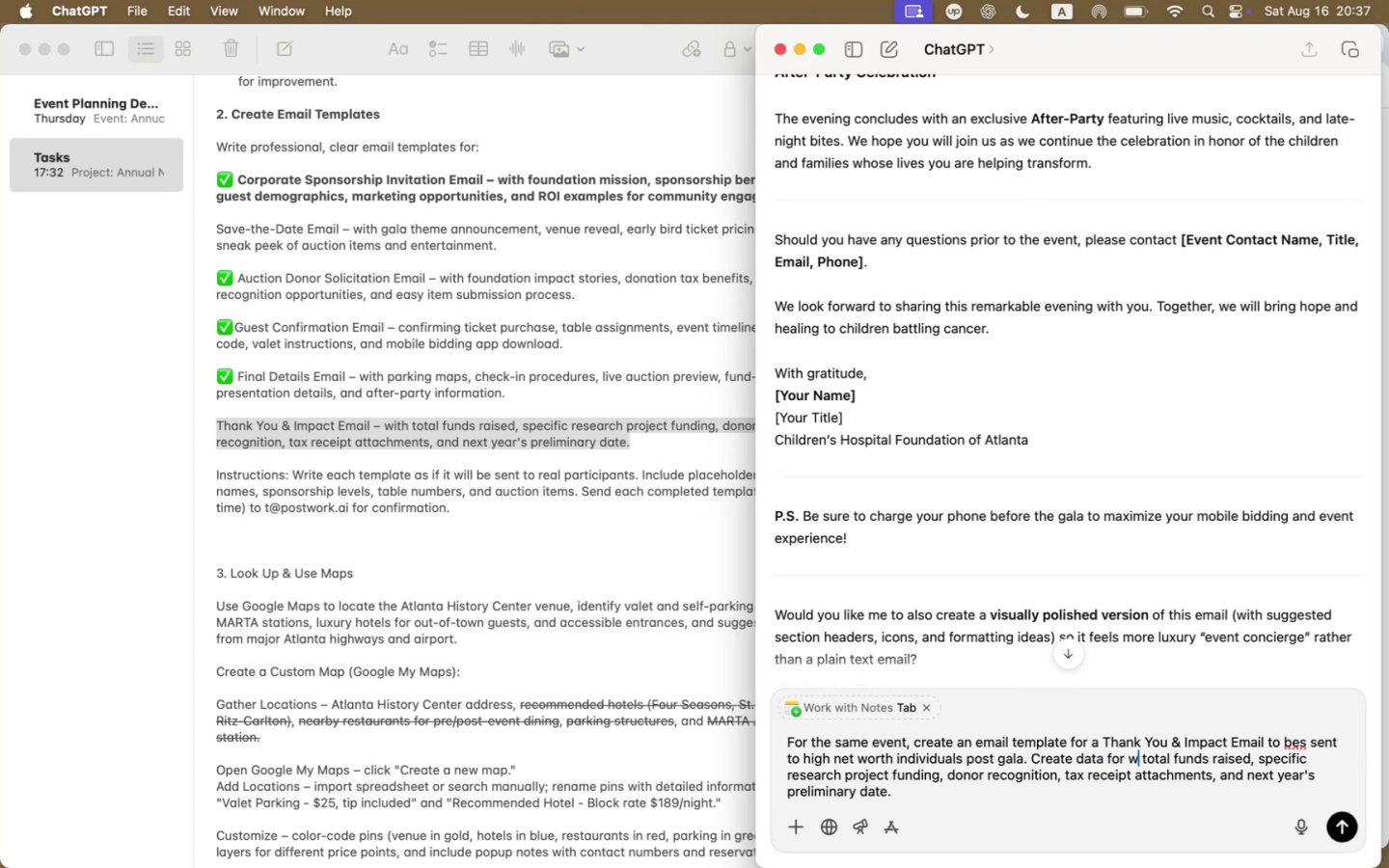 
key(Backspace)
 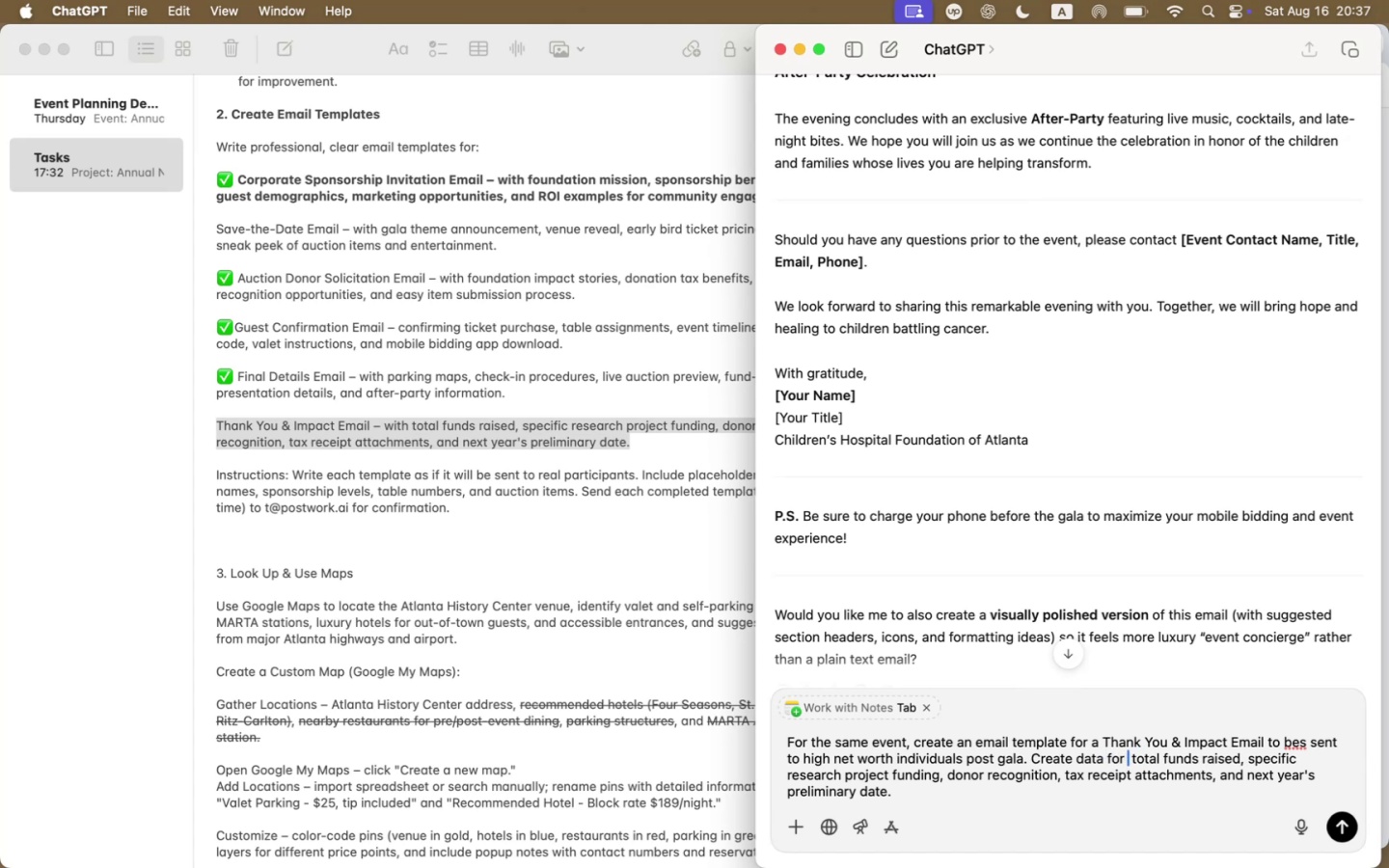 
key(Backspace)
 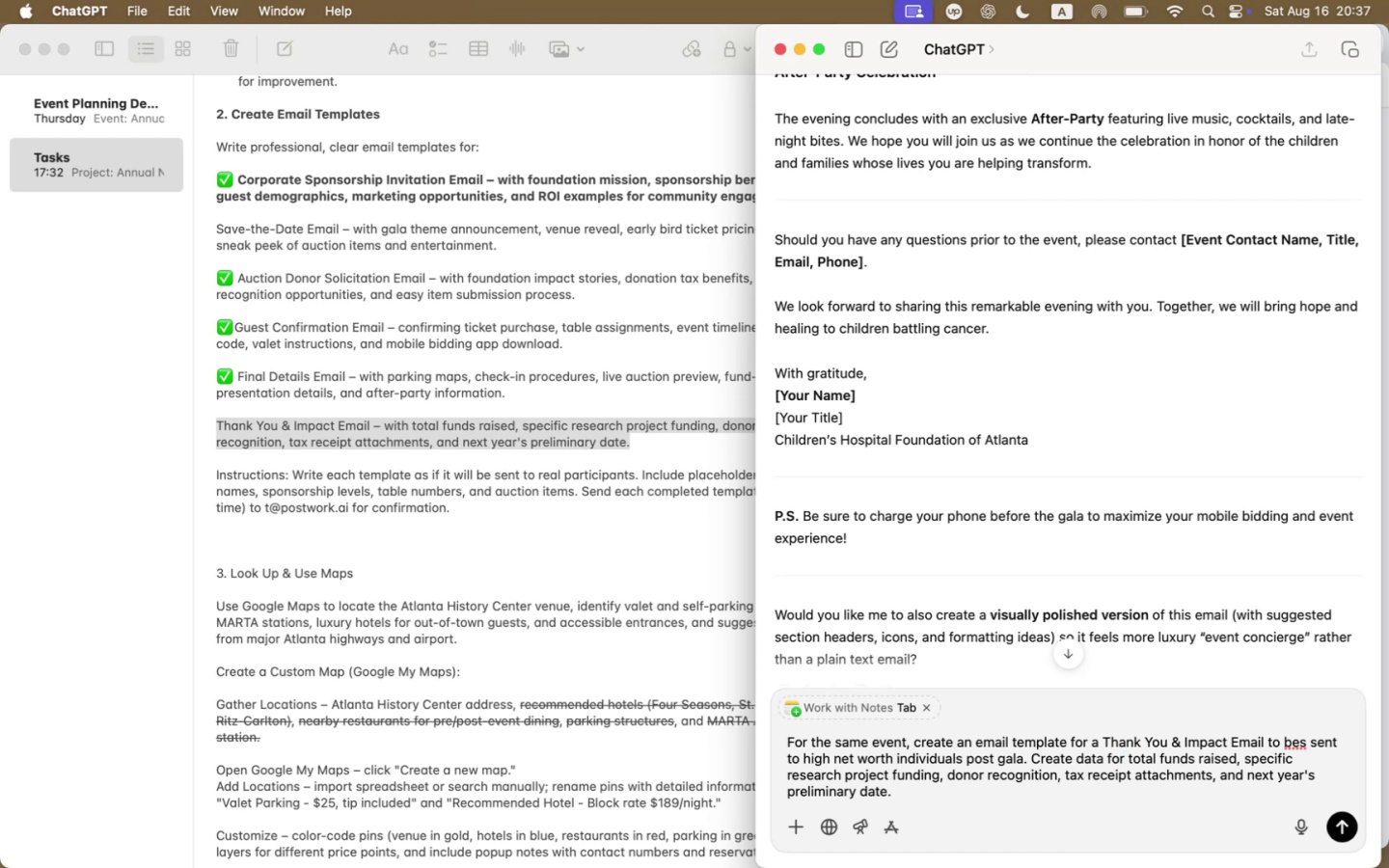 
wait(5.29)
 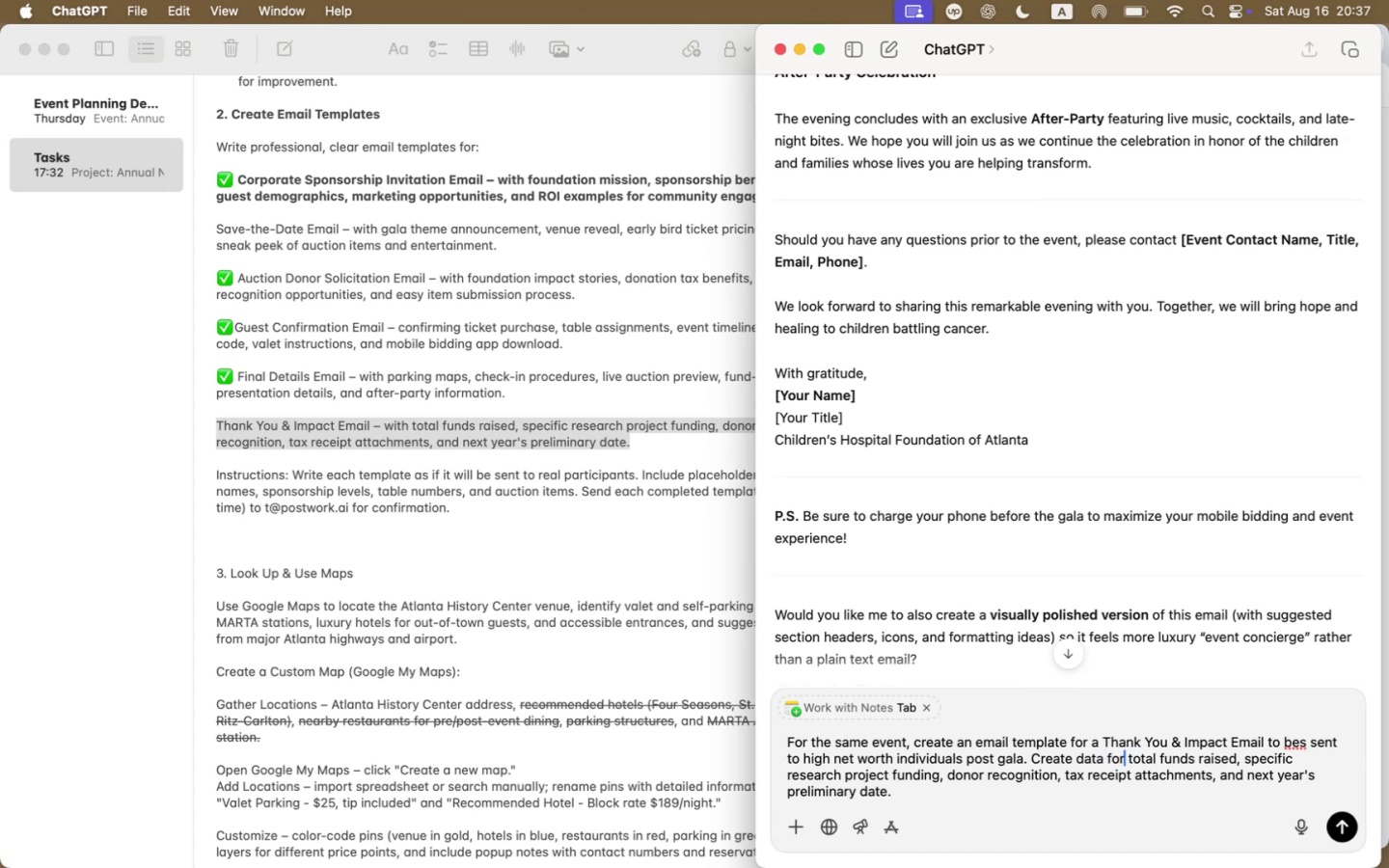 
key(ArrowLeft)
 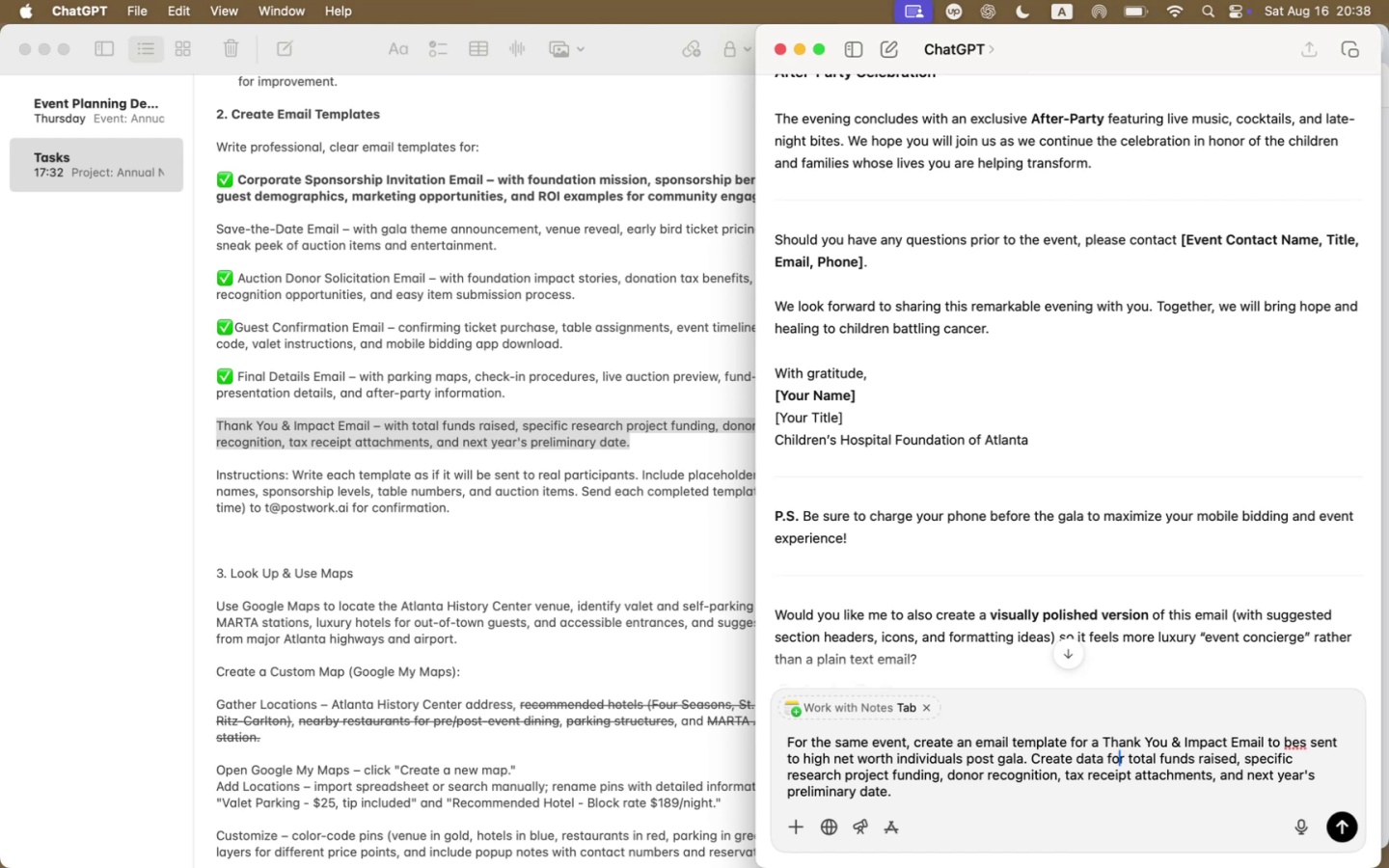 
key(ArrowRight)
 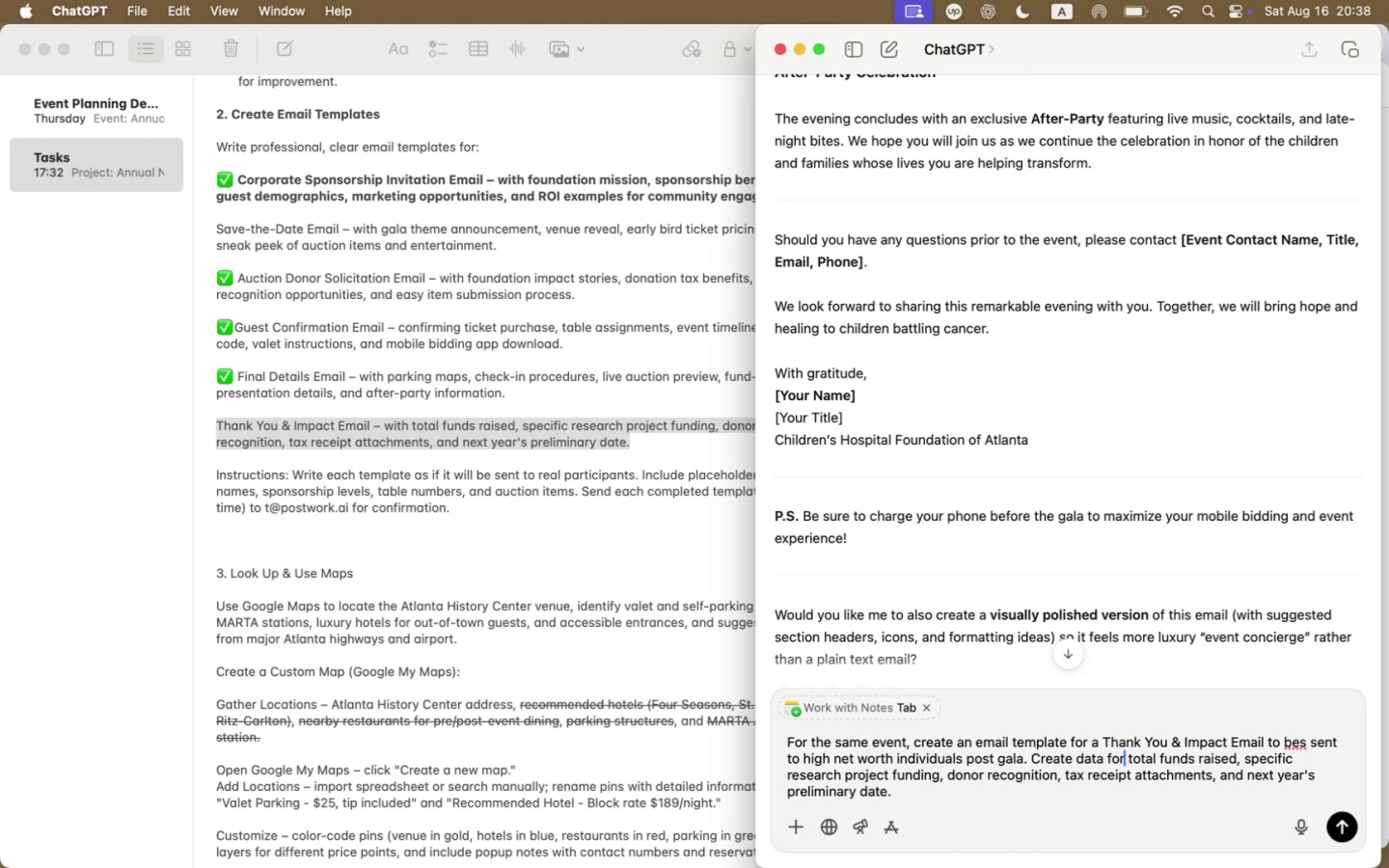 
key(ArrowLeft)
 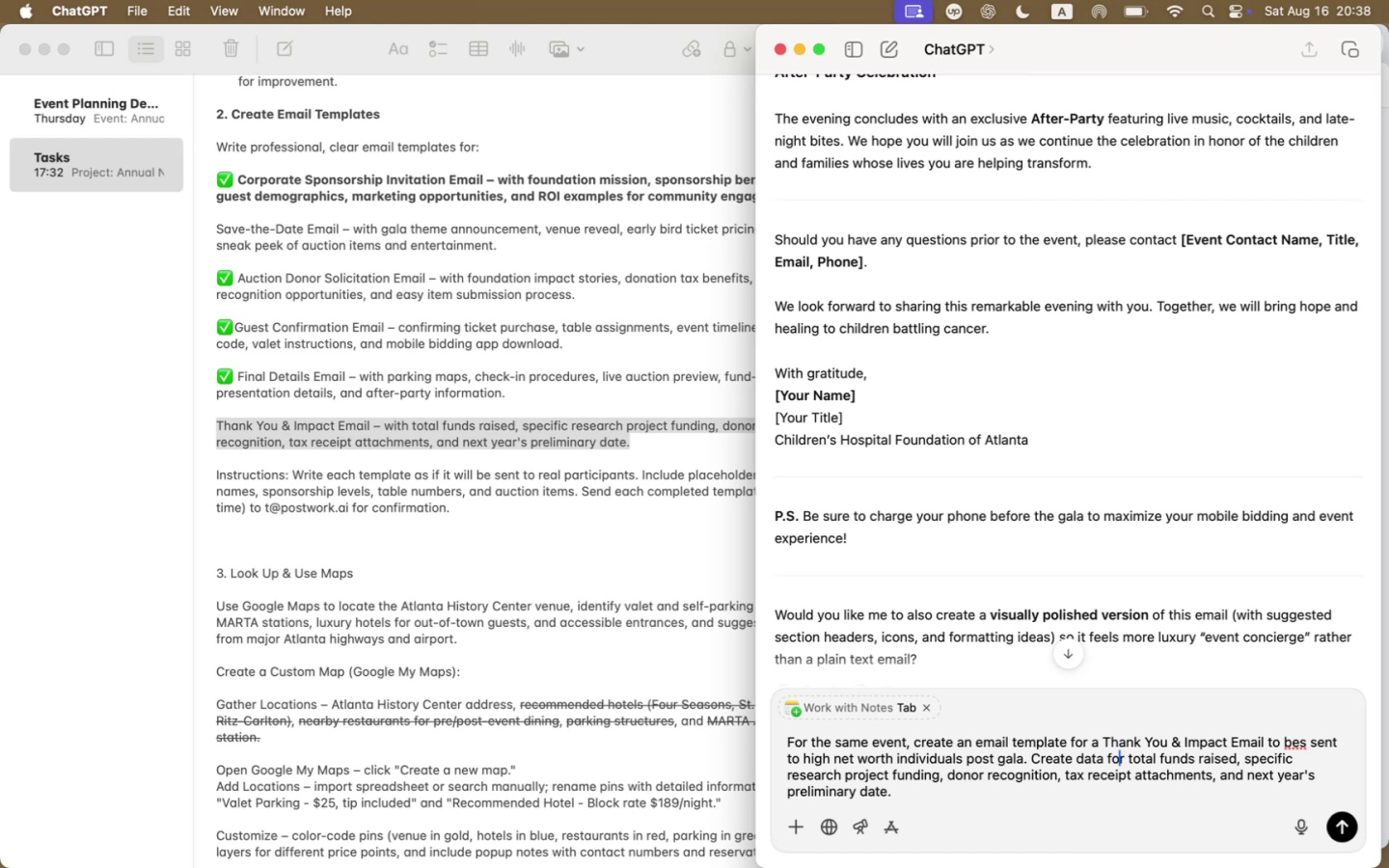 
key(ArrowLeft)
 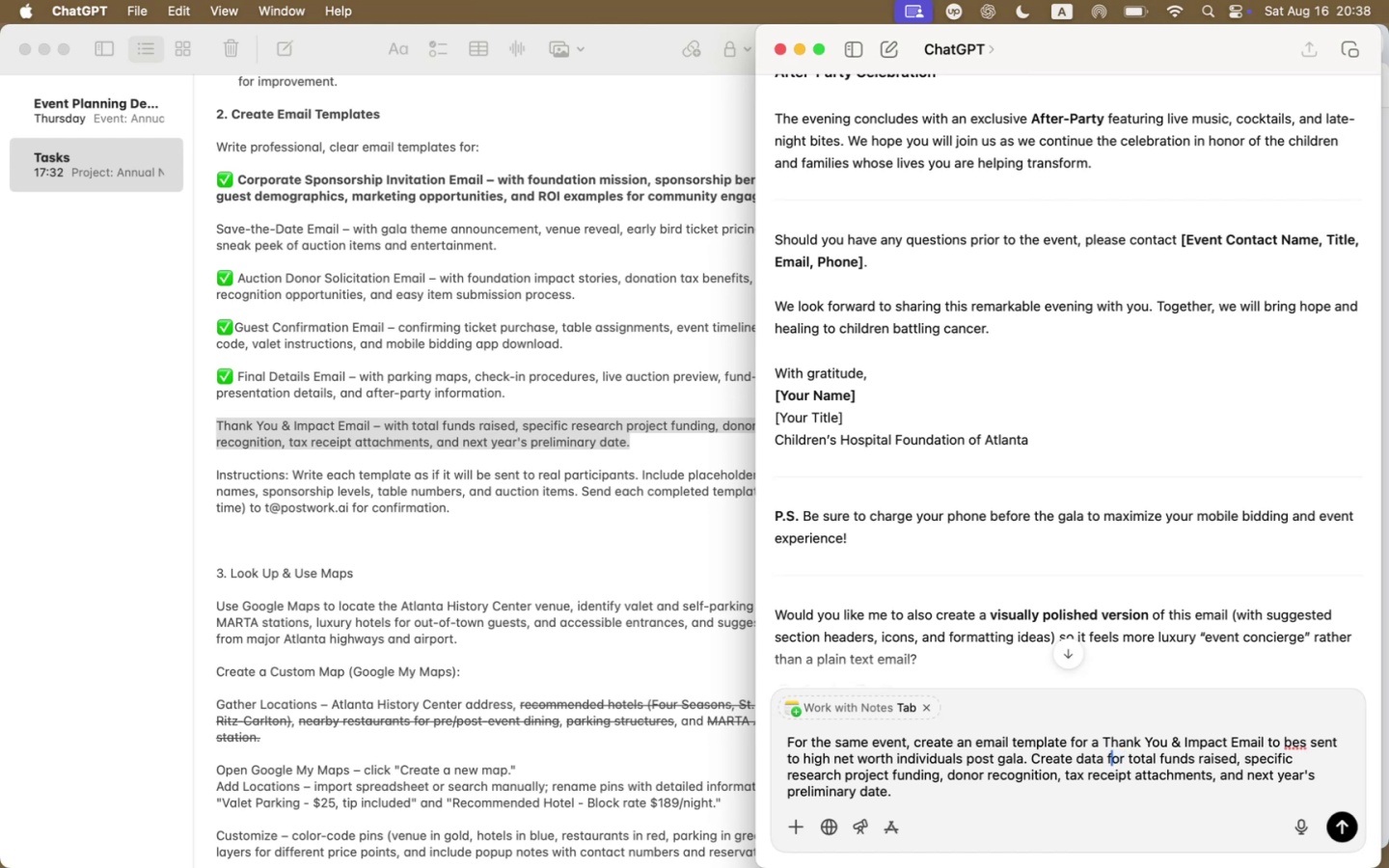 
key(ArrowLeft)
 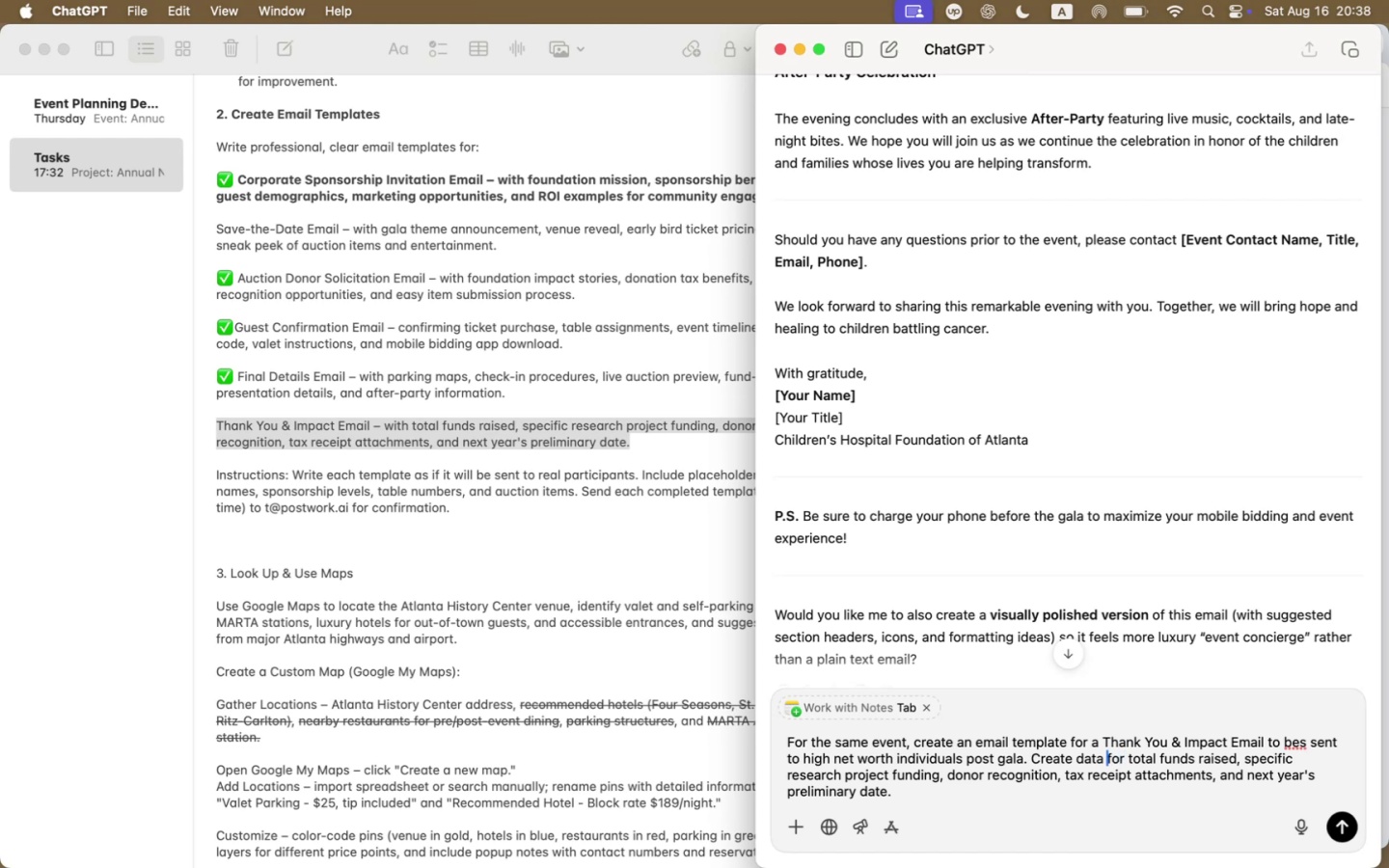 
key(ArrowLeft)
 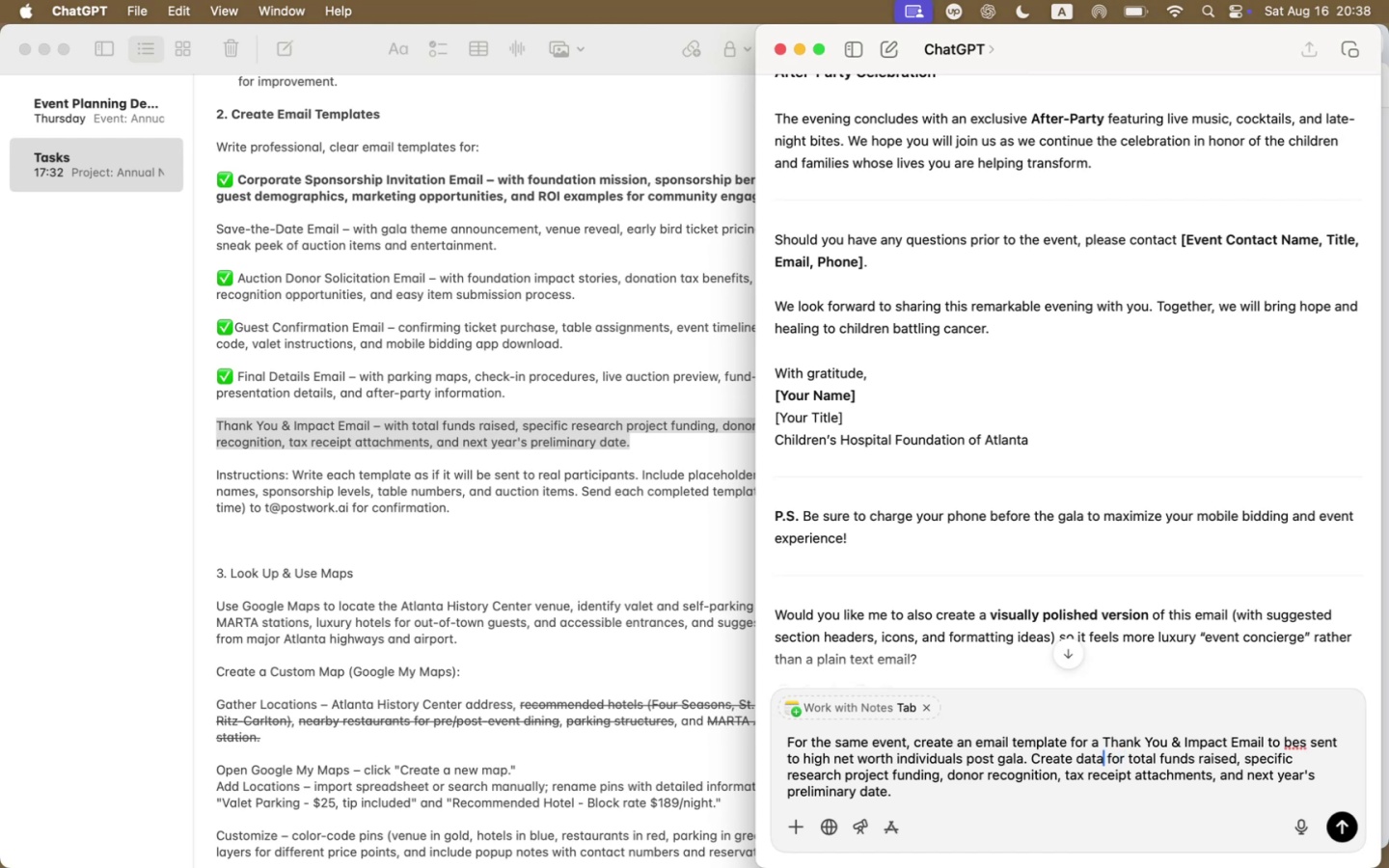 
key(S)
 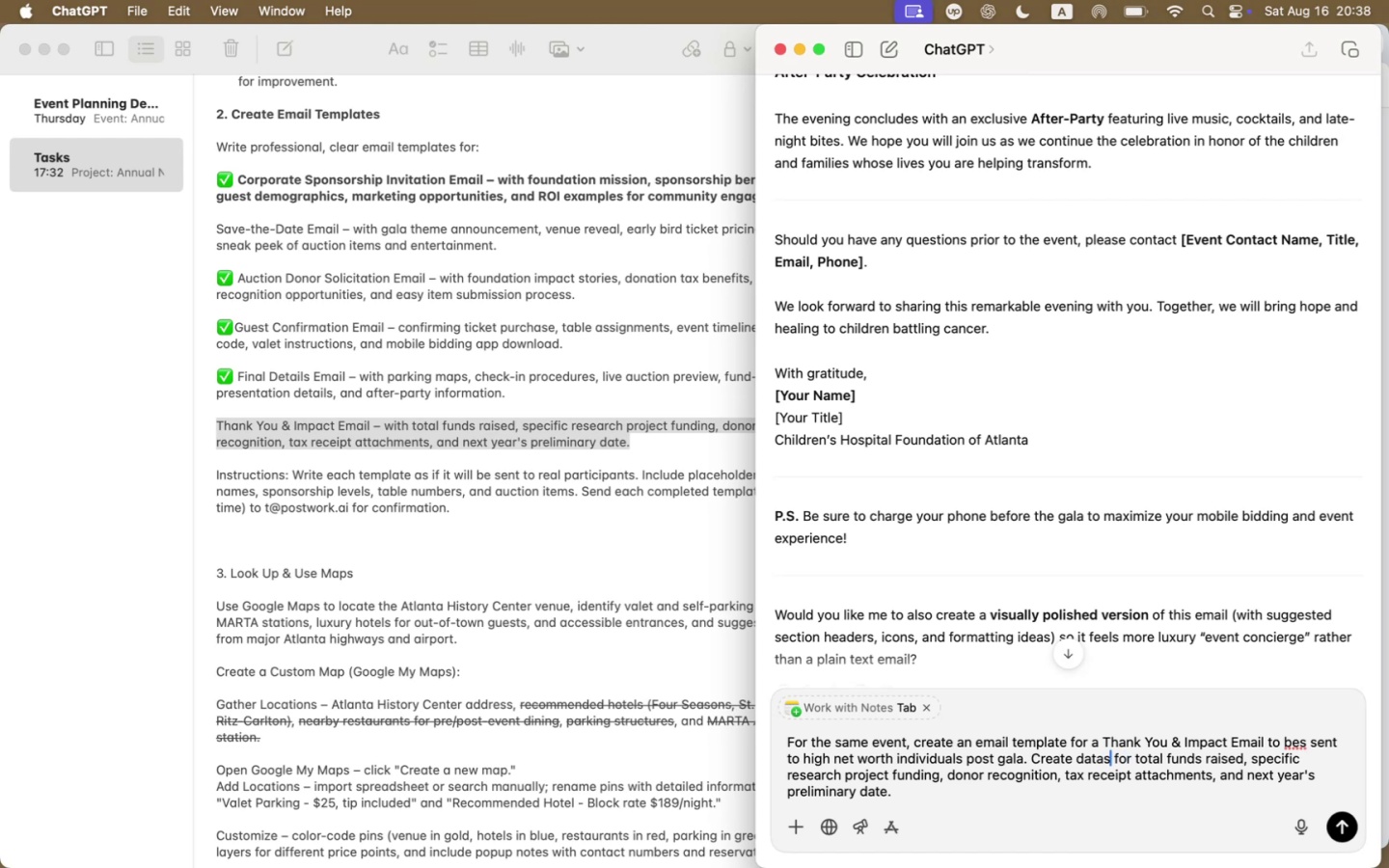 
key(ArrowLeft)
 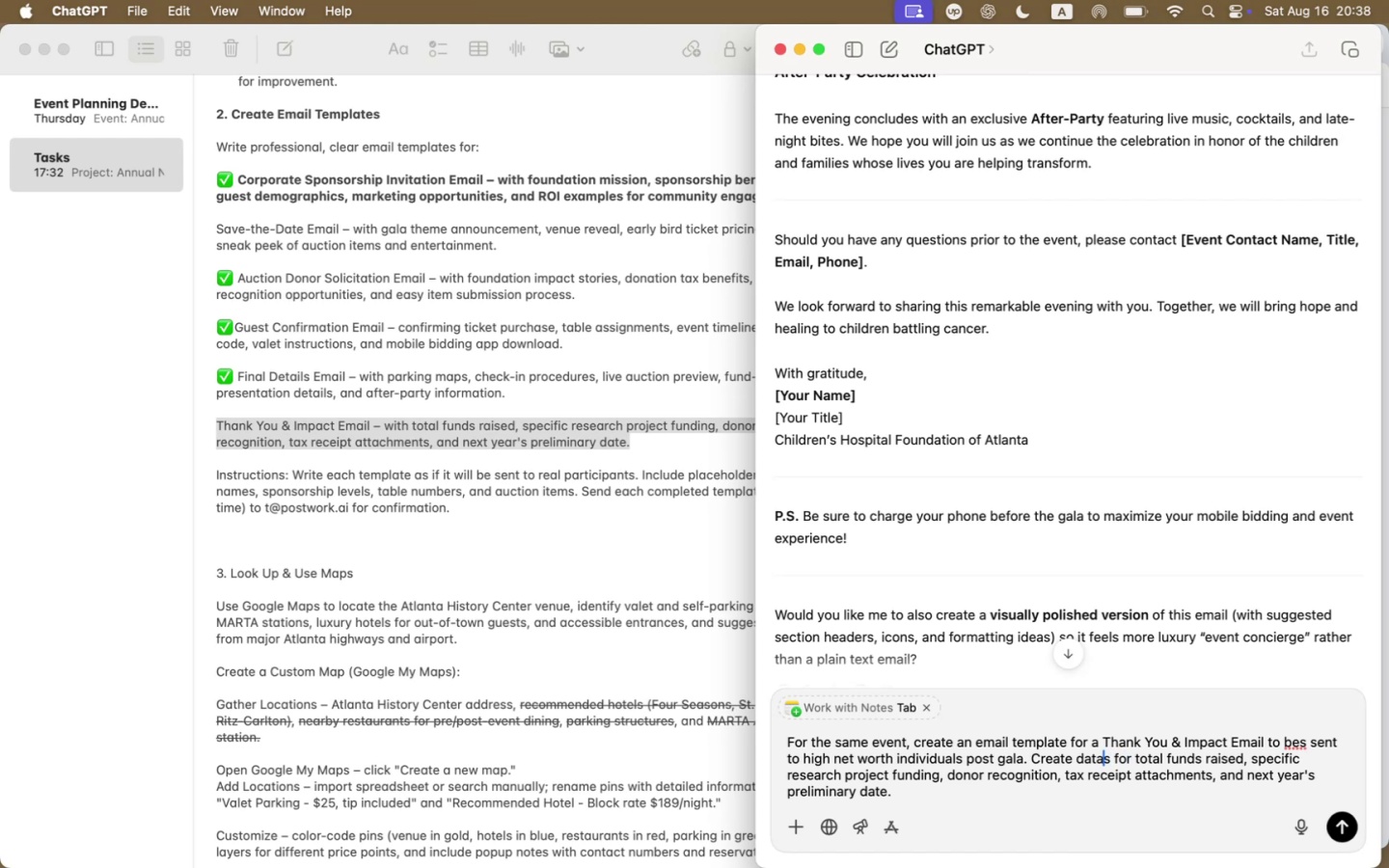 
key(ArrowRight)
 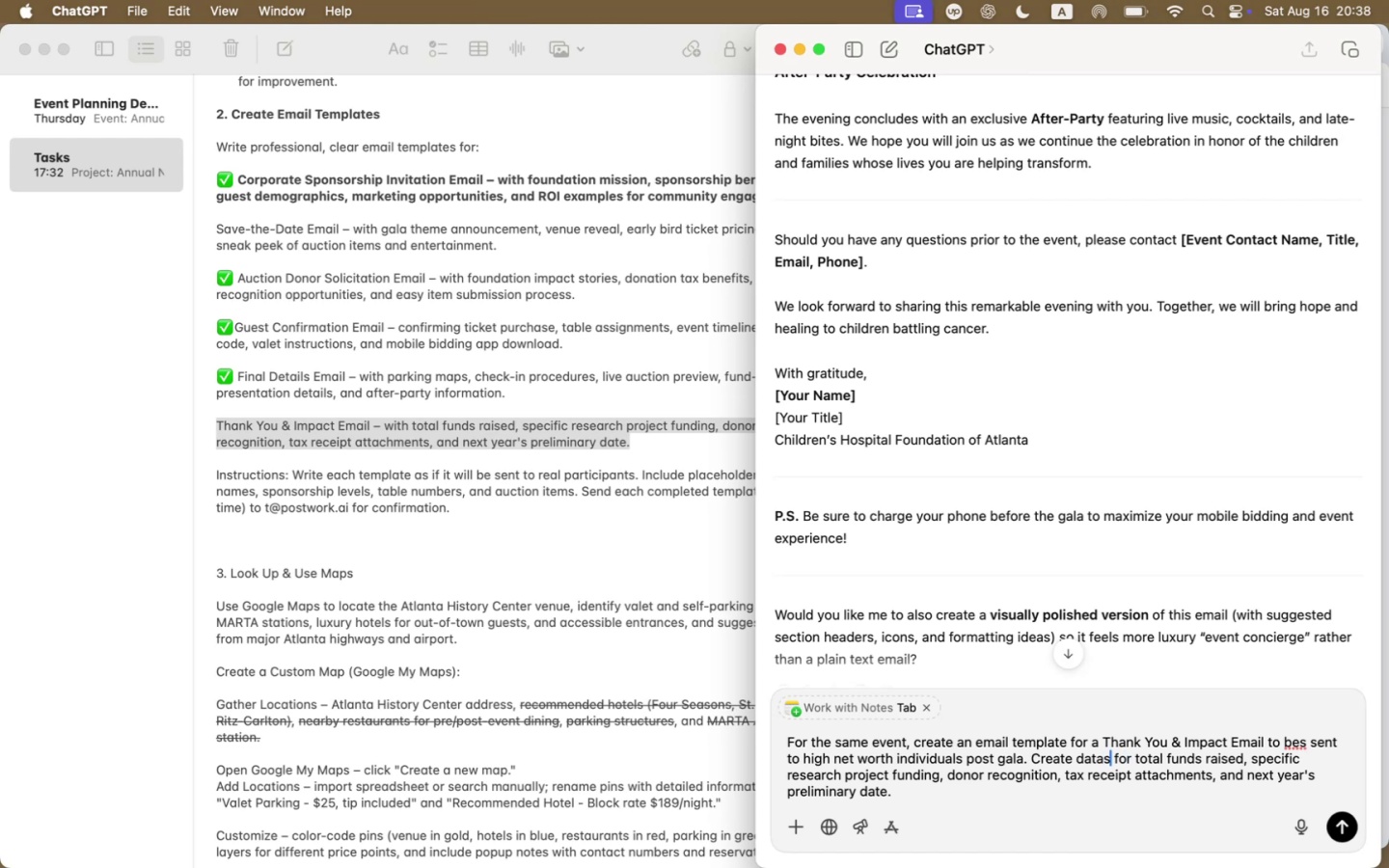 
key(Meta+Shift+ArrowLeft)
 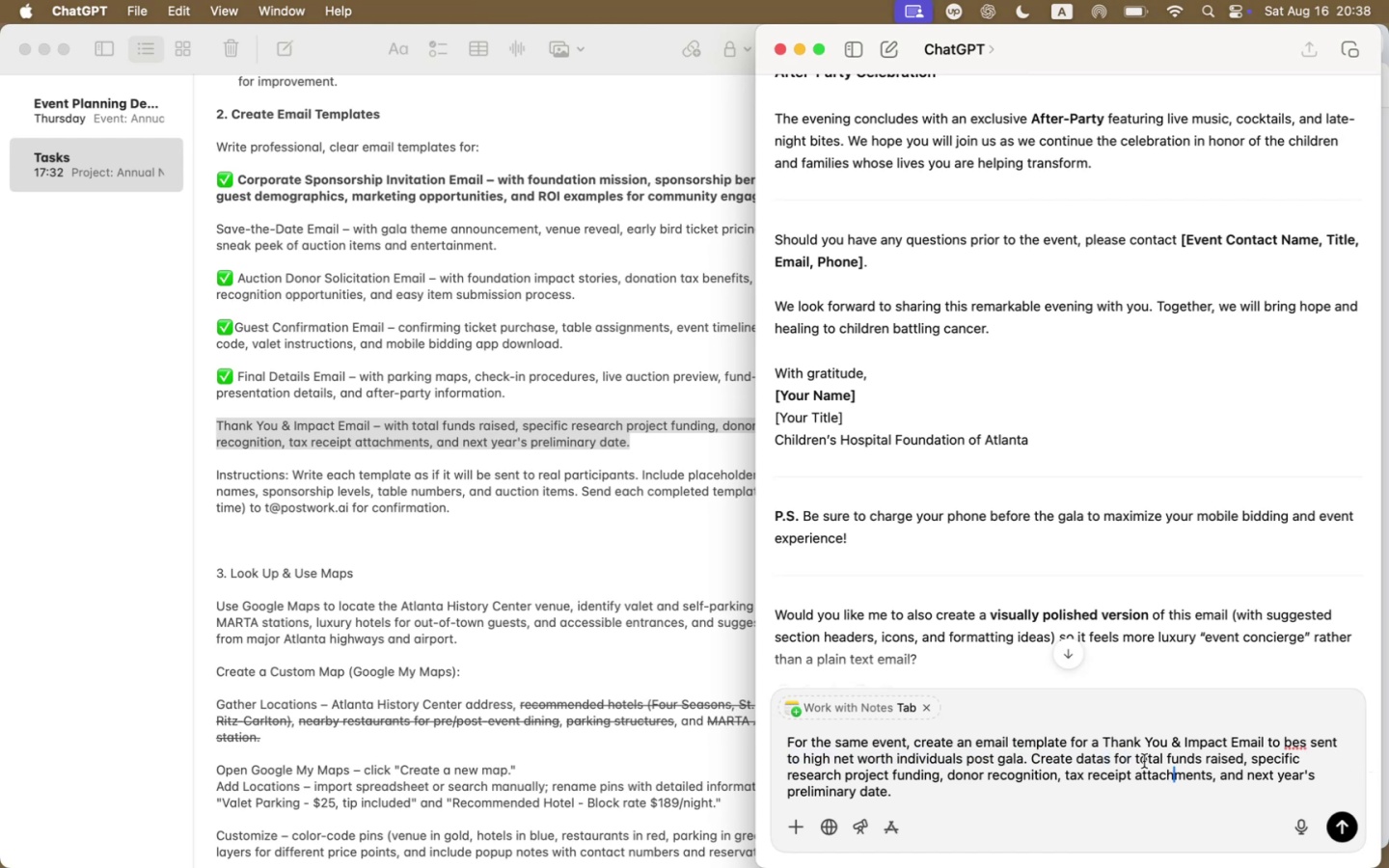 
left_click_drag(start_coordinate=[1131, 760], to_coordinate=[1033, 755])
 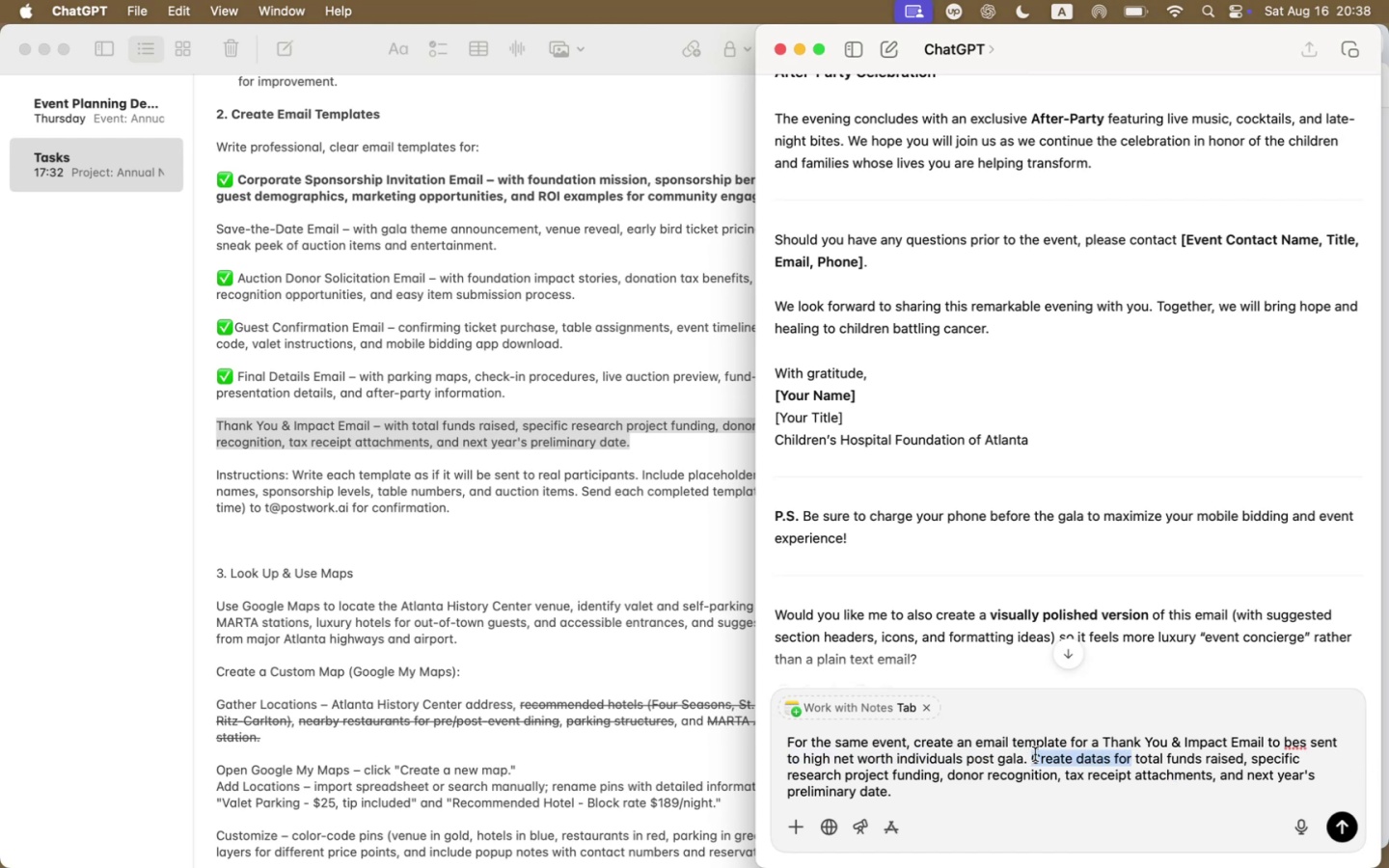 
type(The email should include)
 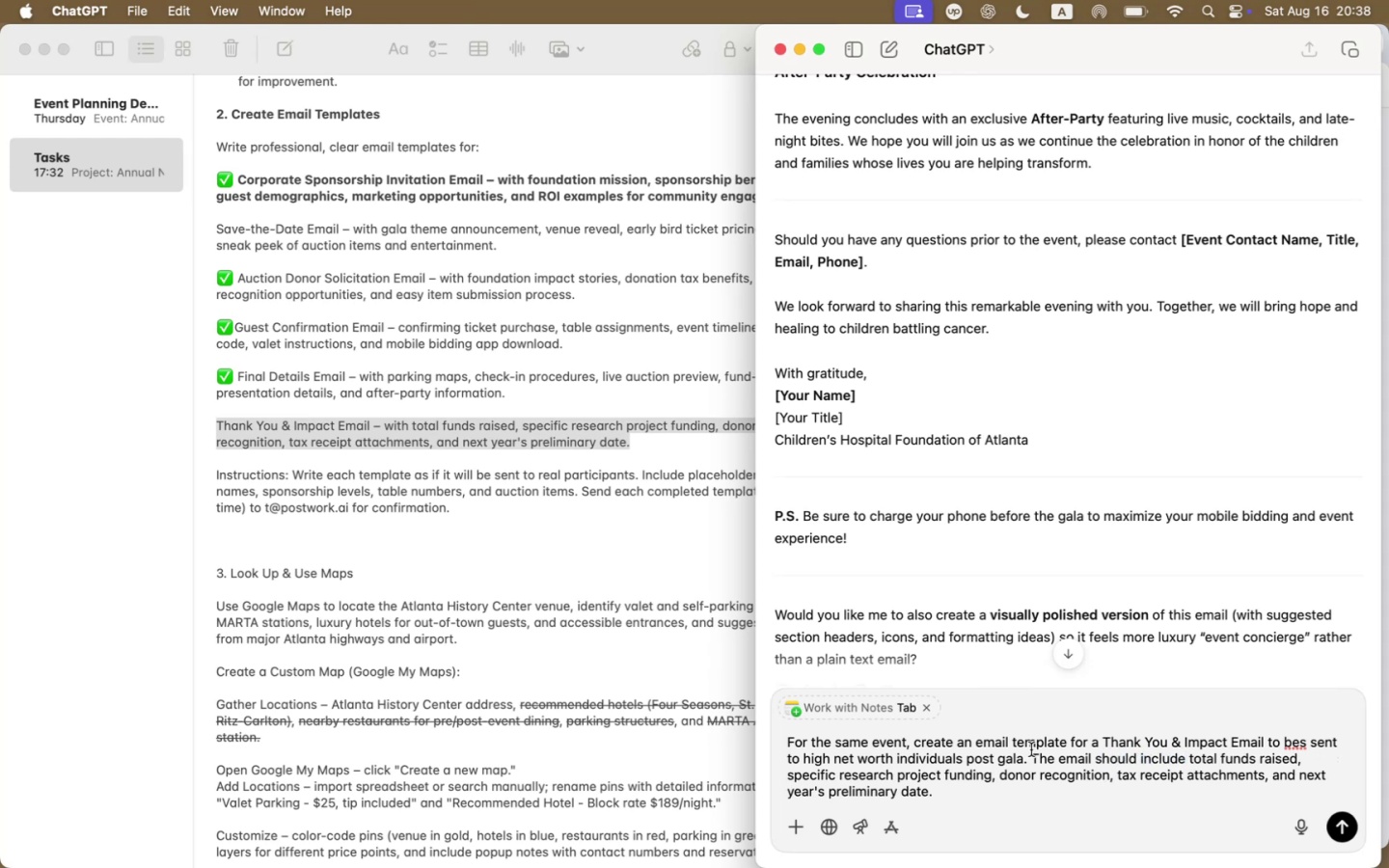 
left_click([956, 769])
 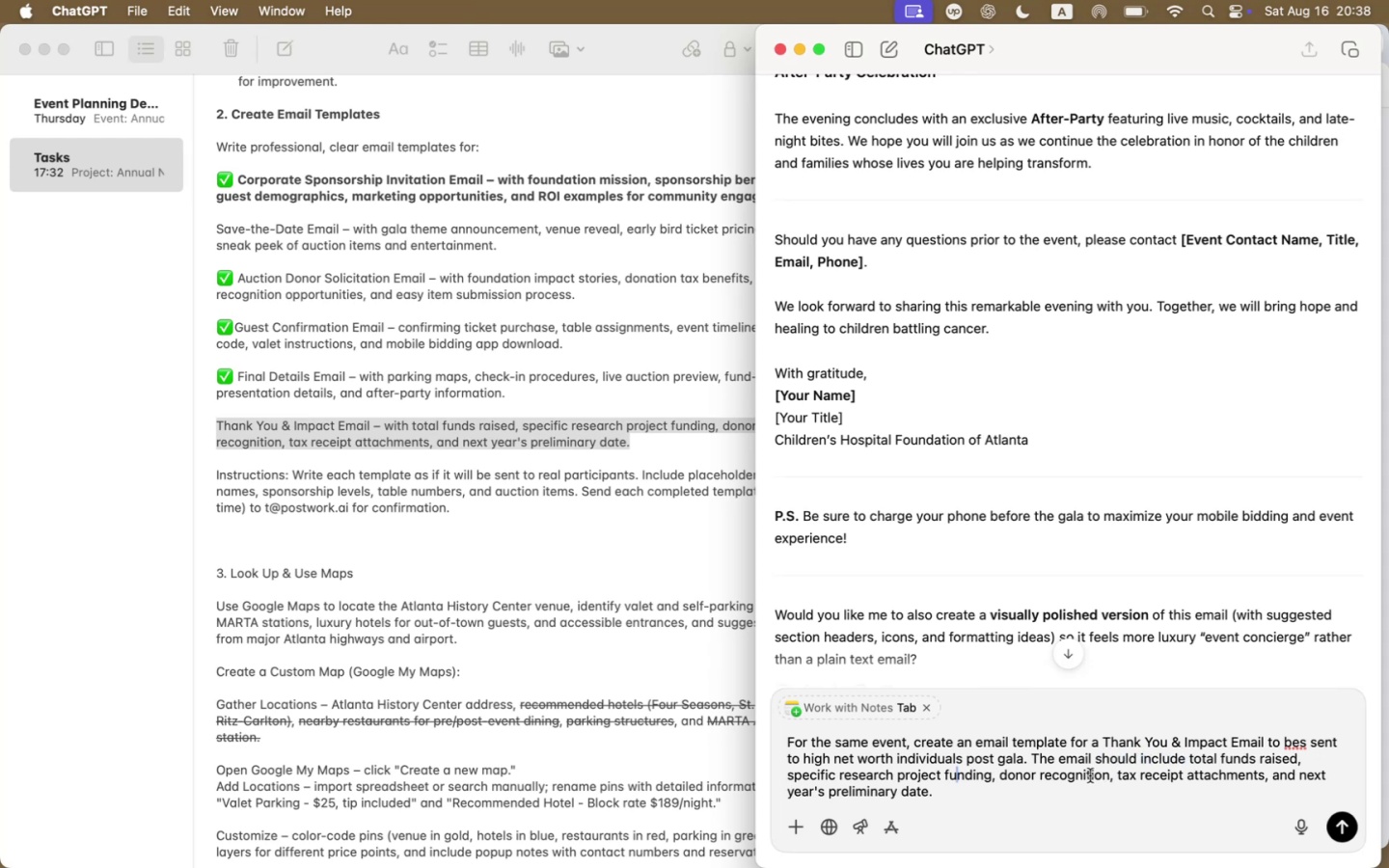 
left_click([1090, 775])
 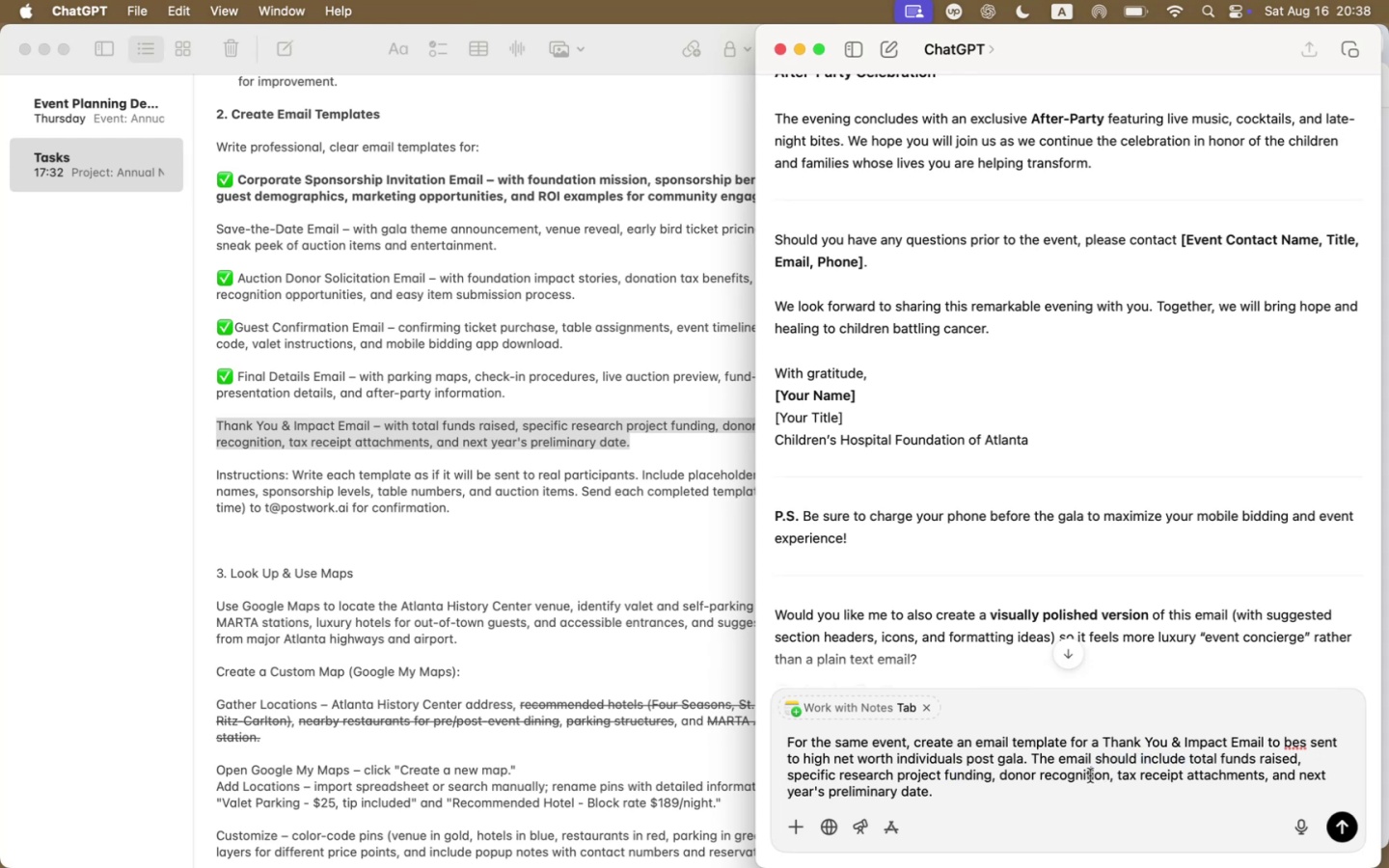 
left_click([1081, 789])
 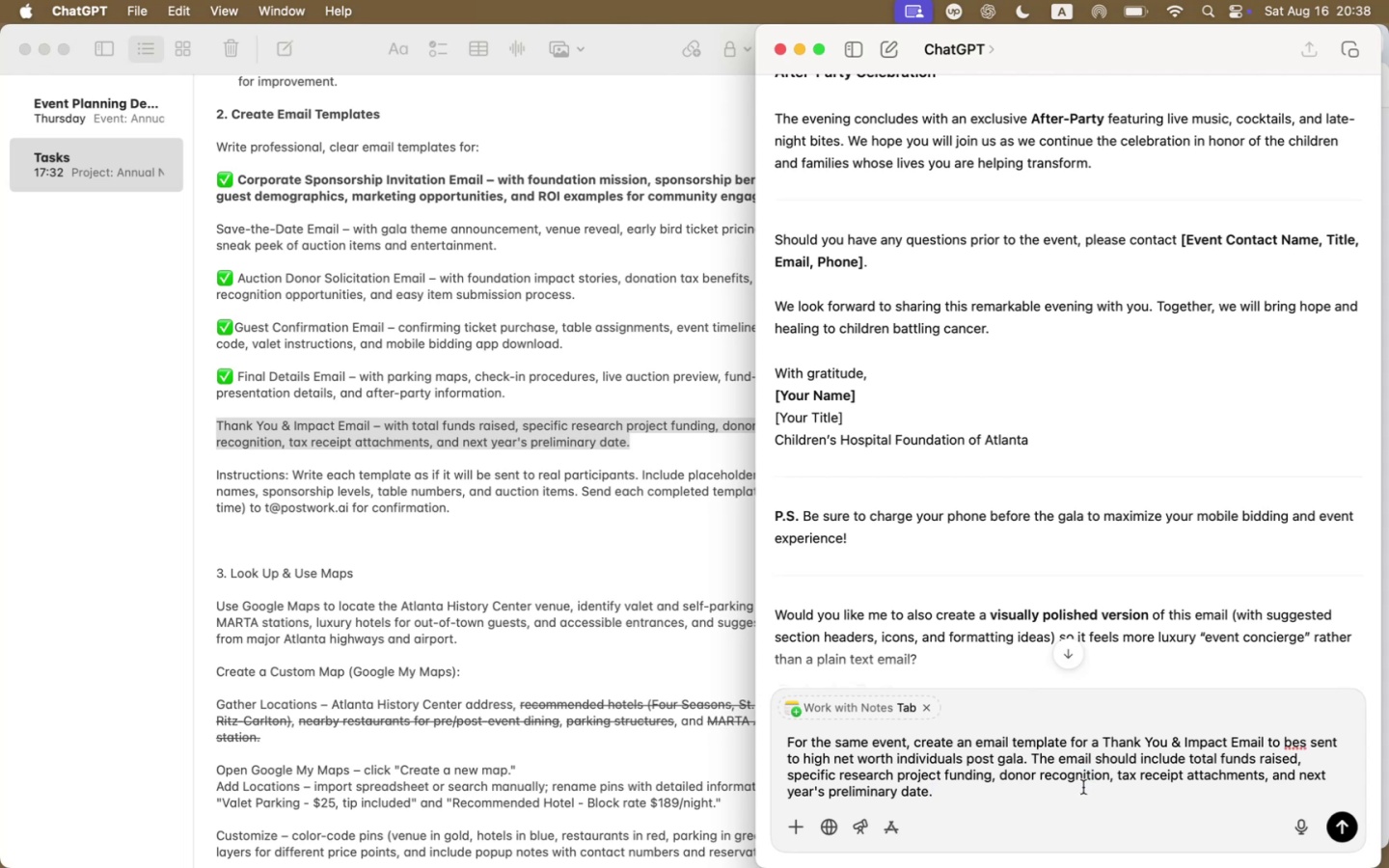 
key(ArrowLeft)
 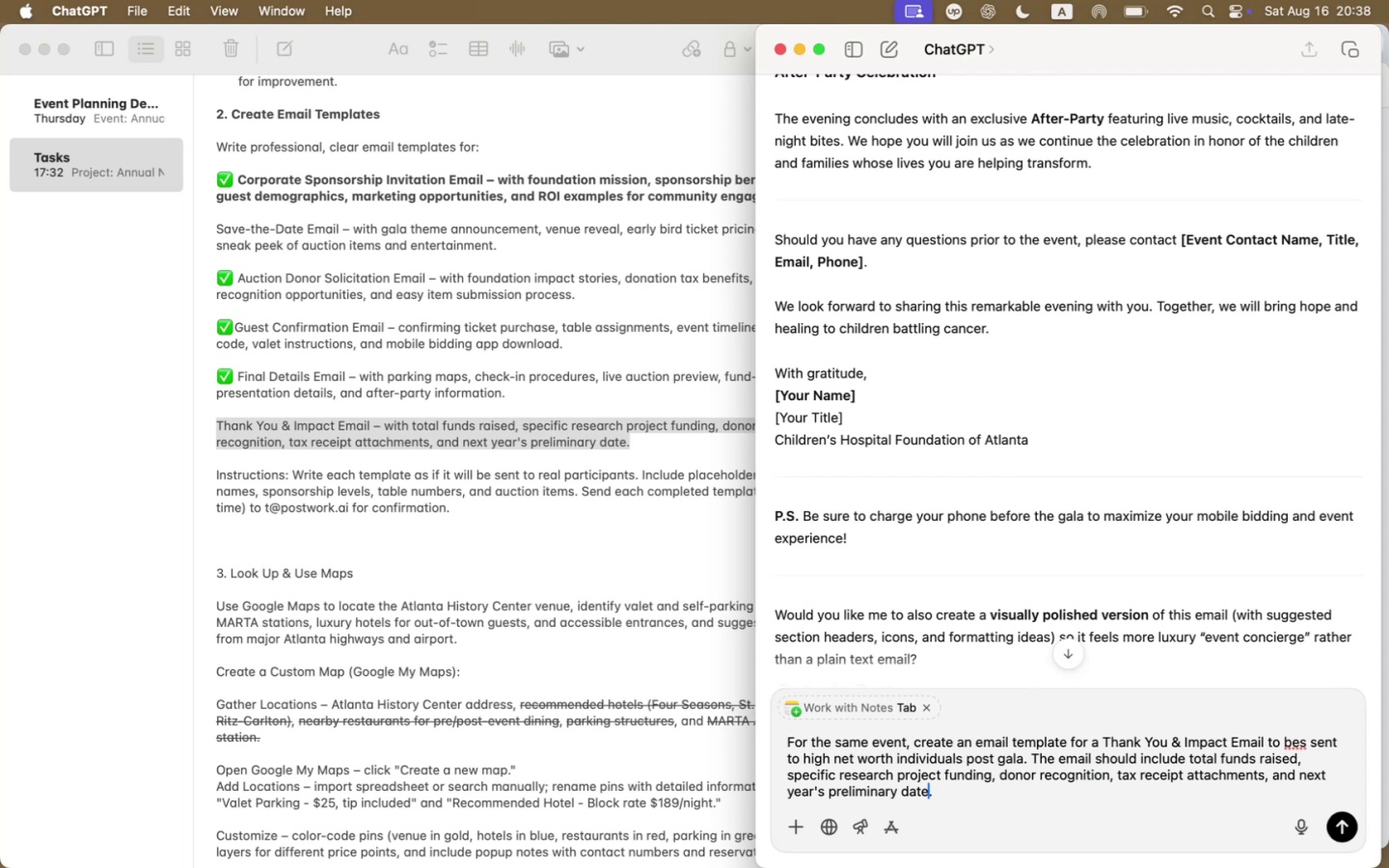 
type( (November 13, 2026))
 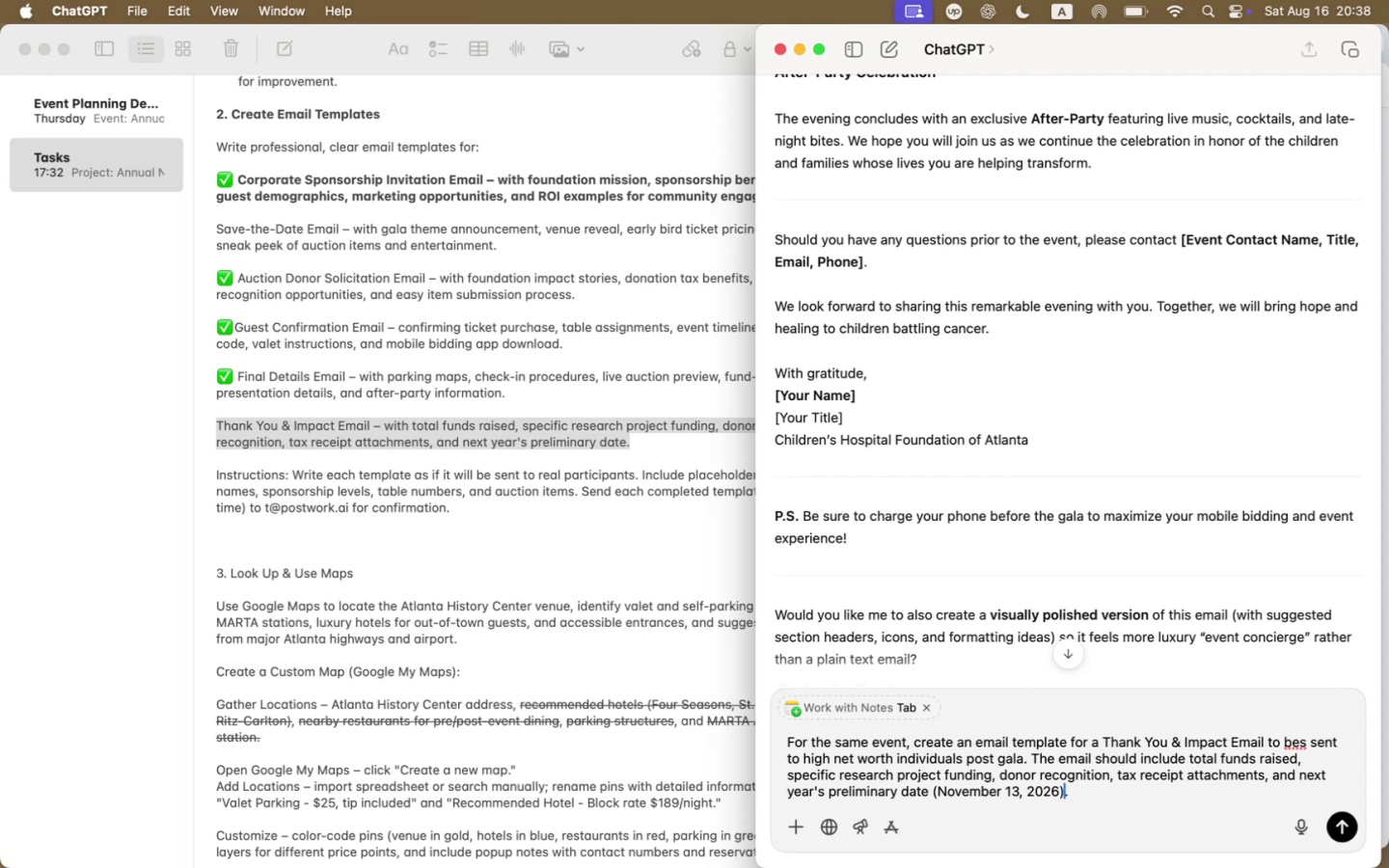 
wait(5.65)
 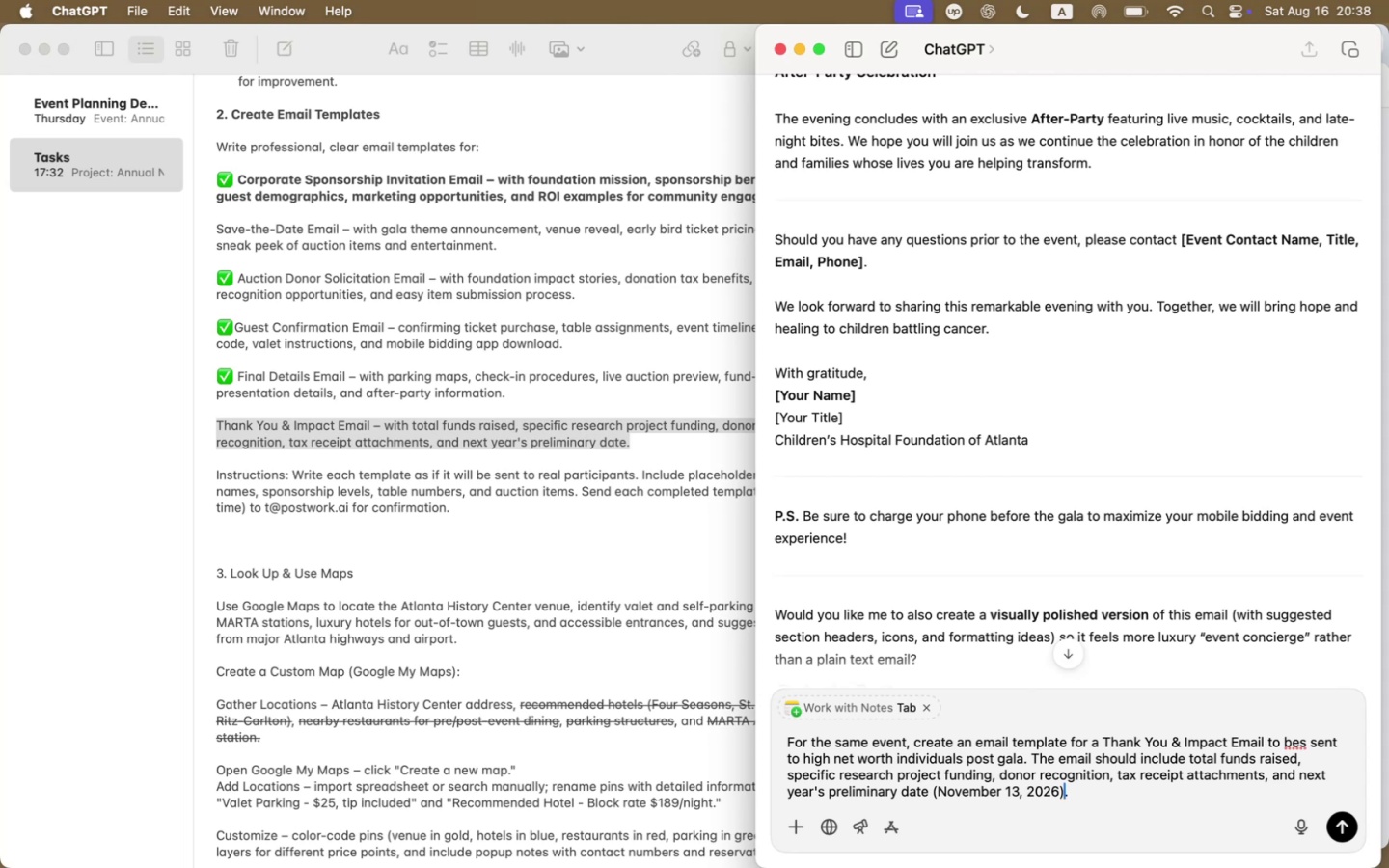 
key(ArrowRight)
 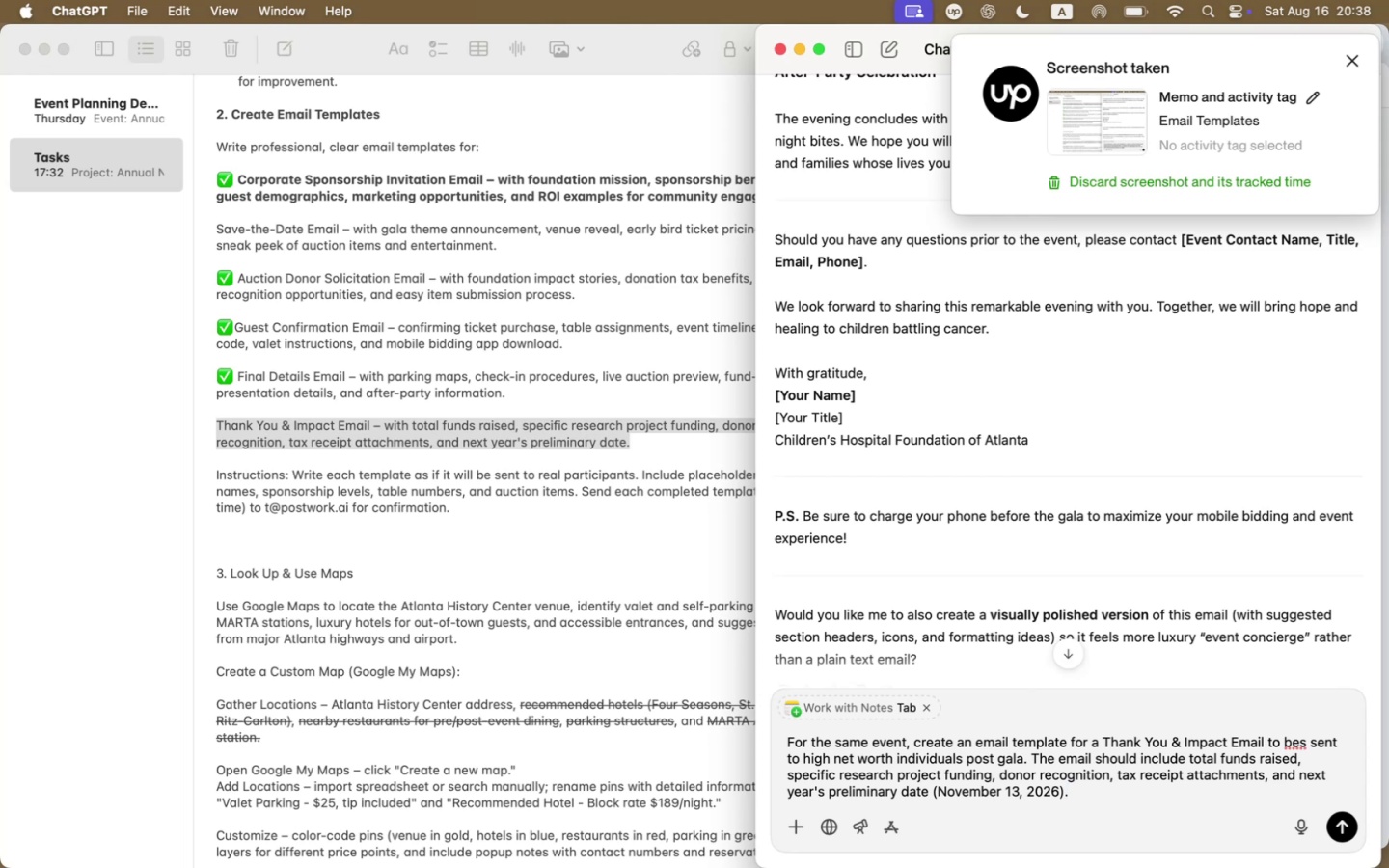 
wait(6.51)
 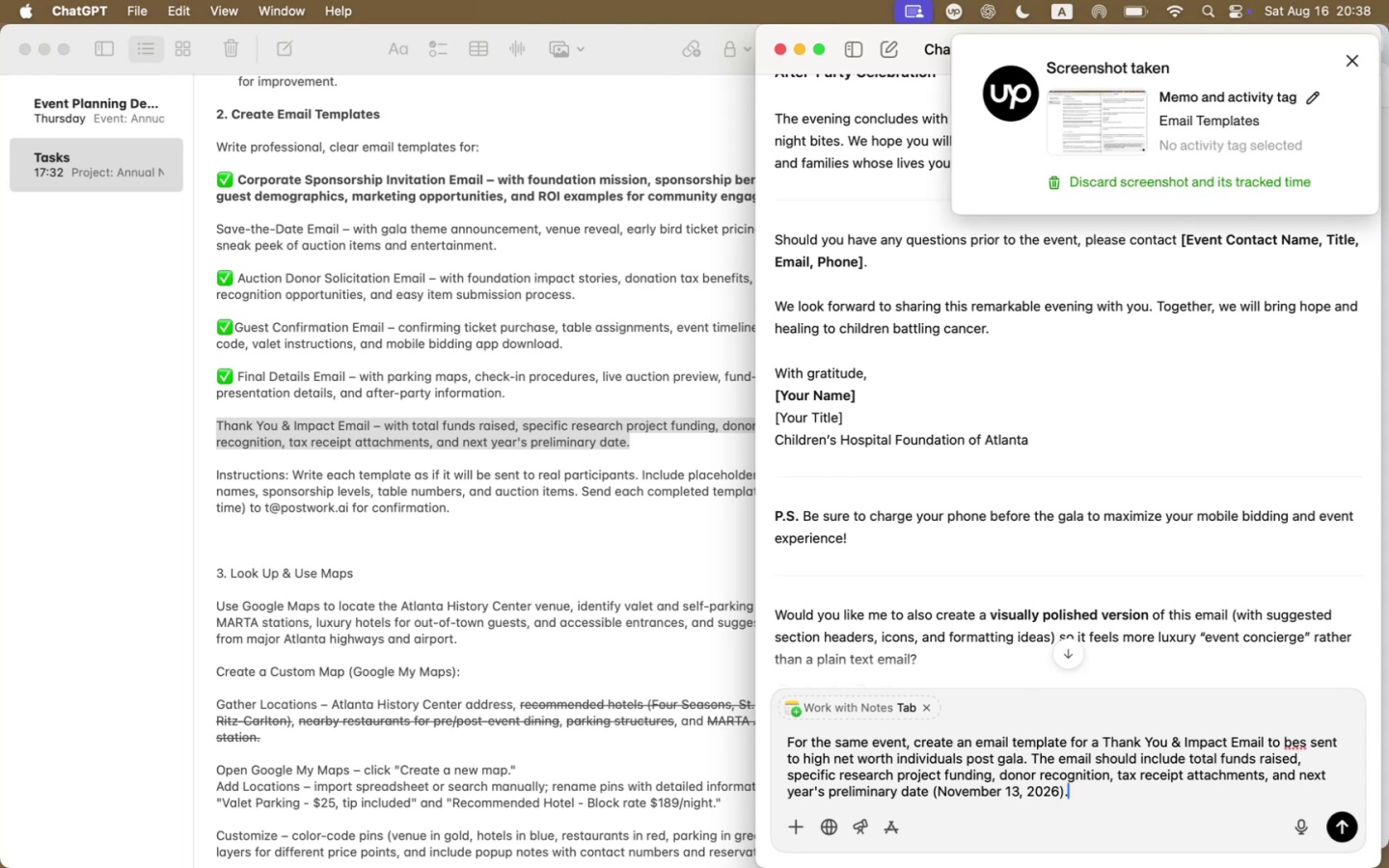 
scroll: coordinate [1239, 455], scroll_direction: down, amount: 17.0
 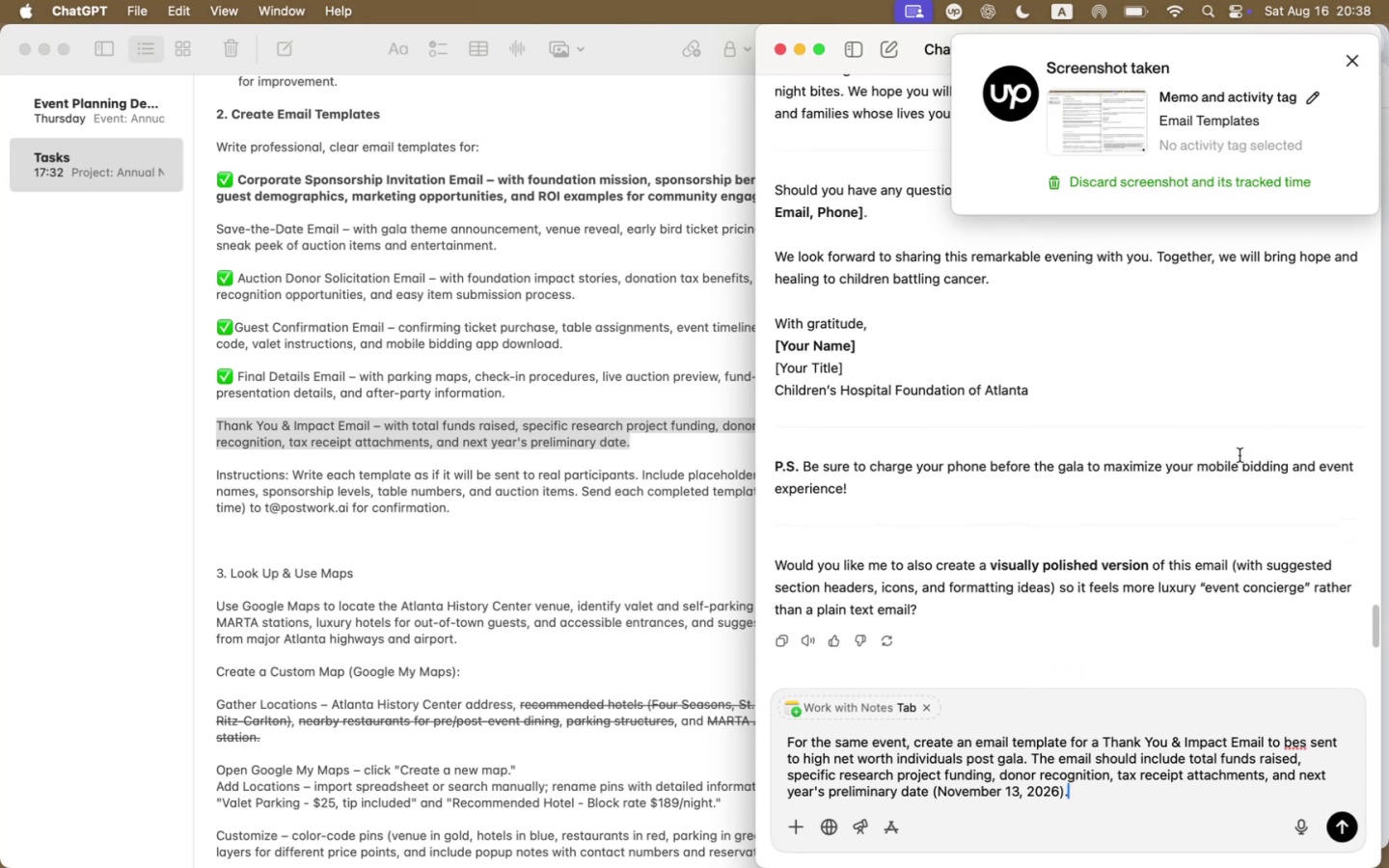 
key(Enter)
 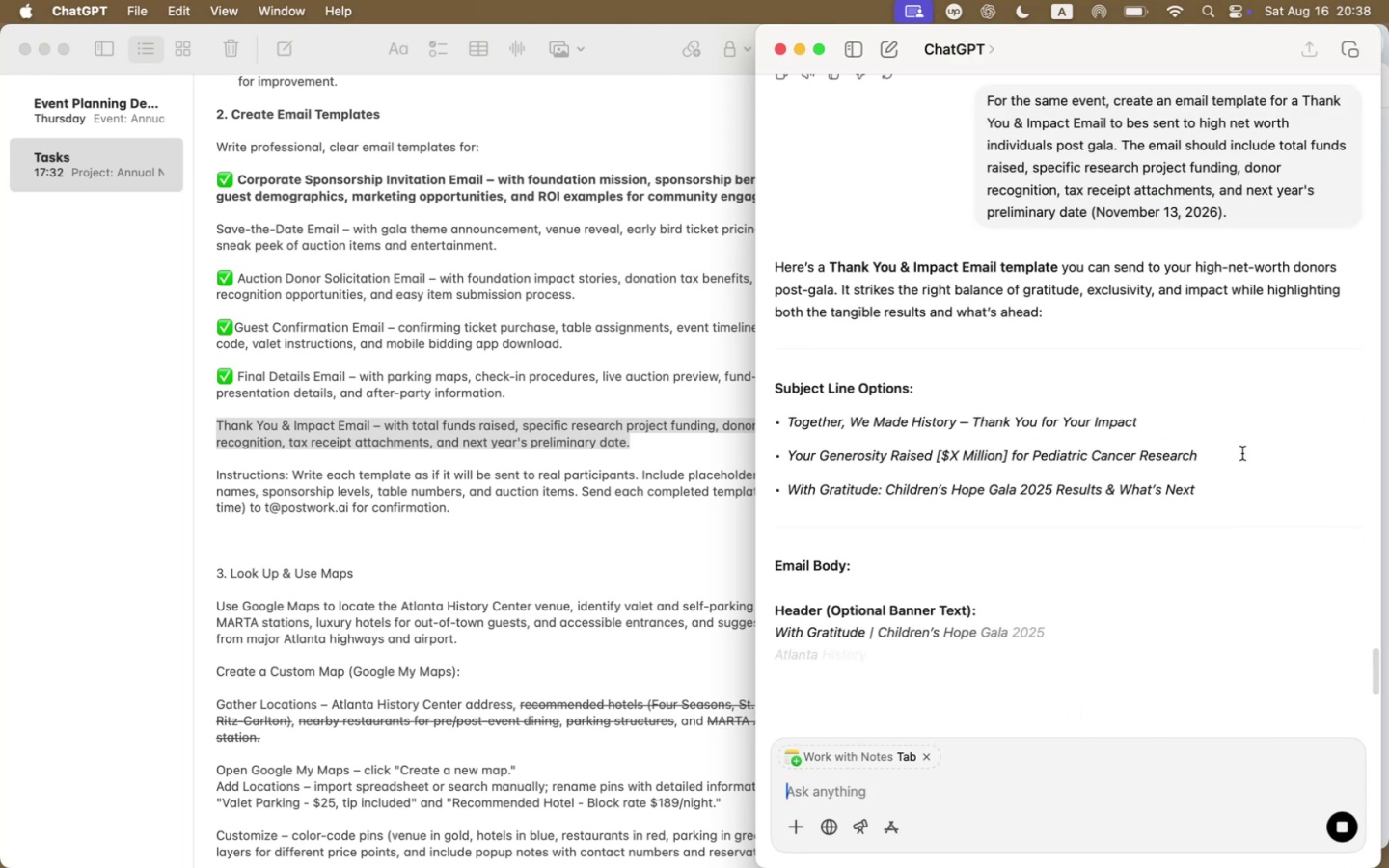 
wait(7.52)
 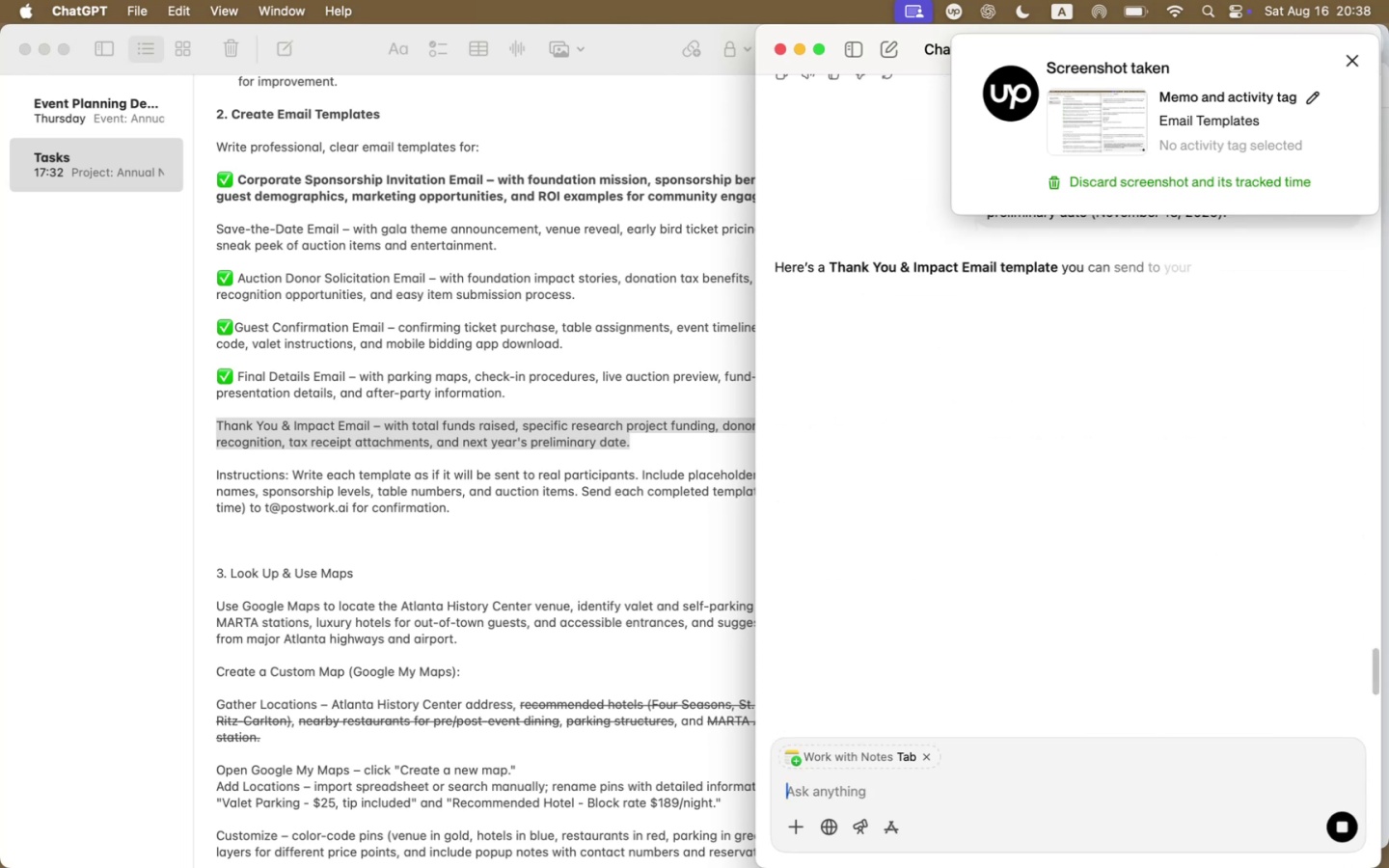 
scroll: coordinate [1242, 453], scroll_direction: down, amount: 27.0
 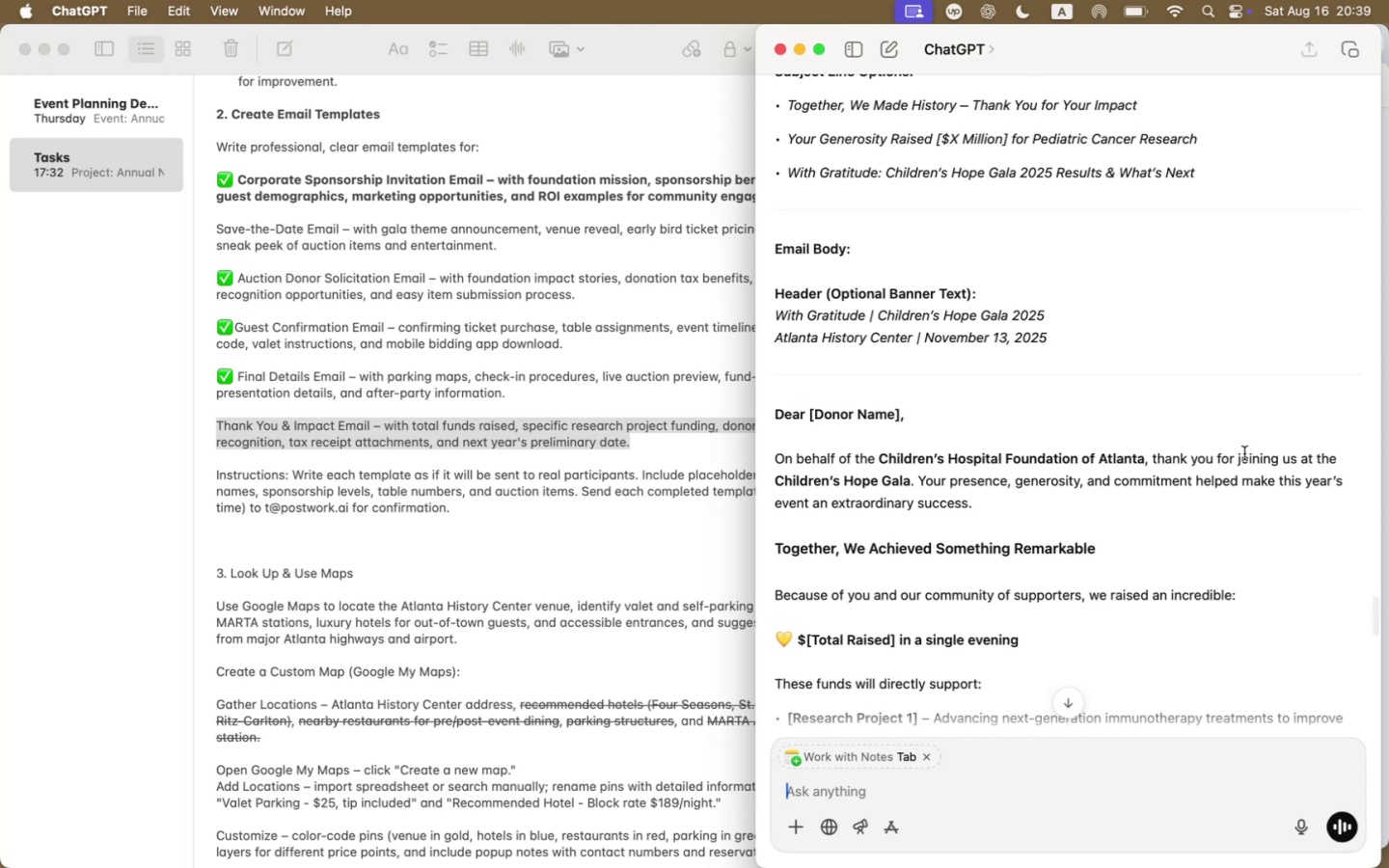 
wait(15.88)
 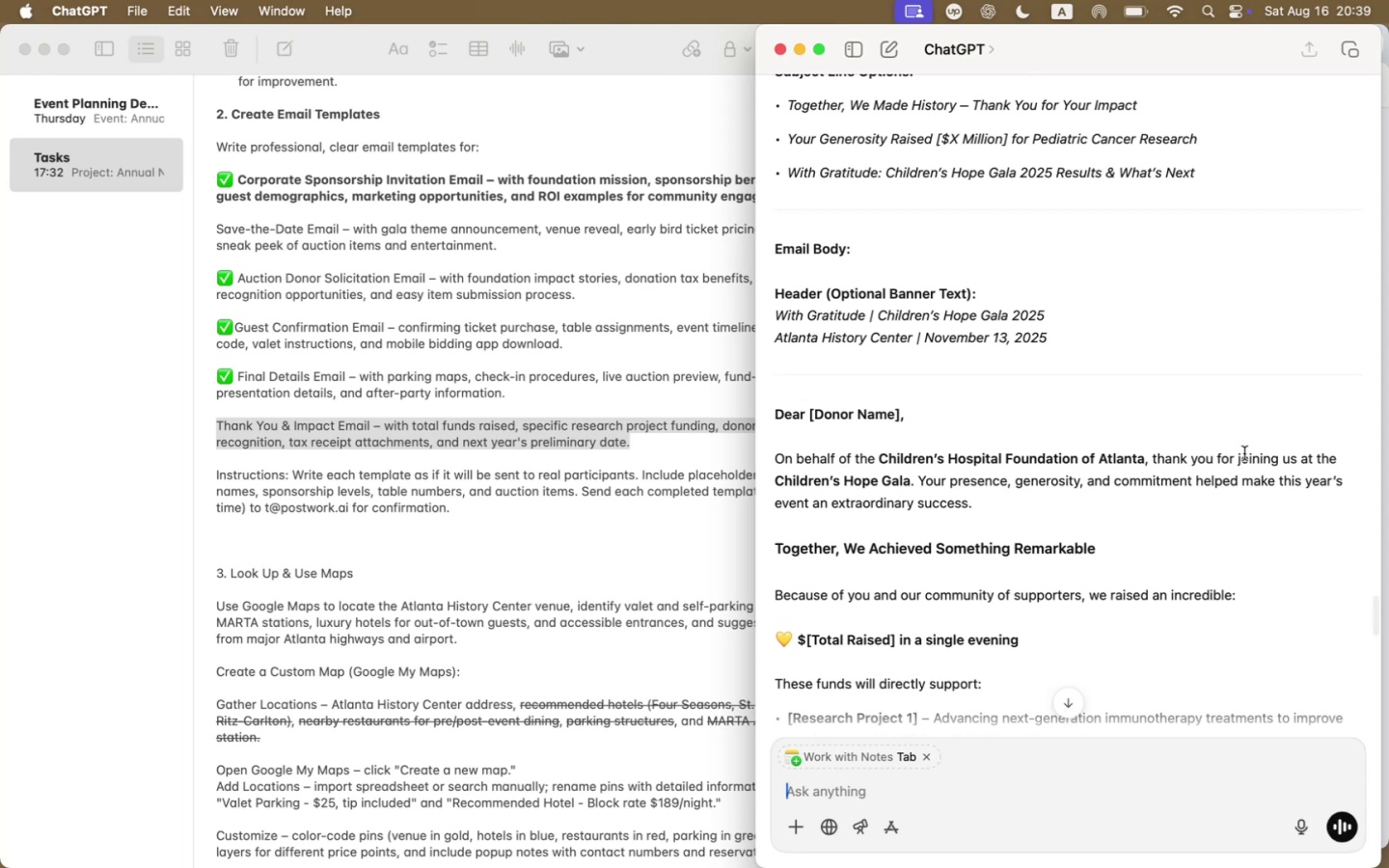 
scroll: coordinate [1240, 459], scroll_direction: down, amount: 15.0
 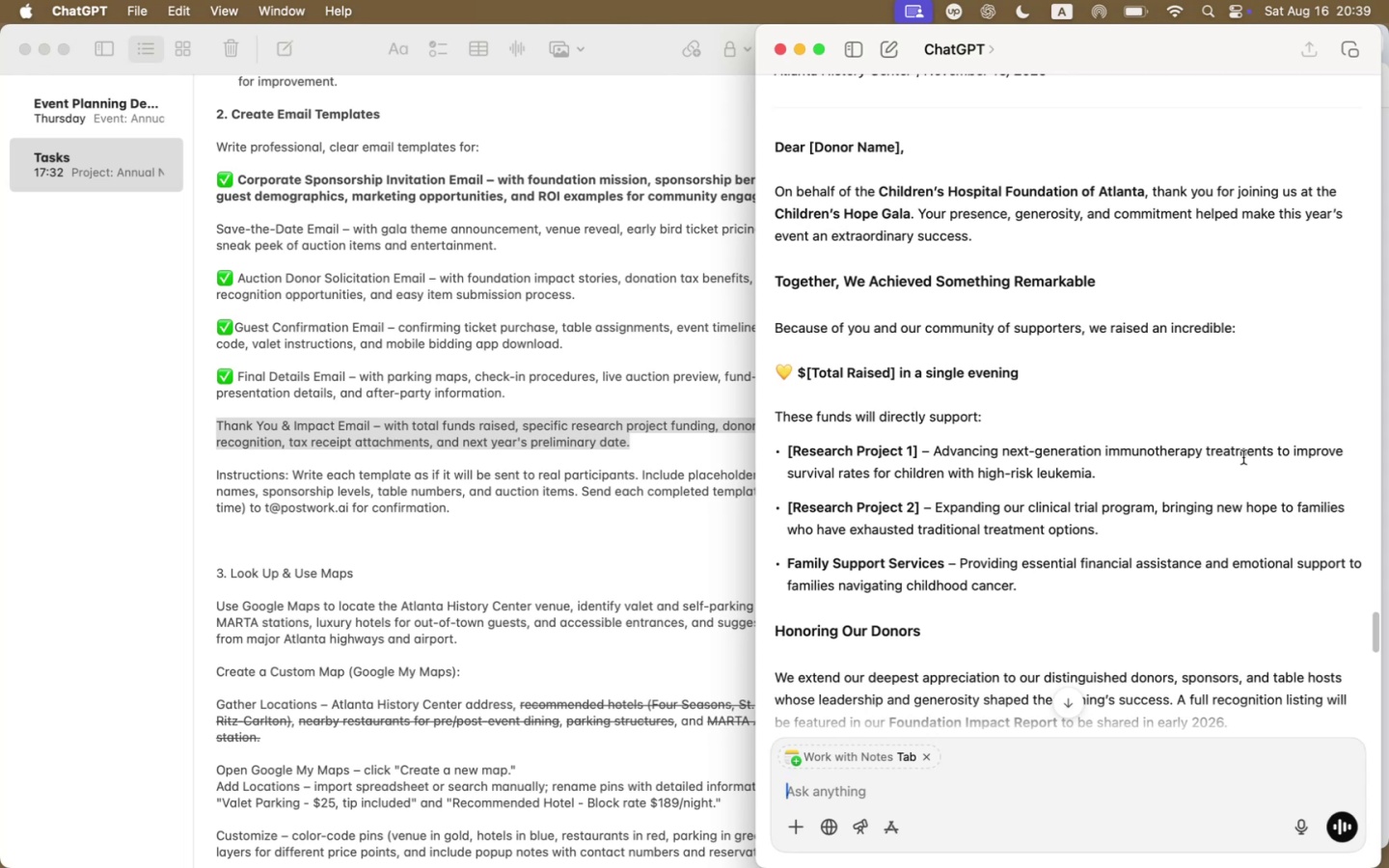 
wait(20.65)
 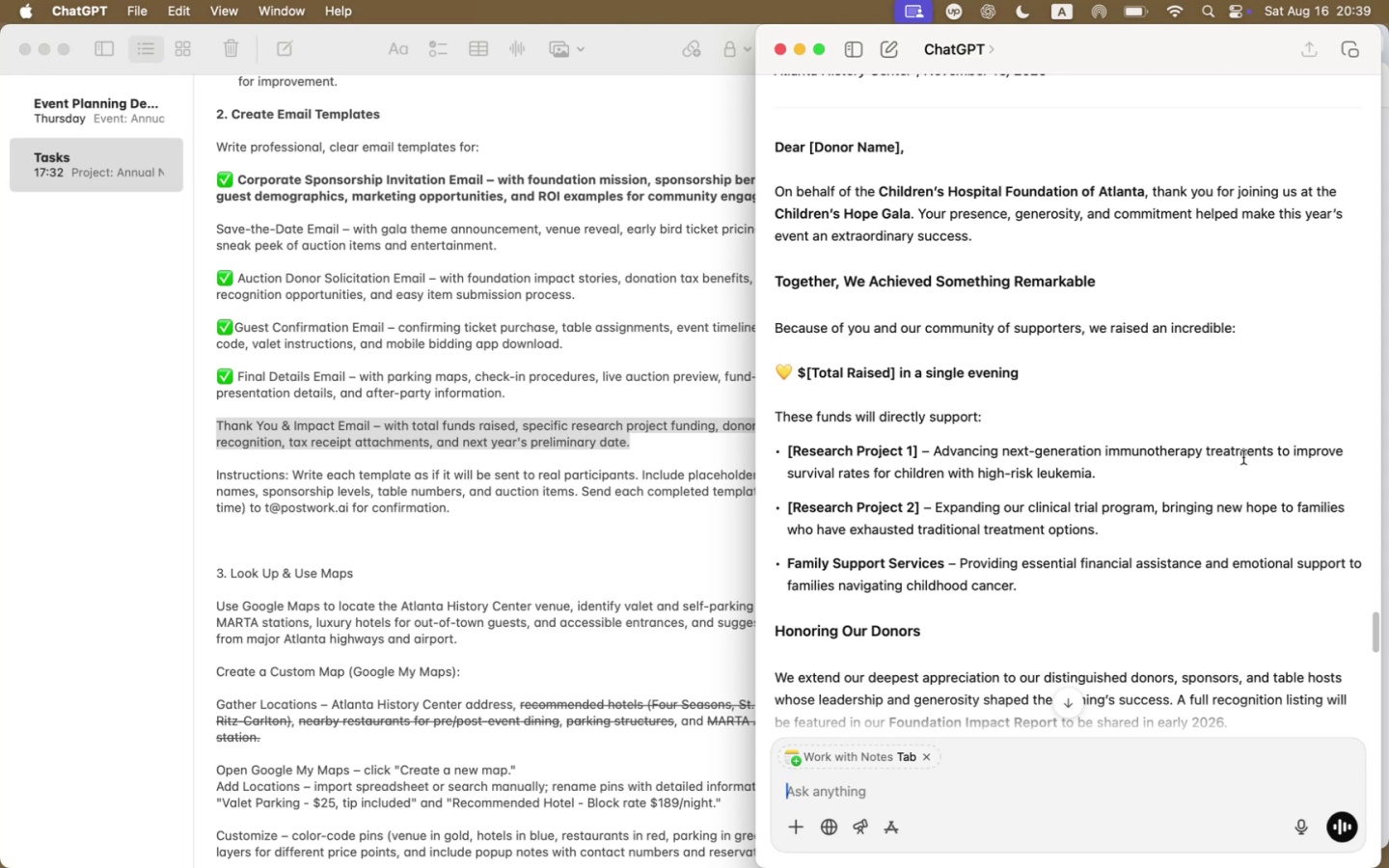 
scroll: coordinate [1243, 457], scroll_direction: down, amount: 23.0
 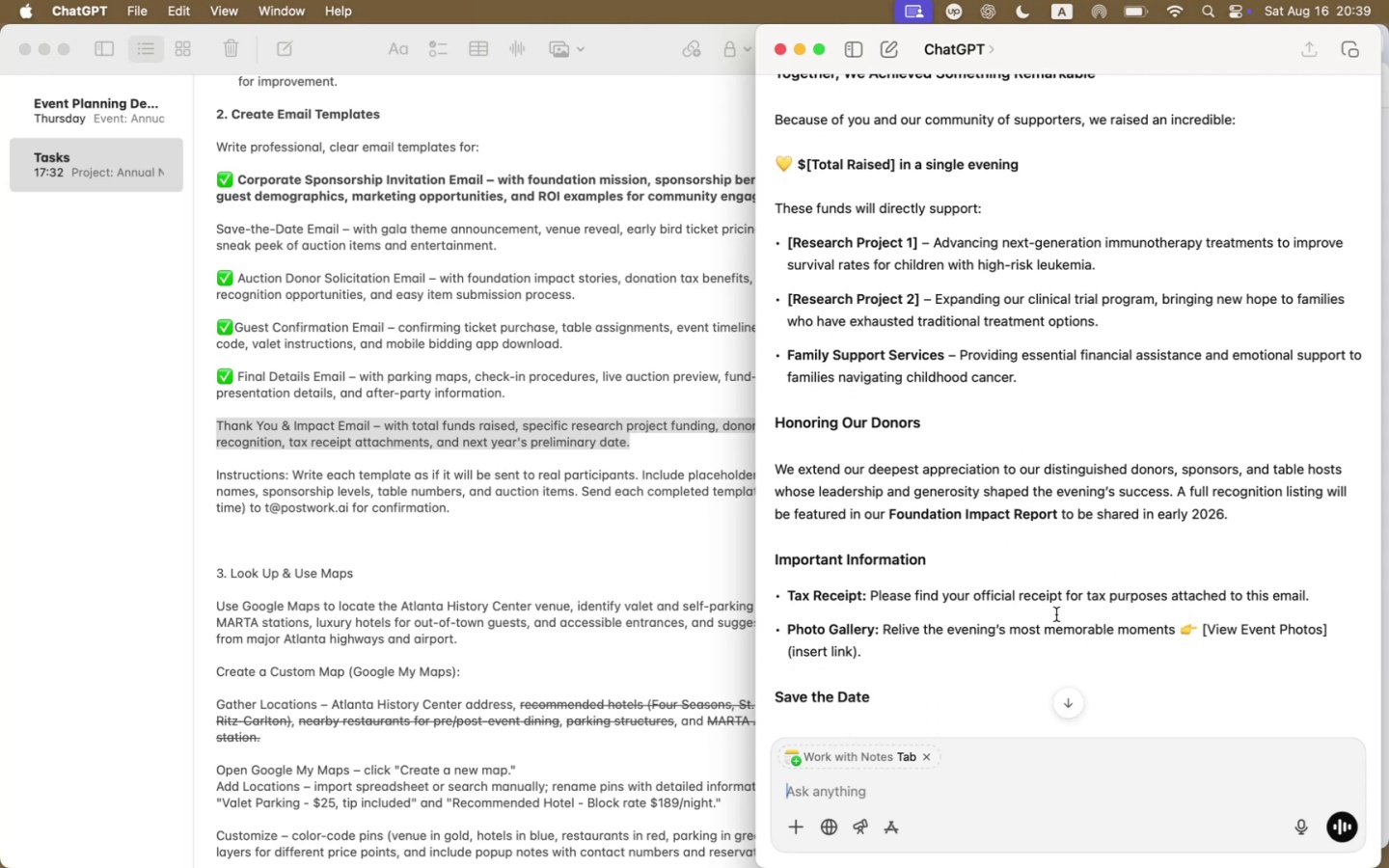 
wait(7.62)
 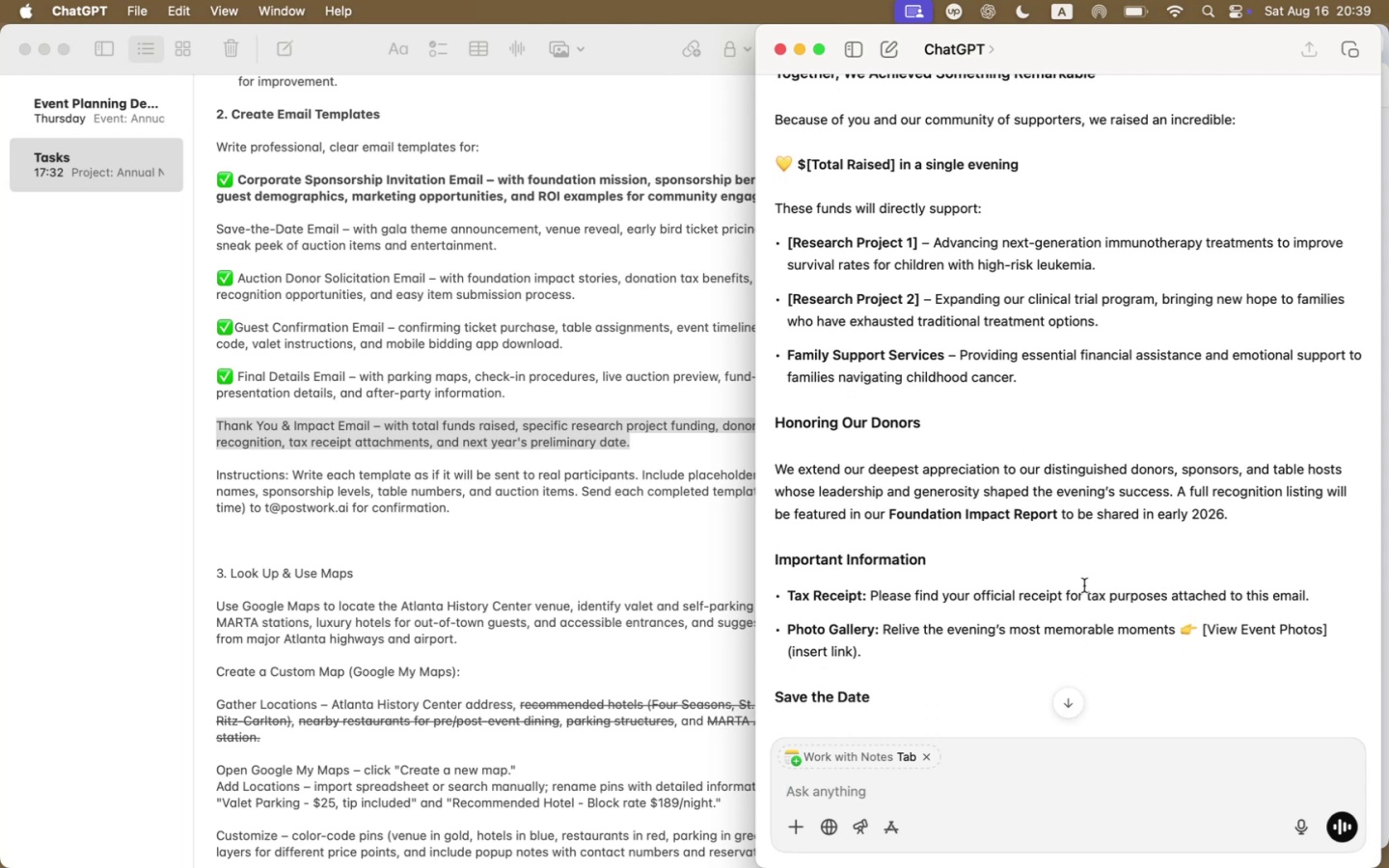 
scroll: coordinate [1056, 614], scroll_direction: down, amount: 18.0
 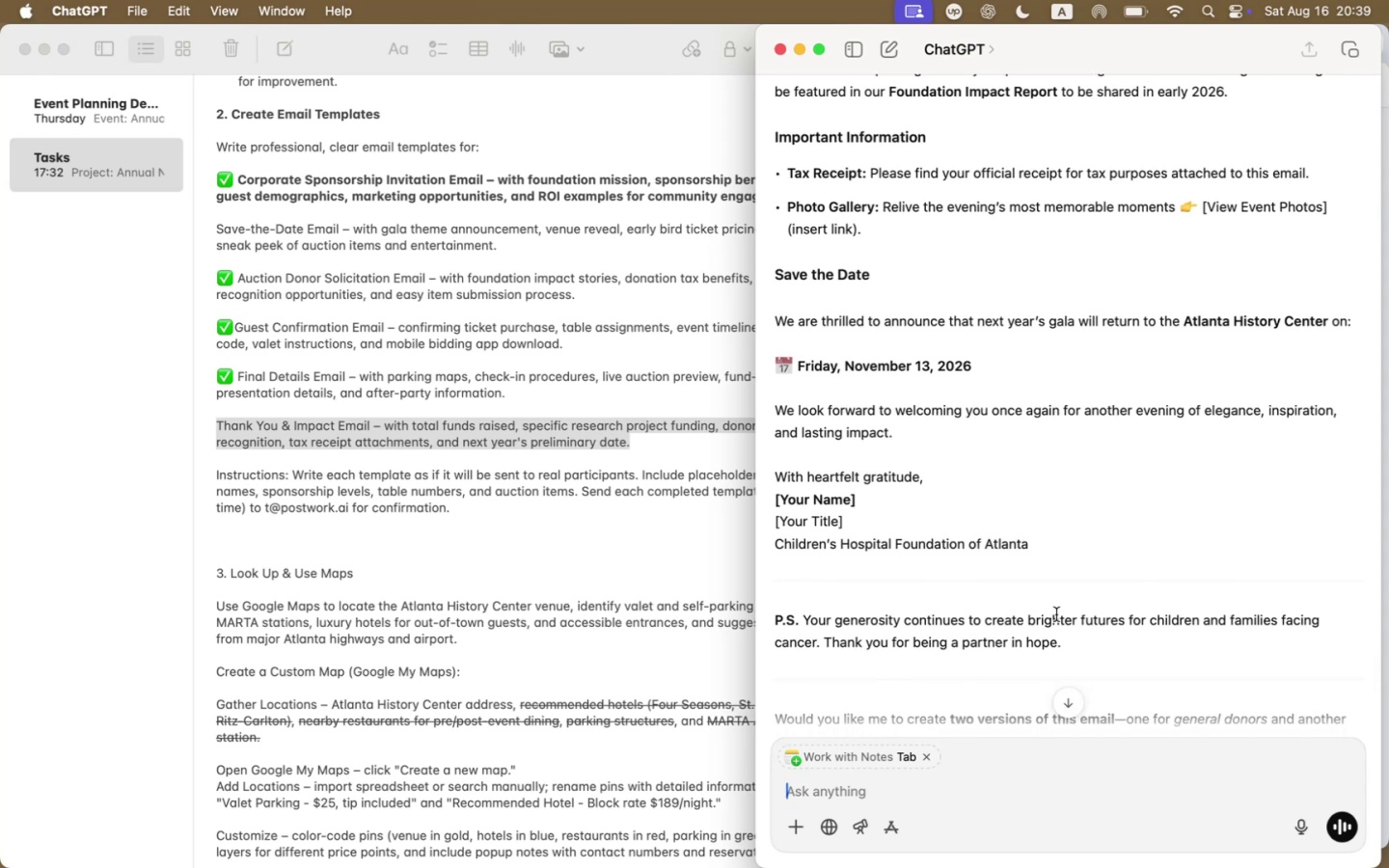 
wait(8.82)
 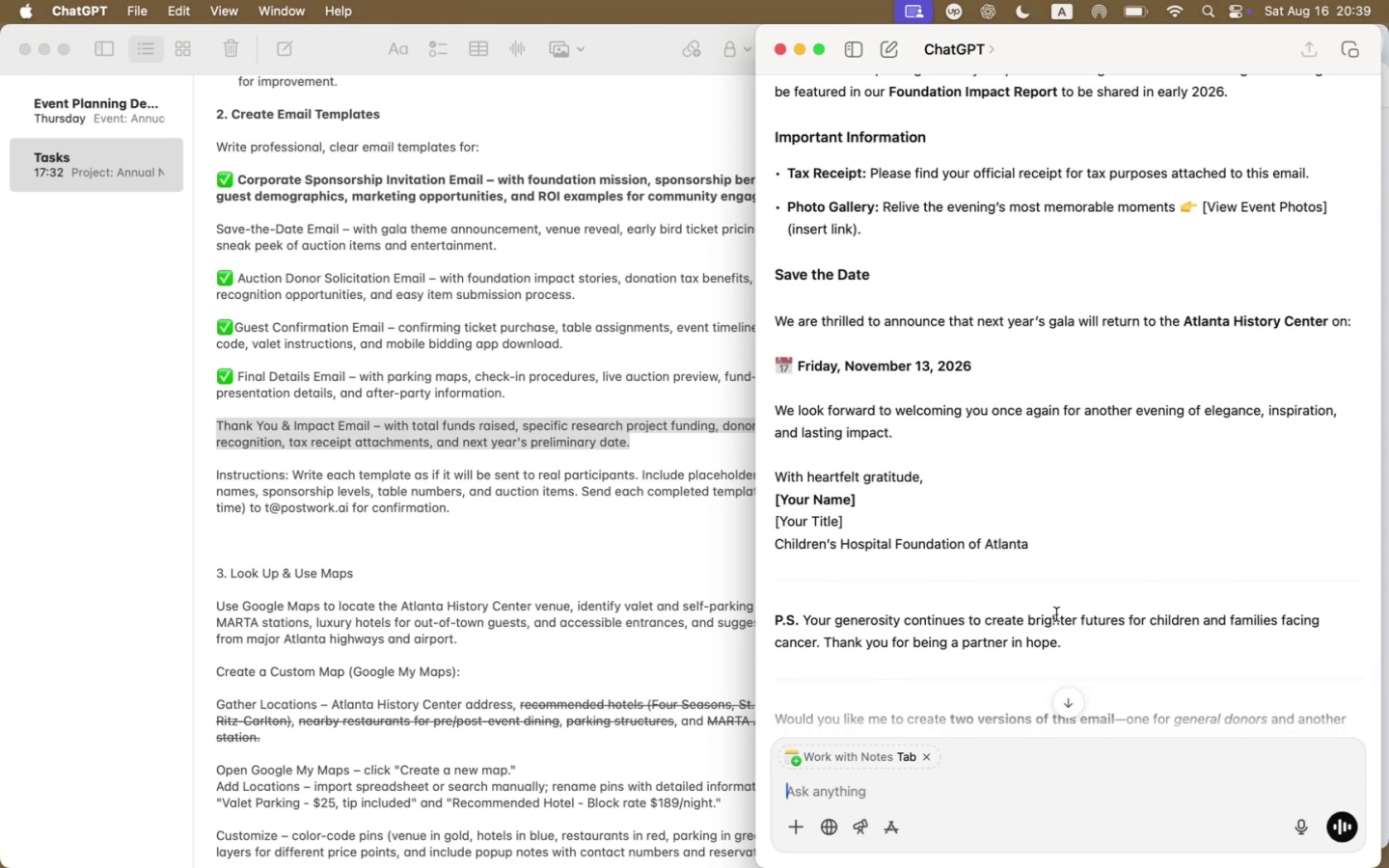 
scroll: coordinate [1056, 614], scroll_direction: down, amount: 22.0
 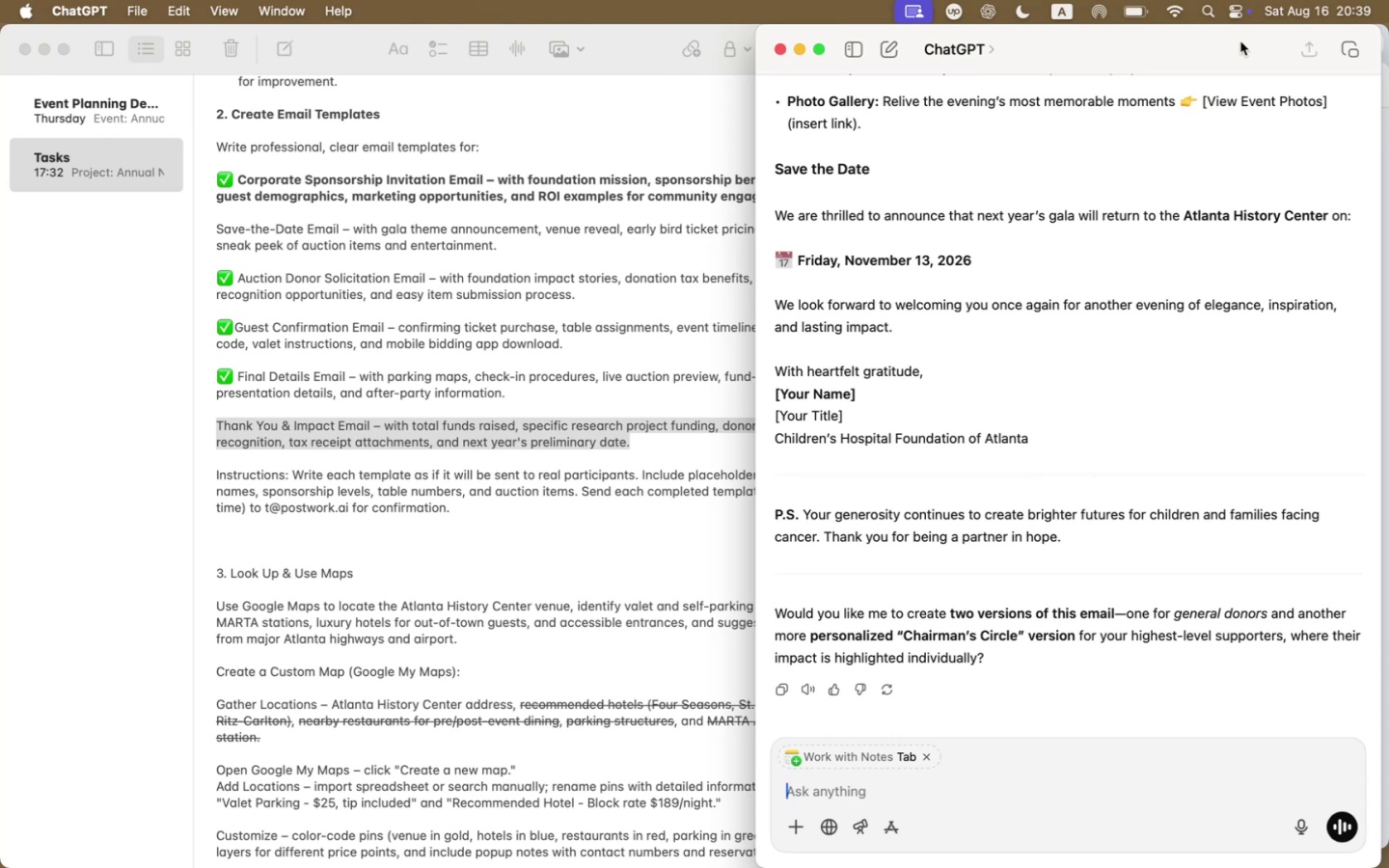 
wait(13.08)
 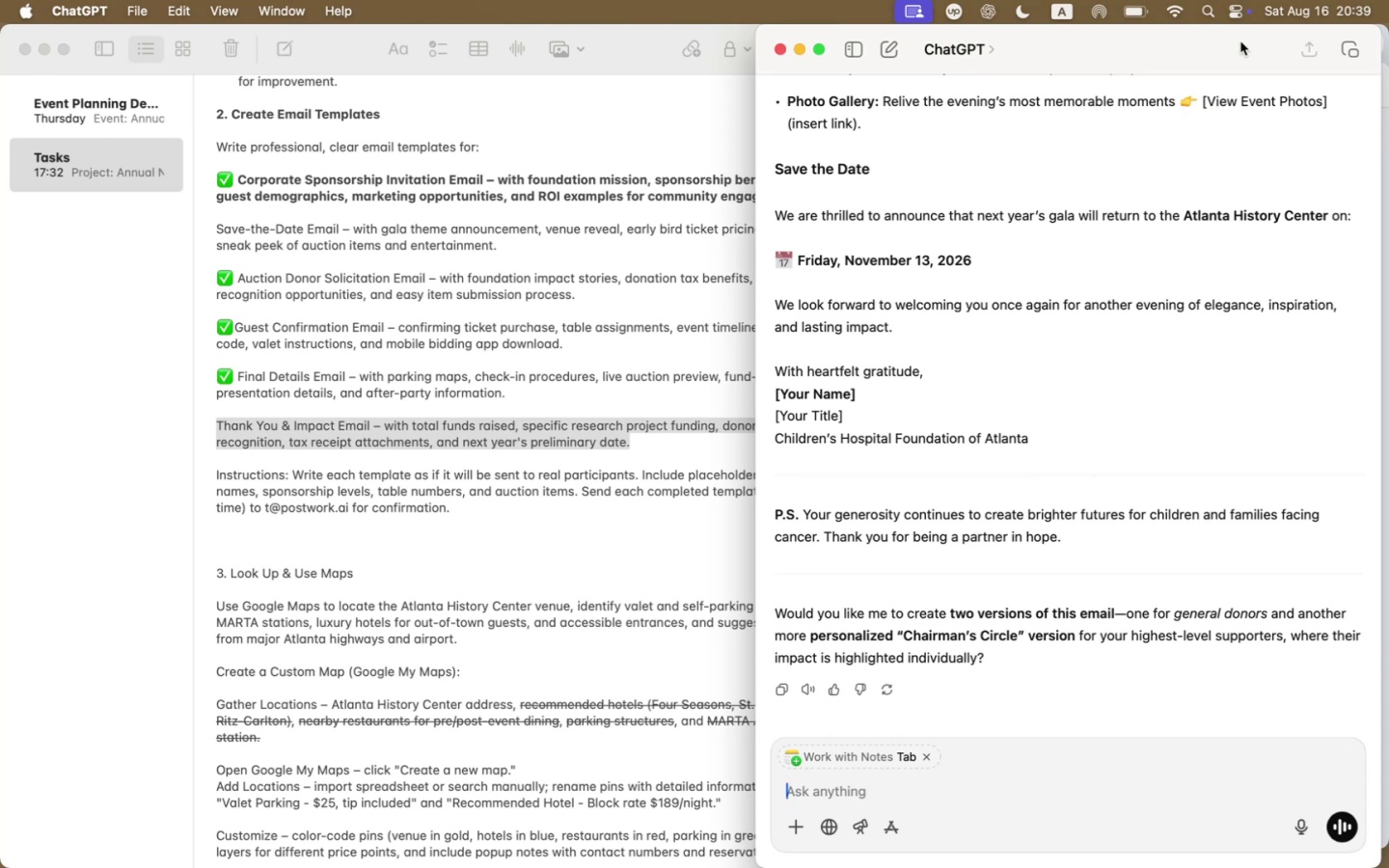 
left_click([38, 619])
 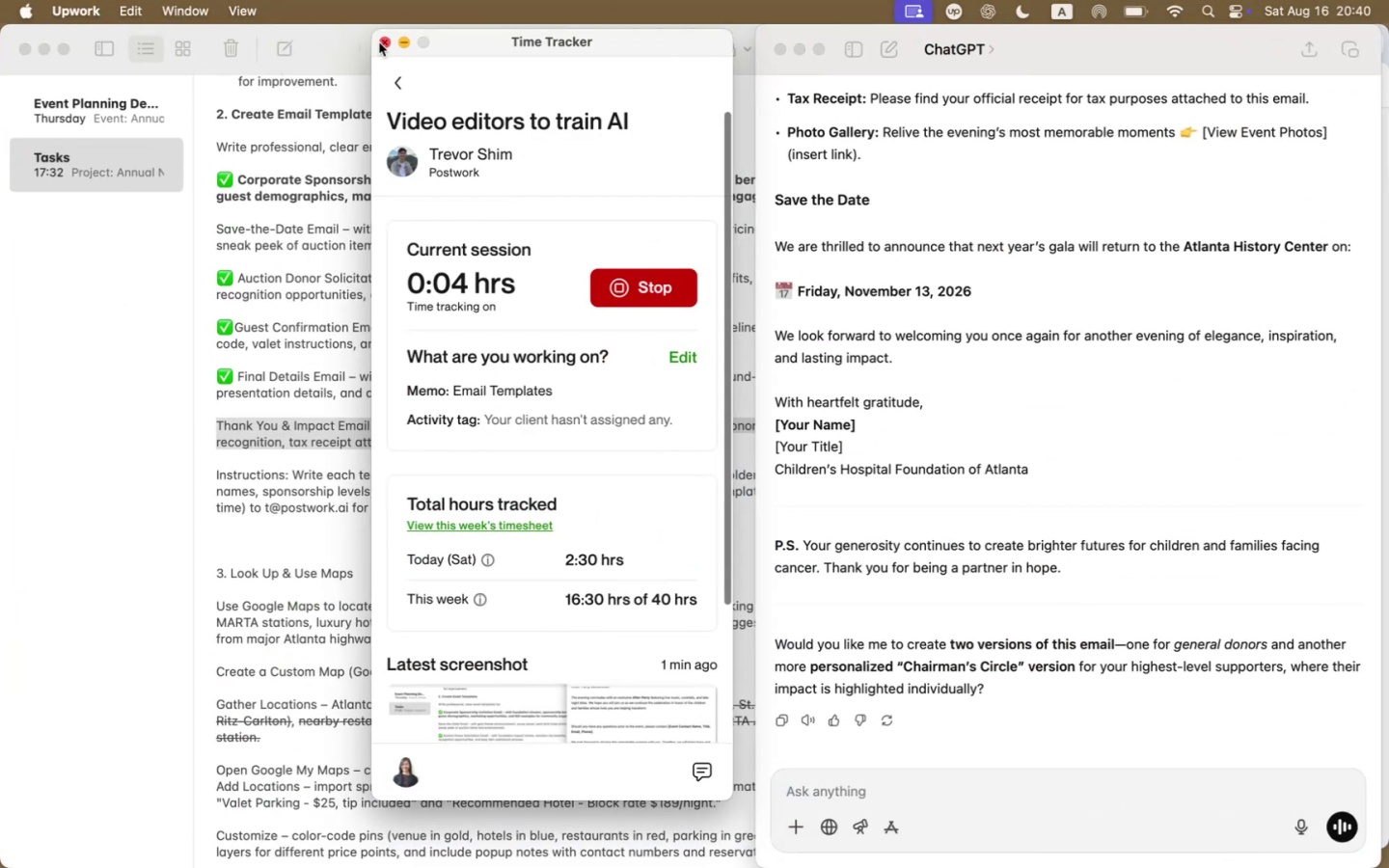 
left_click([383, 41])
 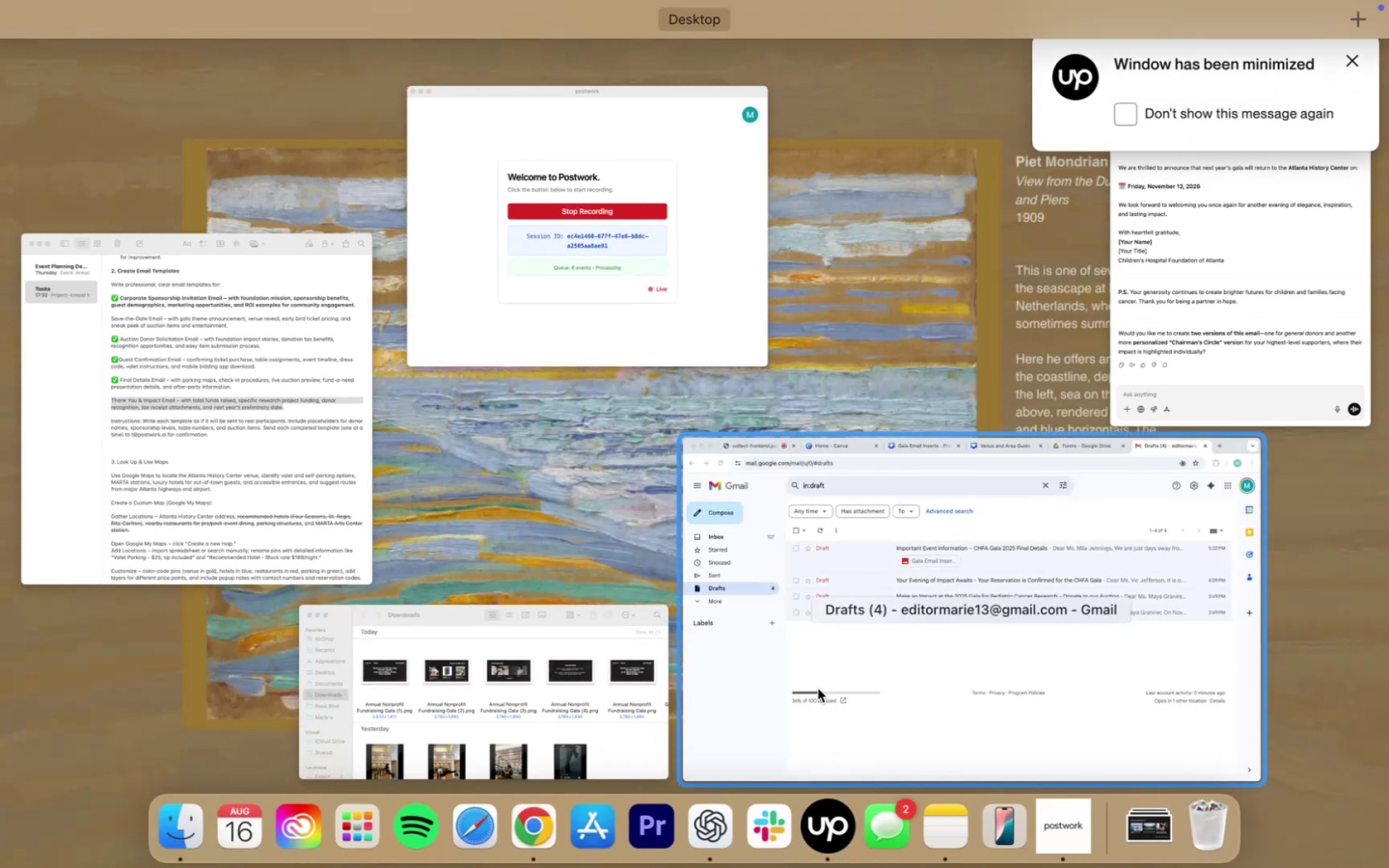 
left_click([885, 647])
 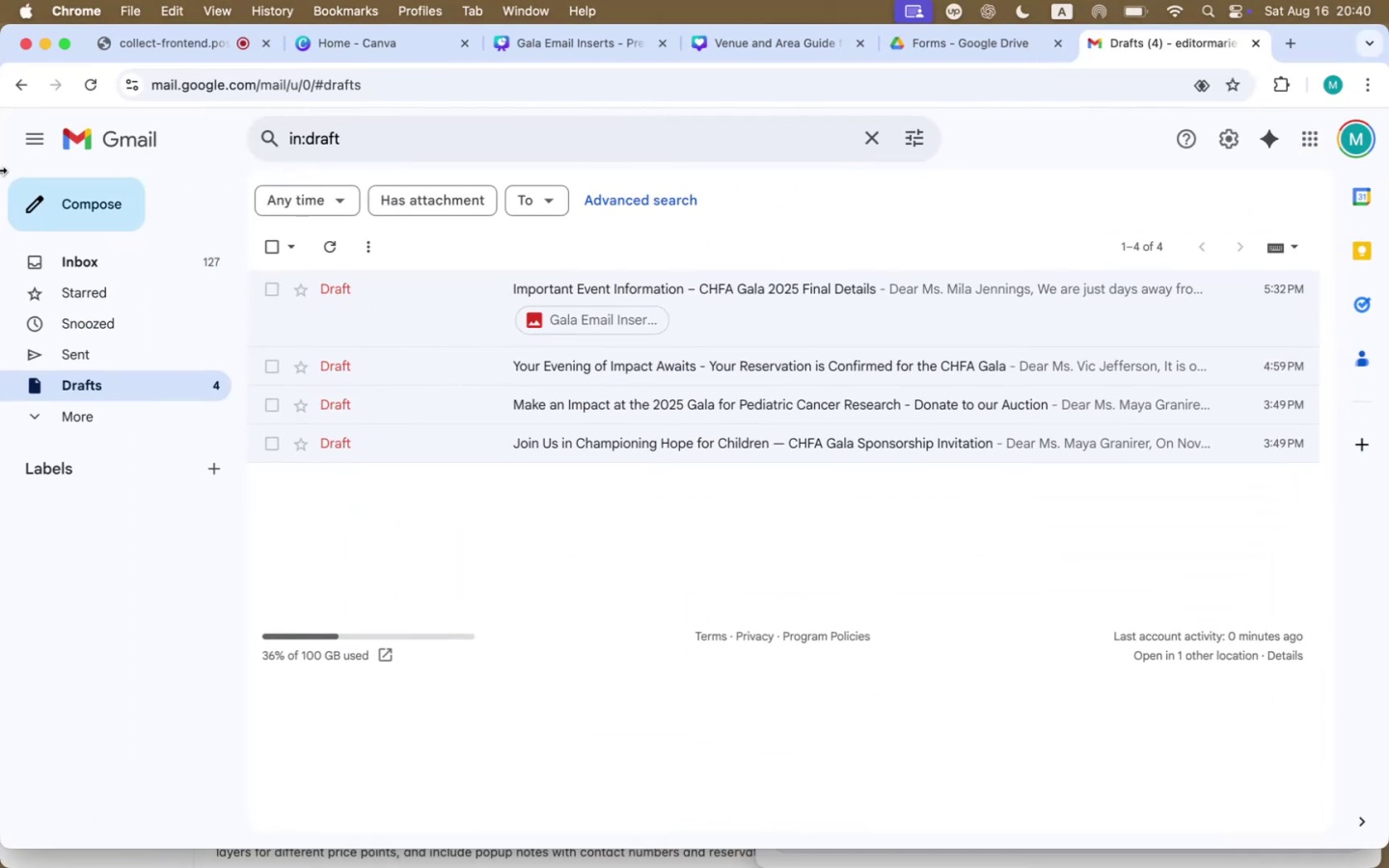 
left_click([101, 213])
 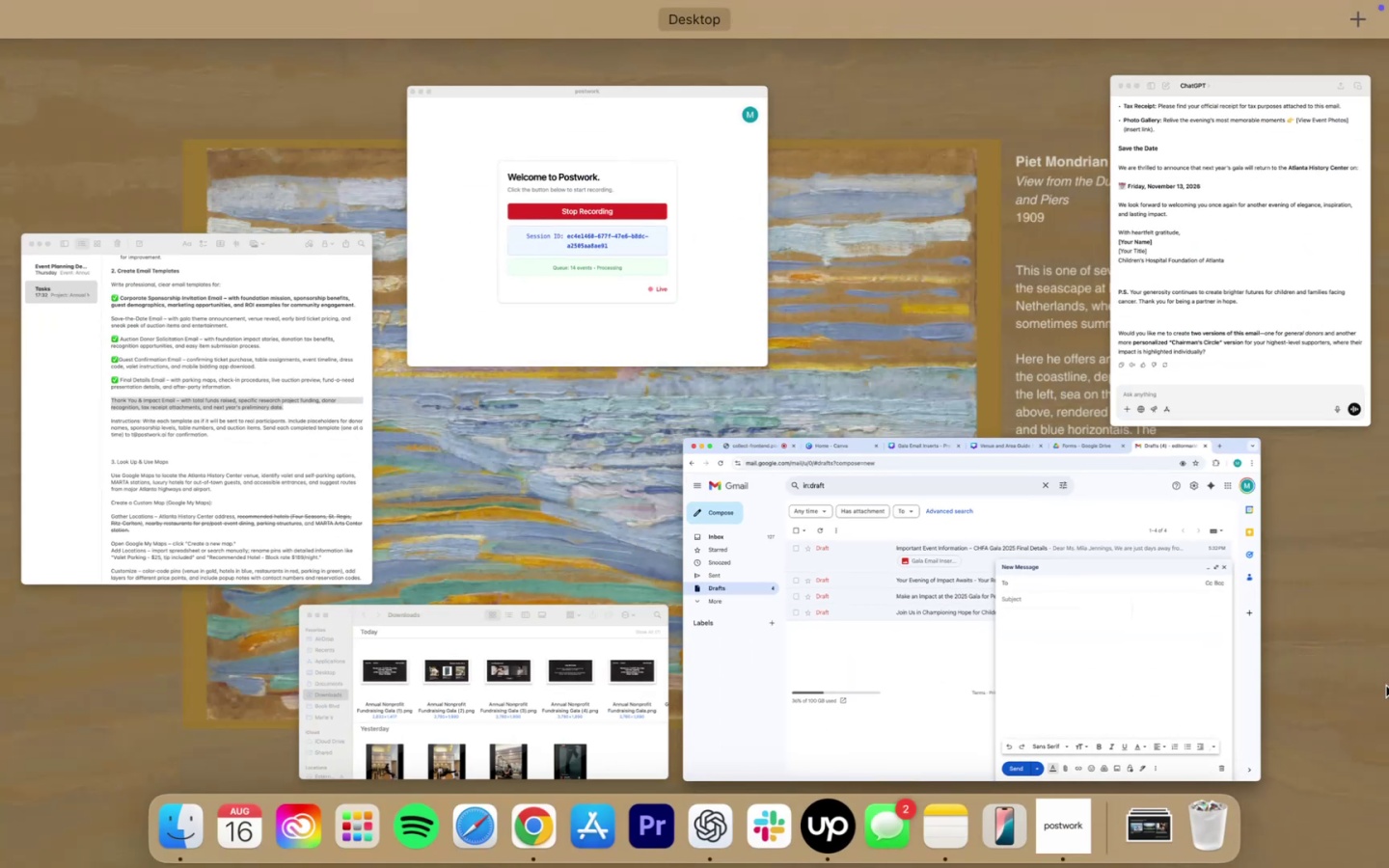 
left_click([1224, 373])
 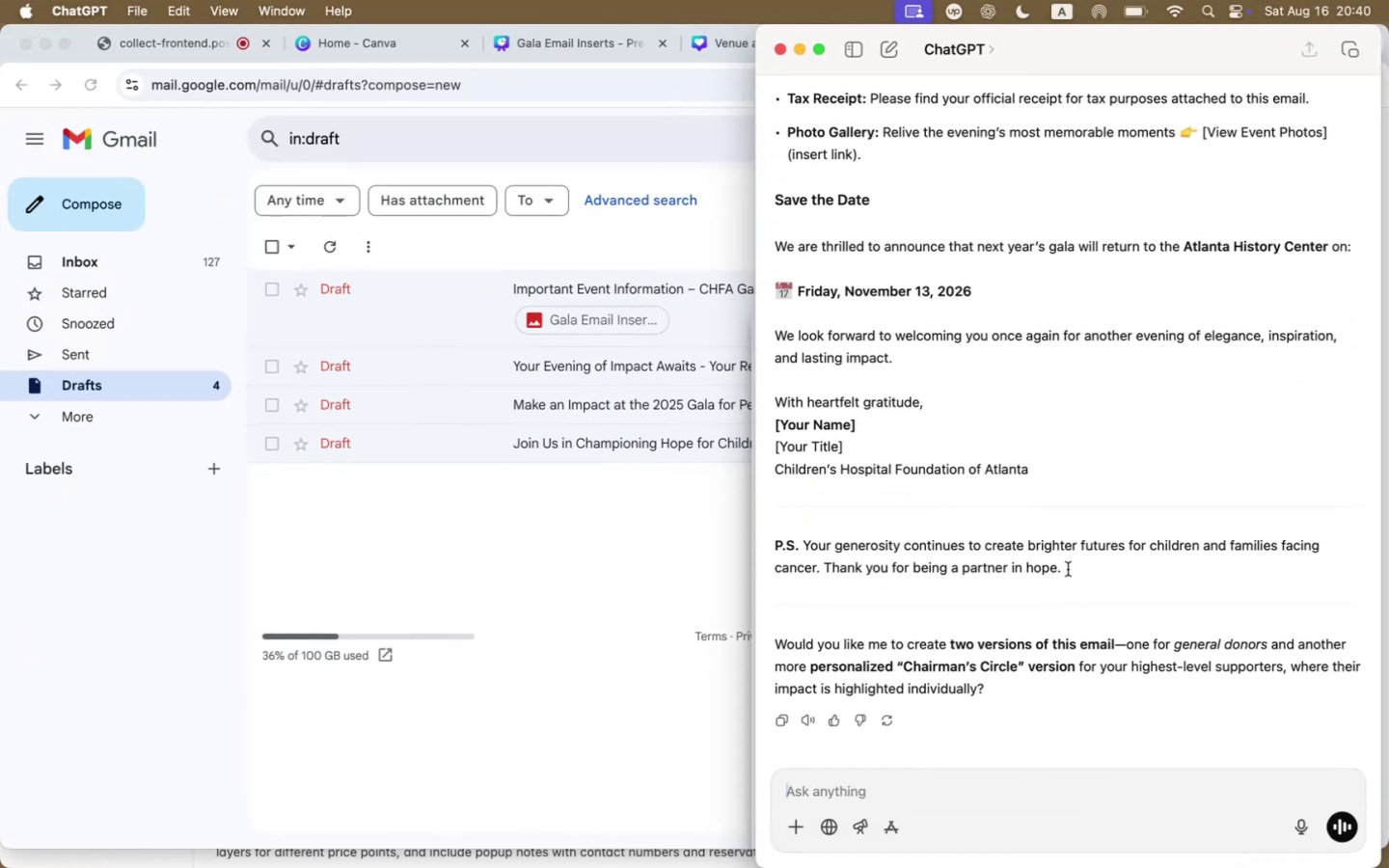 
left_click_drag(start_coordinate=[1086, 570], to_coordinate=[807, 534])
 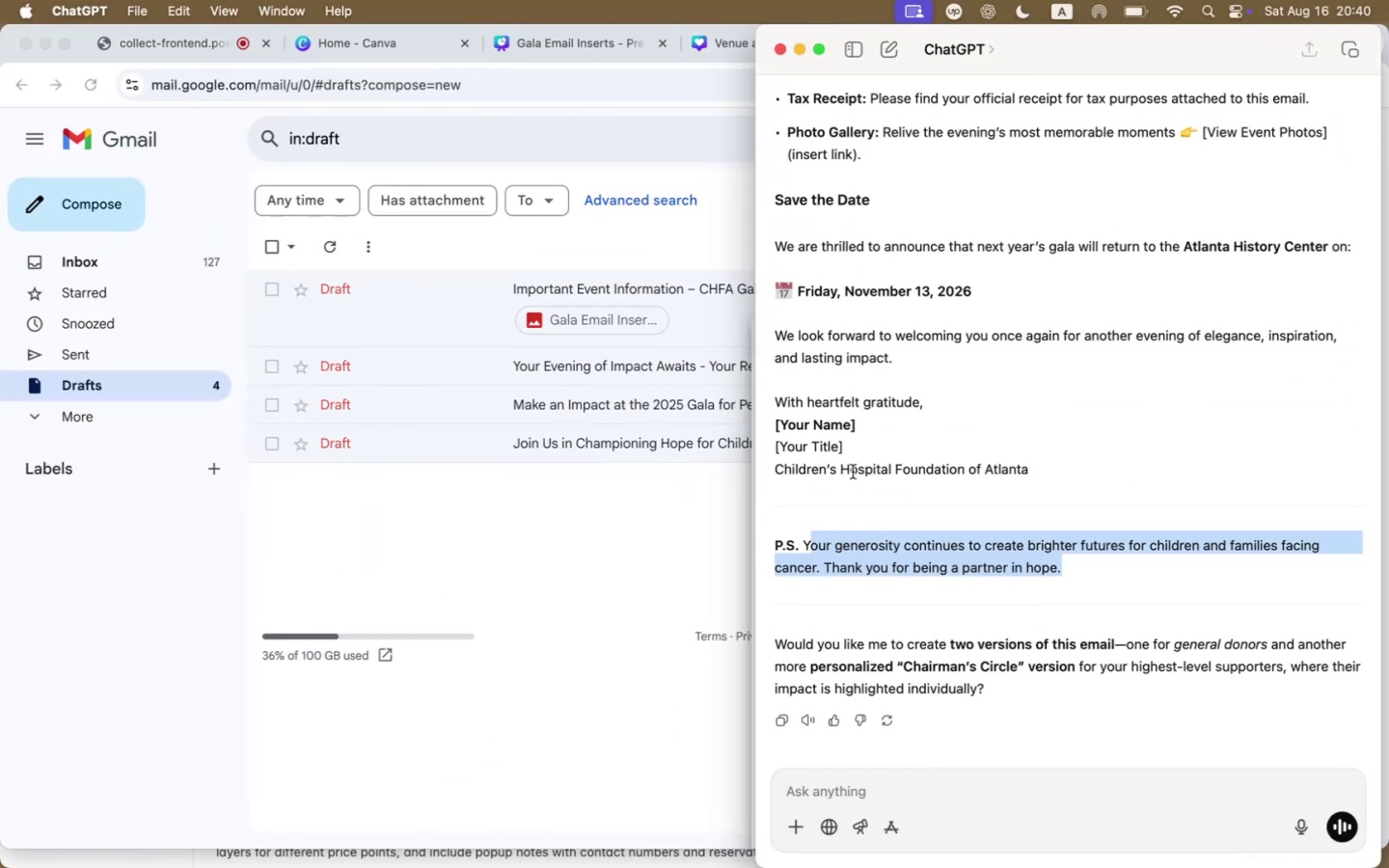 
left_click([853, 472])
 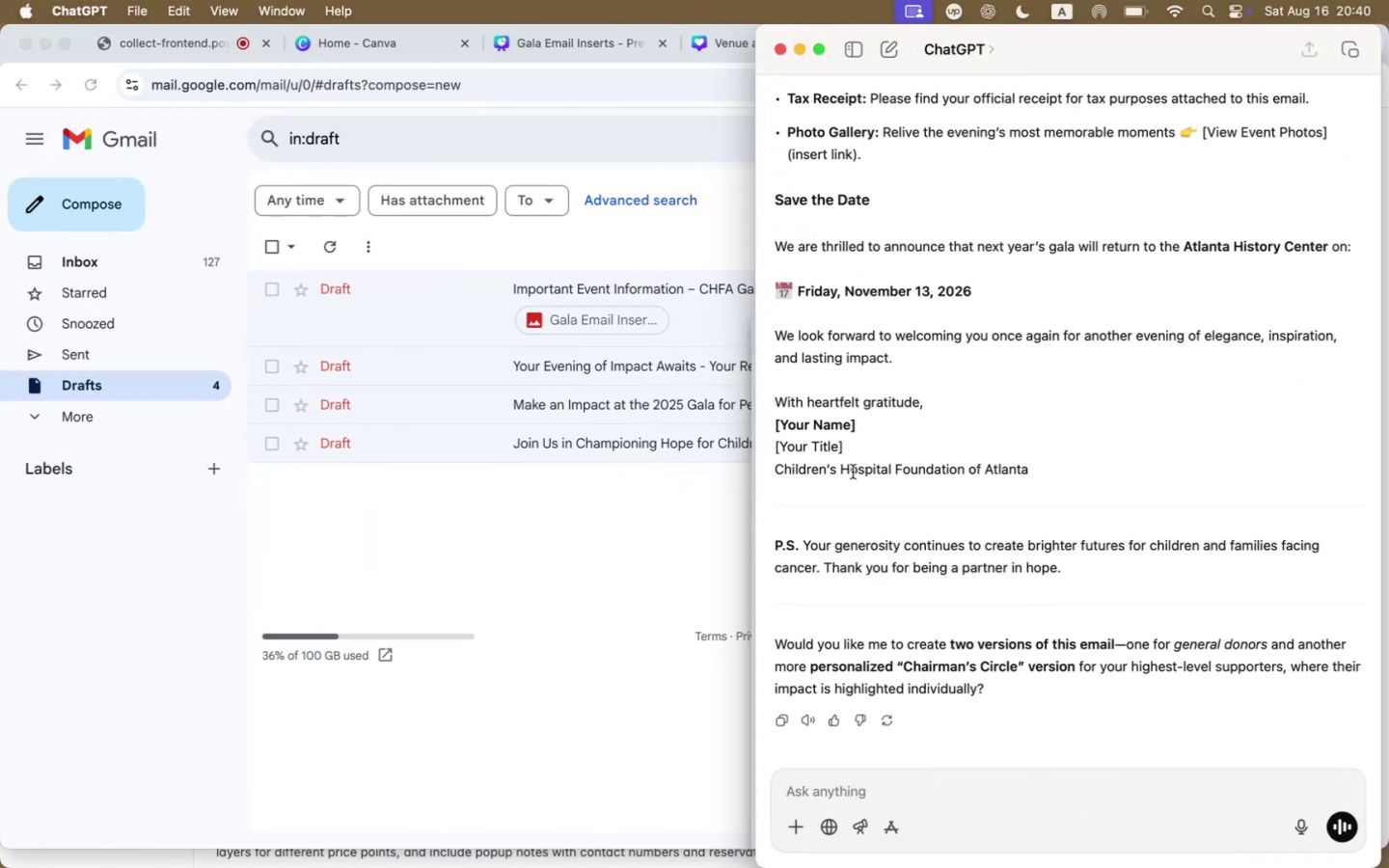 
scroll: coordinate [853, 475], scroll_direction: up, amount: 25.0
 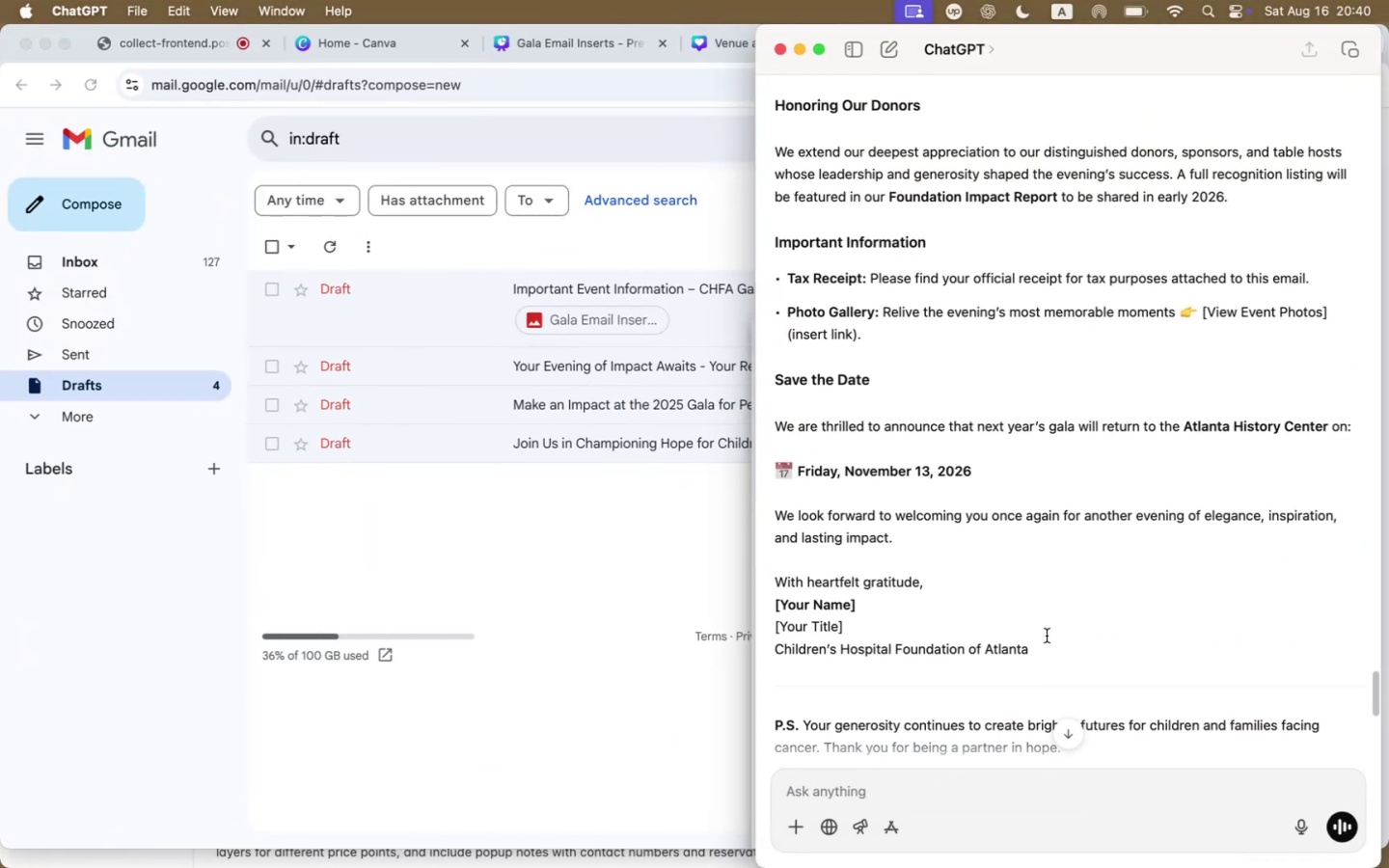 
left_click_drag(start_coordinate=[1050, 652], to_coordinate=[768, 545])
 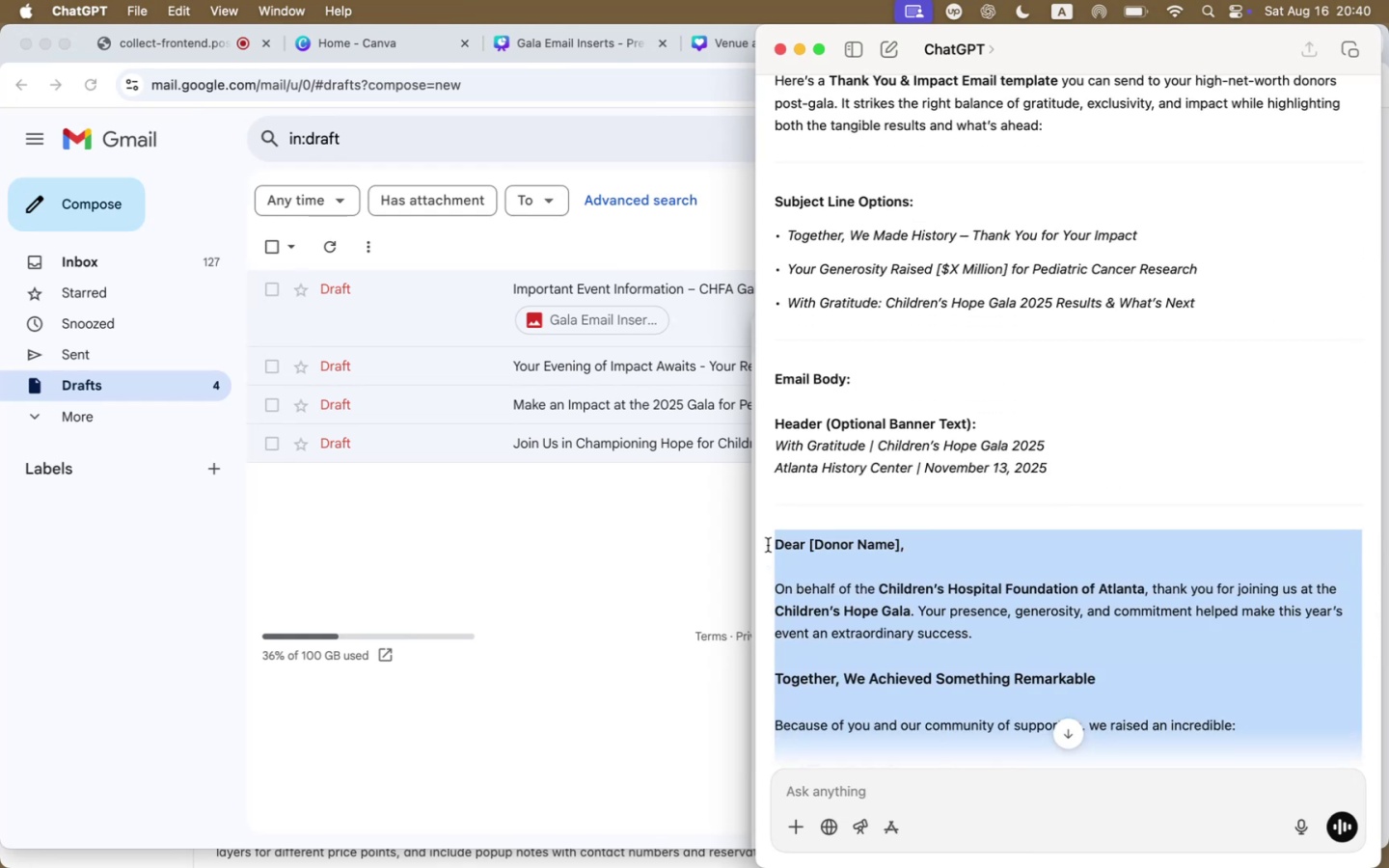 
key(Meta+CommandLeft)
 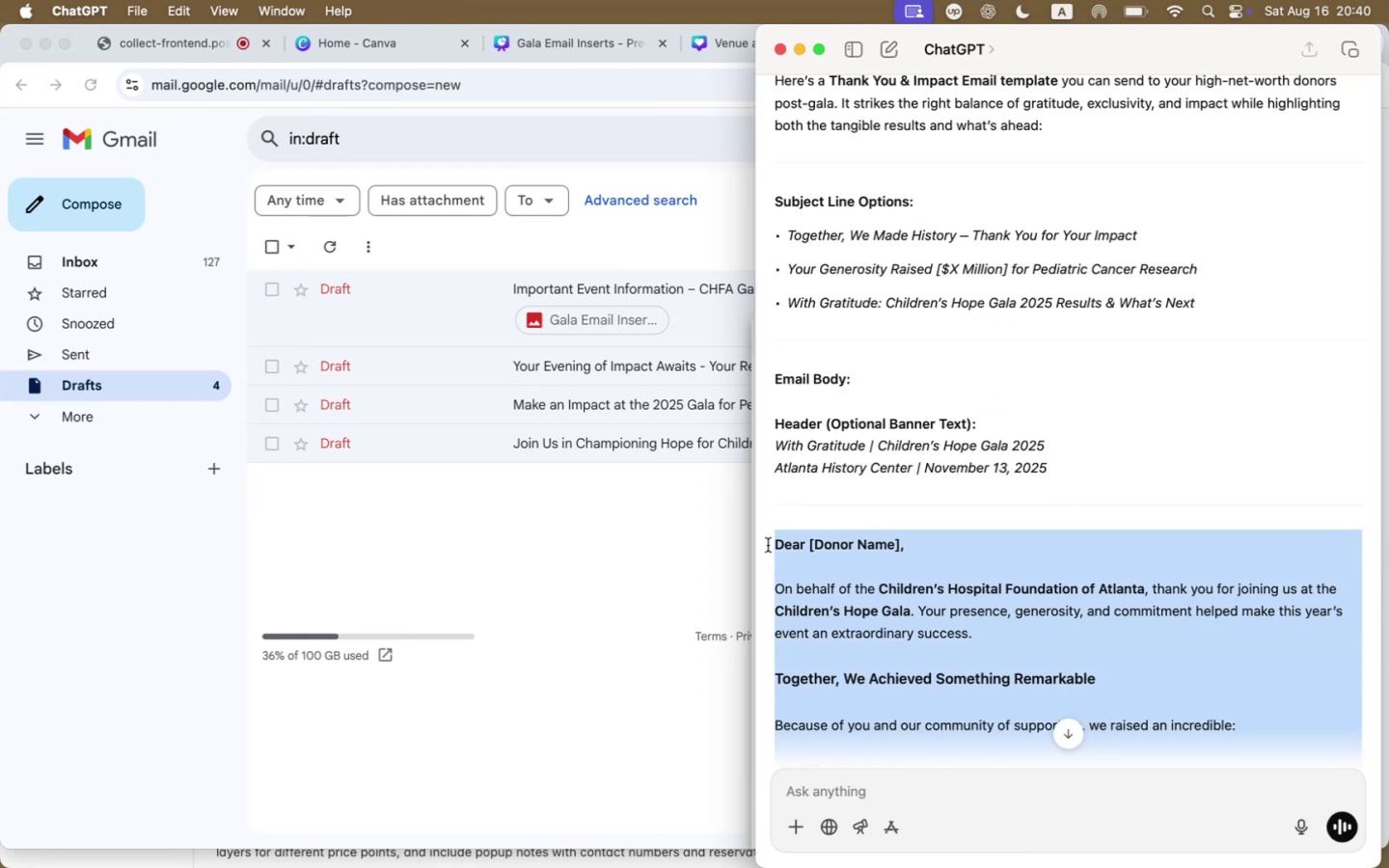 
key(Meta+C)
 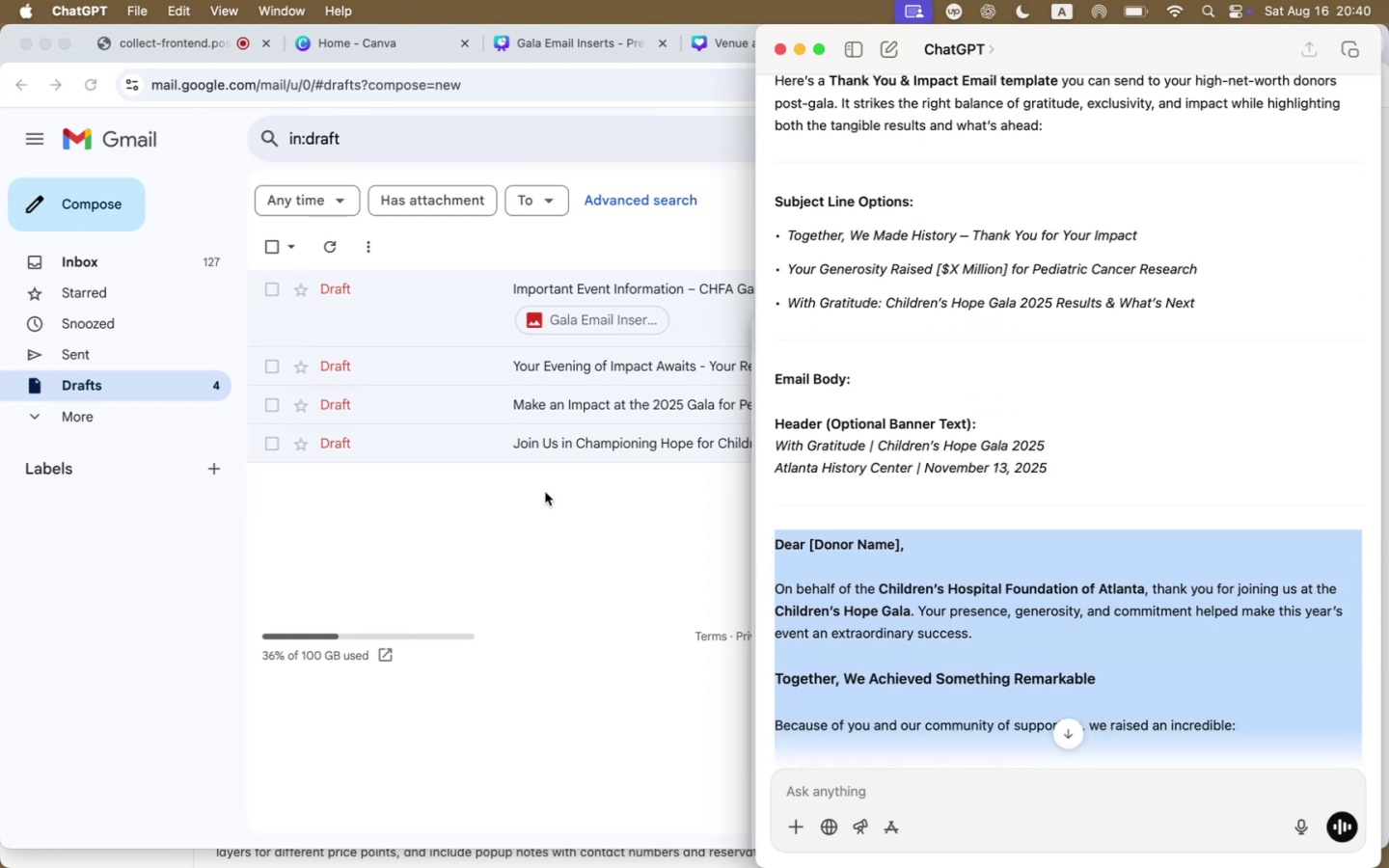 
left_click([521, 524])
 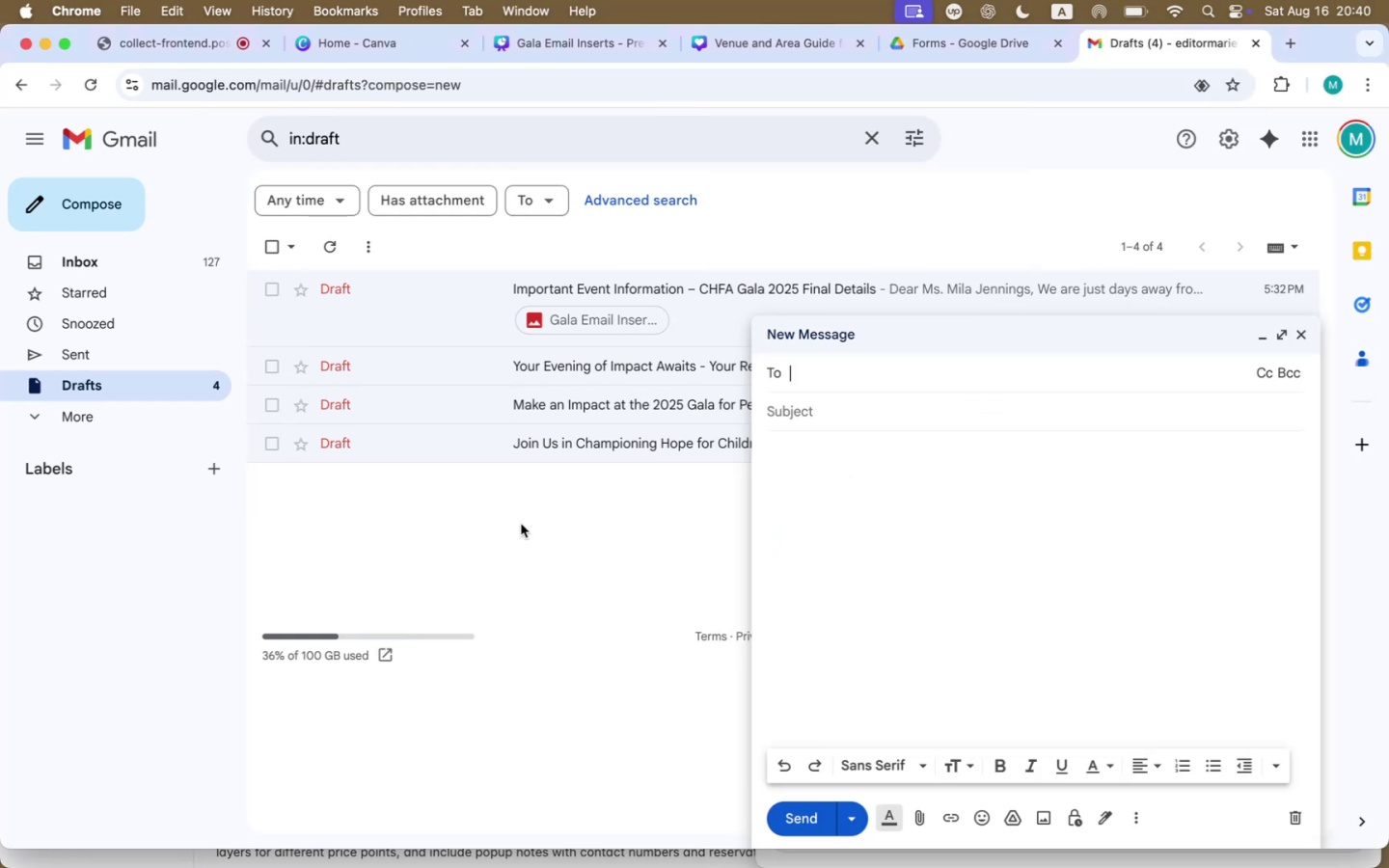 
scroll: coordinate [500, 522], scroll_direction: up, amount: 3.0
 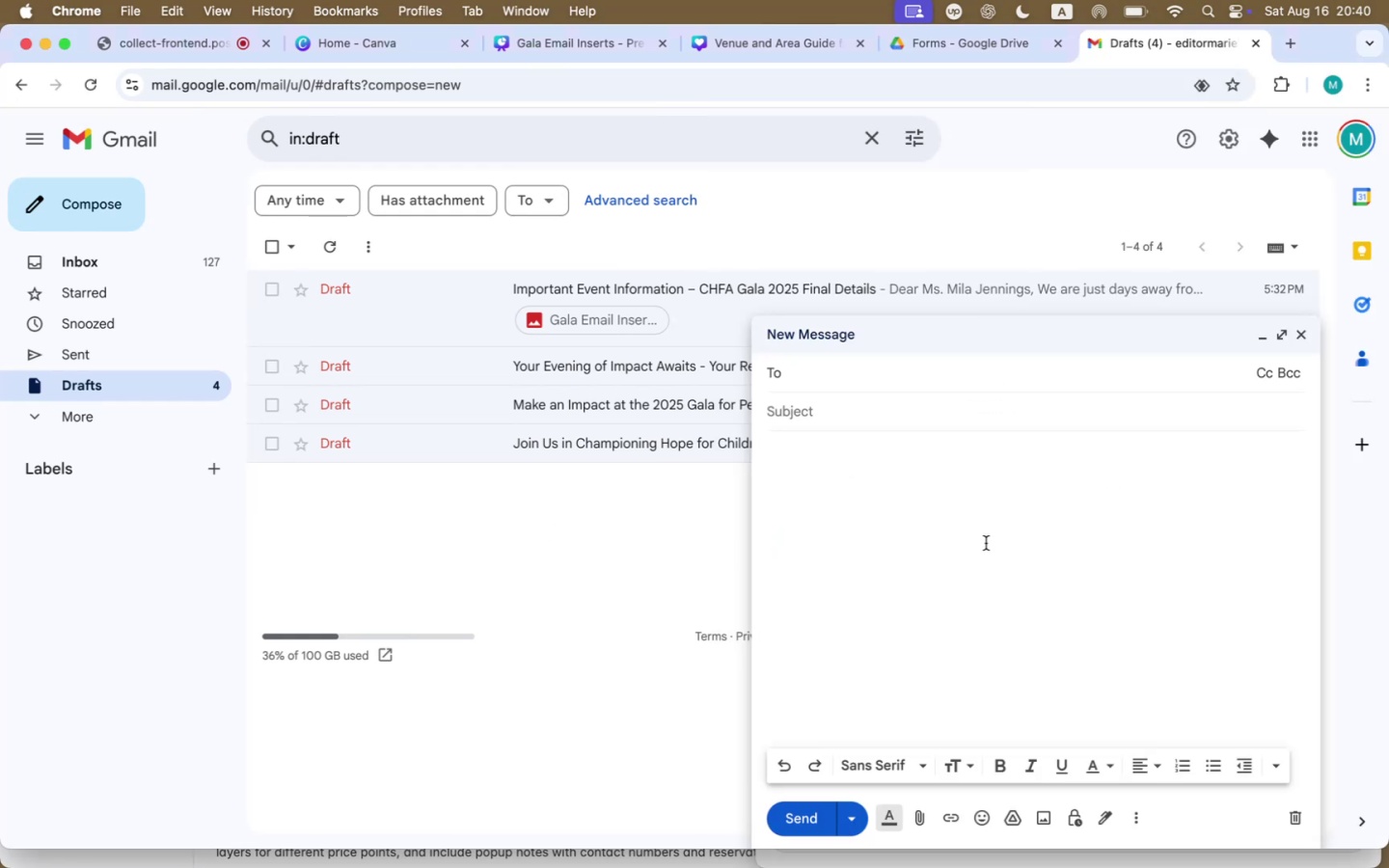 
left_click([987, 542])
 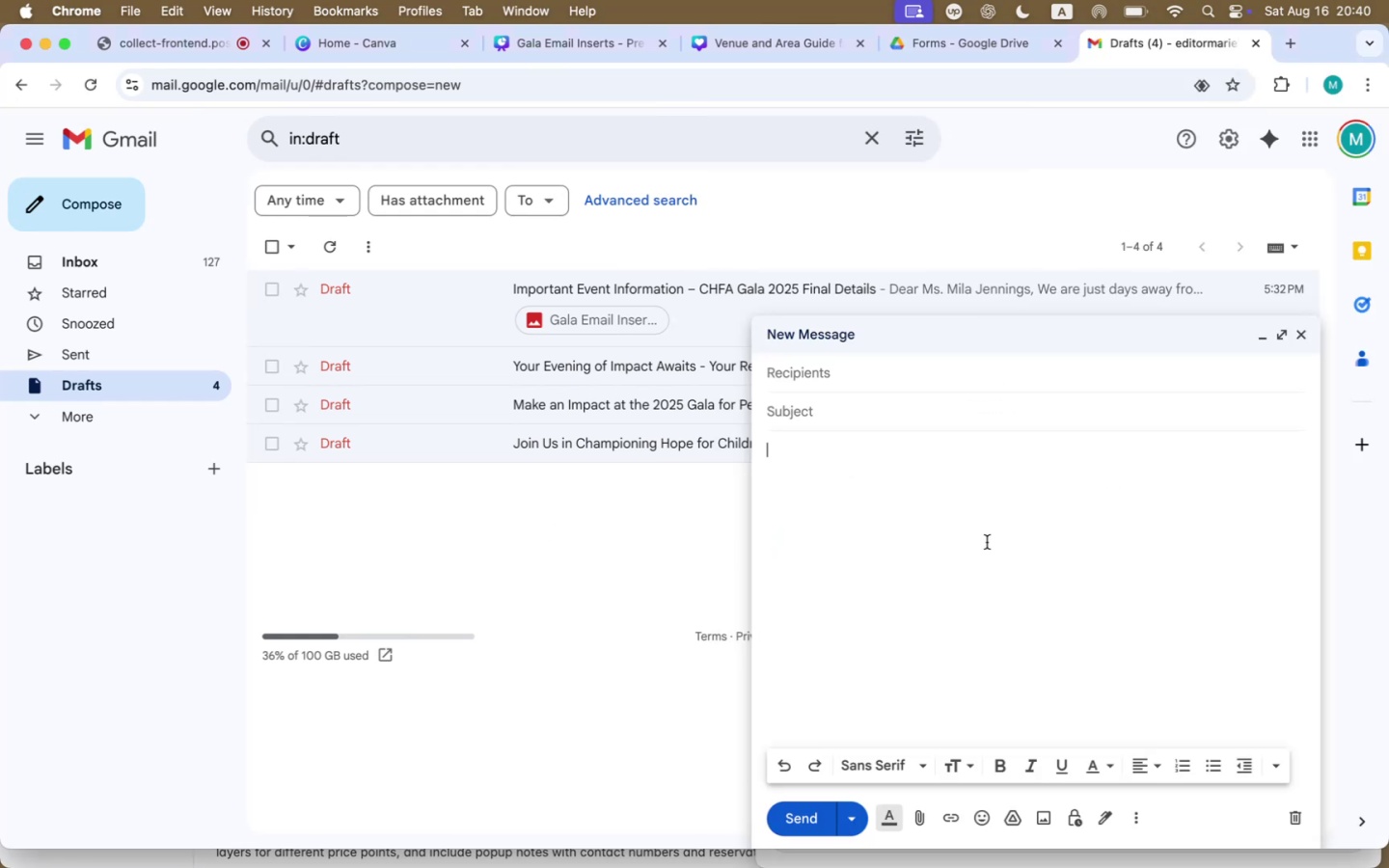 
key(Meta+V)
 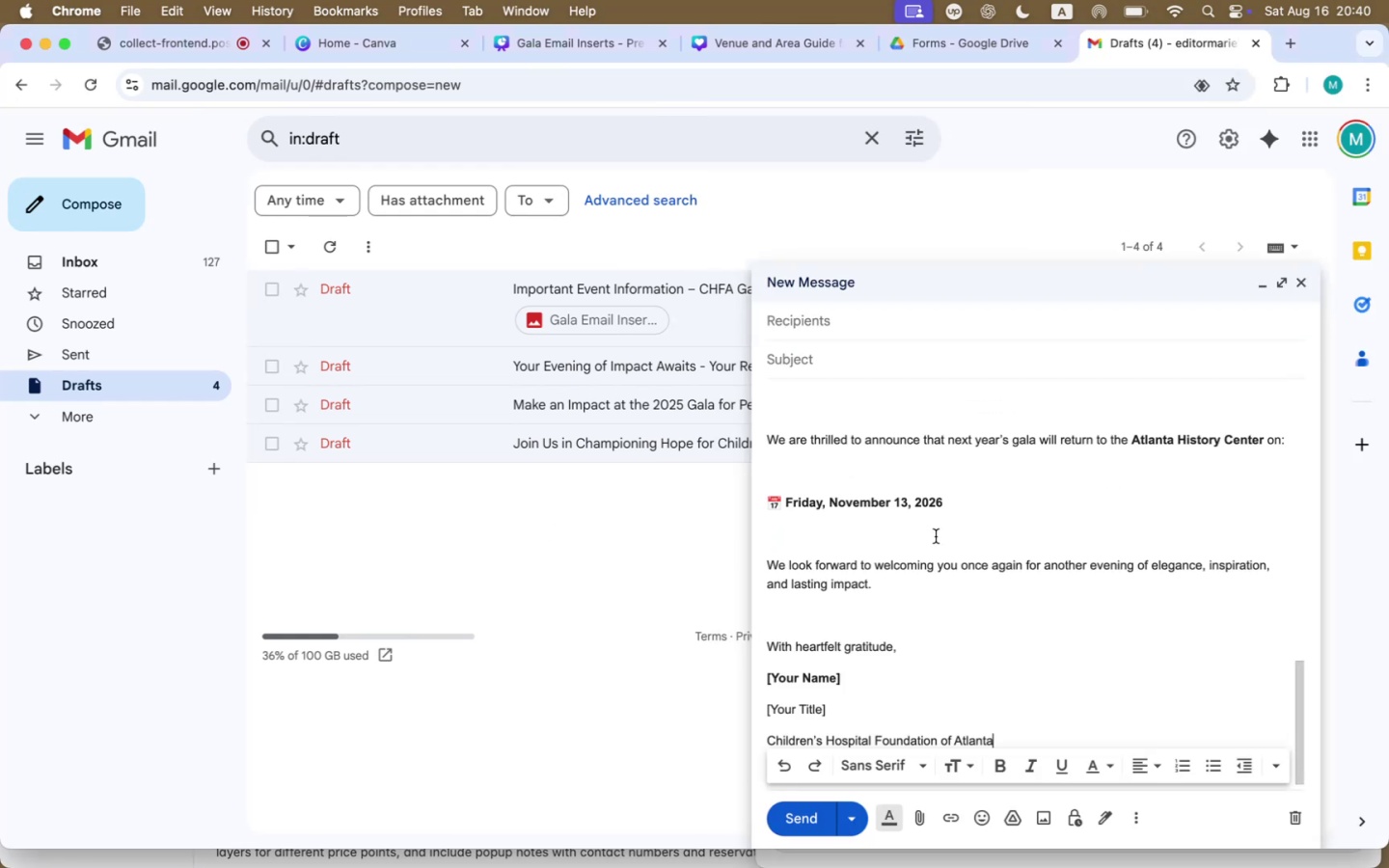 
scroll: coordinate [894, 523], scroll_direction: up, amount: 175.0
 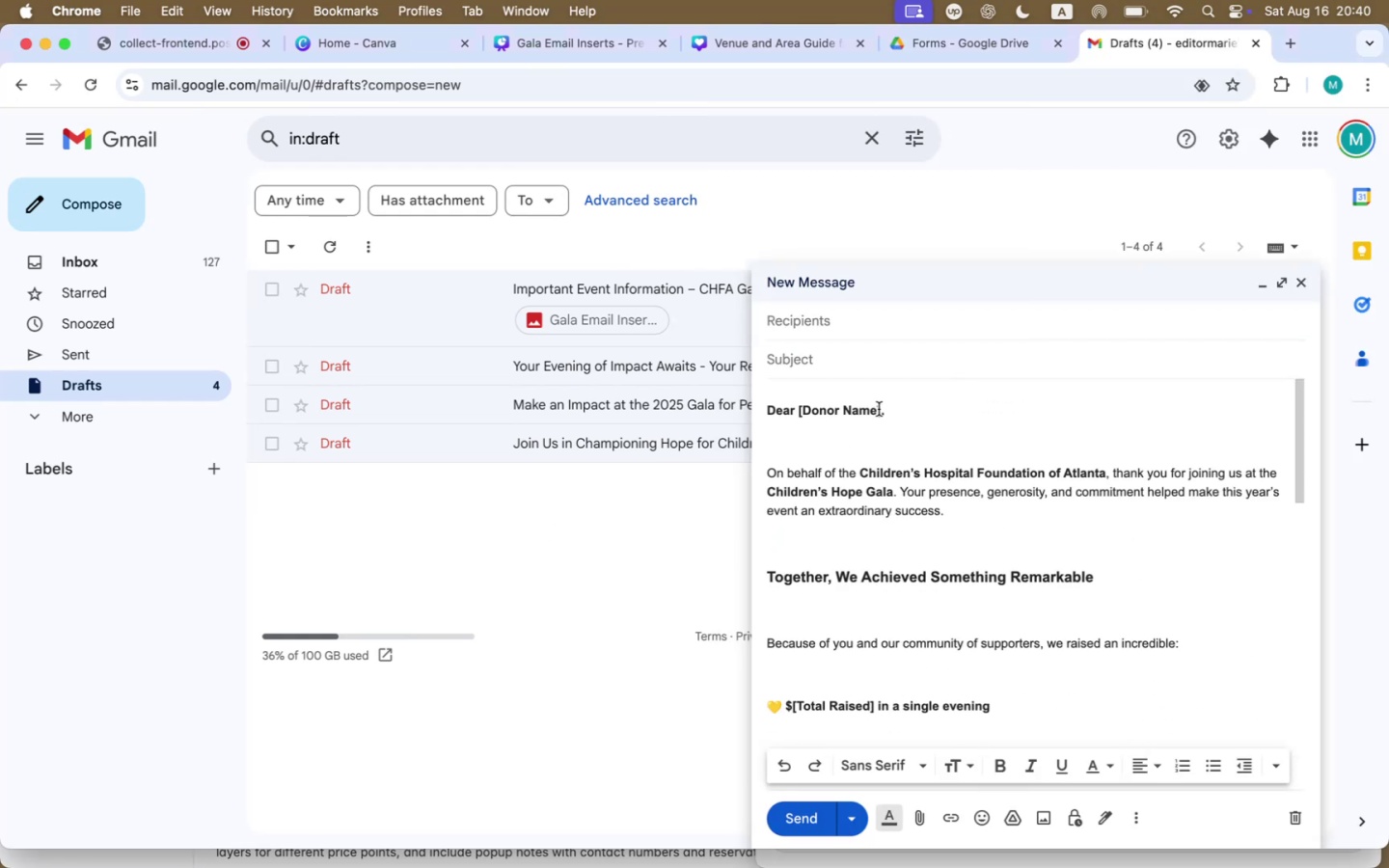 
left_click_drag(start_coordinate=[881, 408], to_coordinate=[800, 414])
 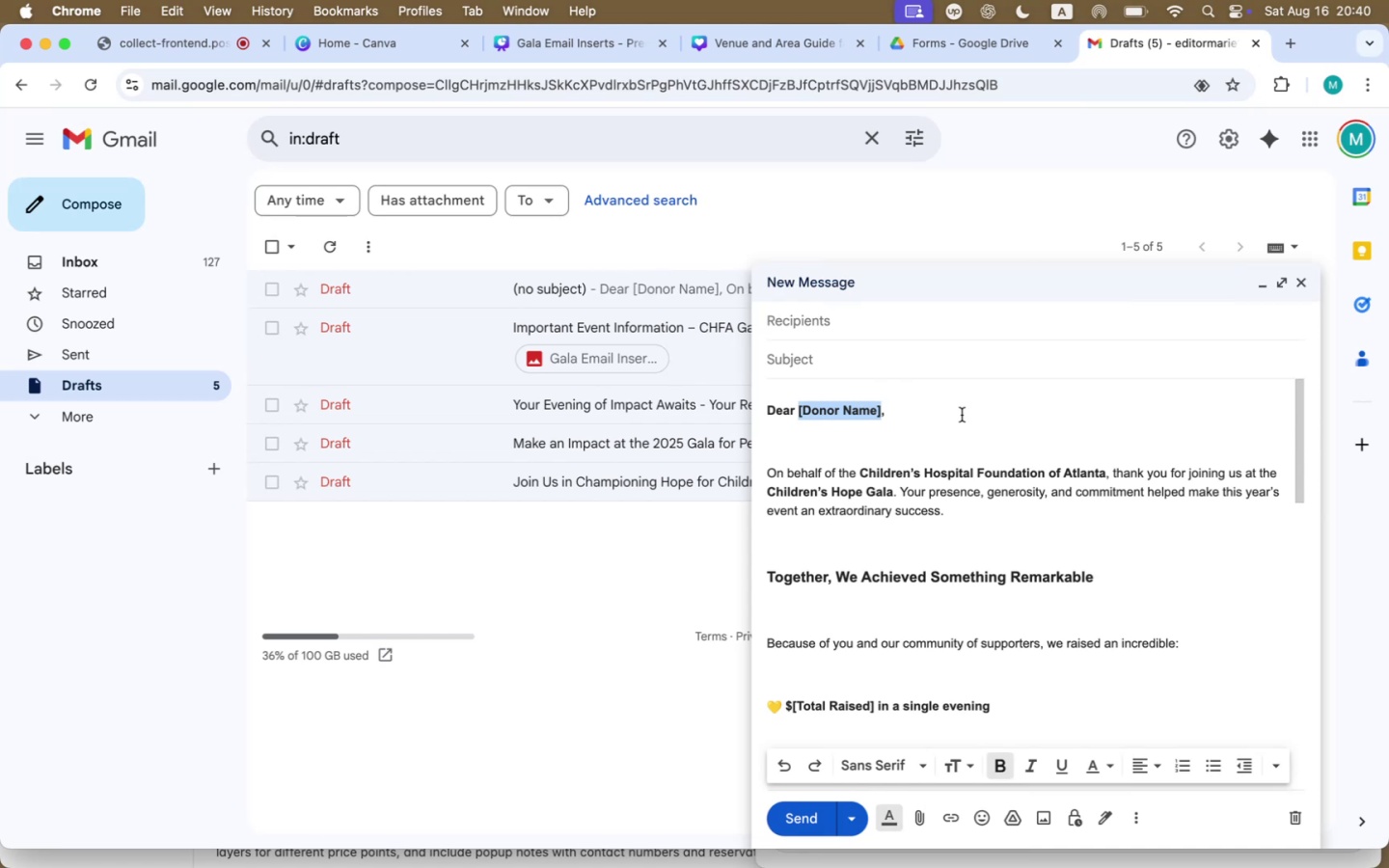 
wait(5.05)
 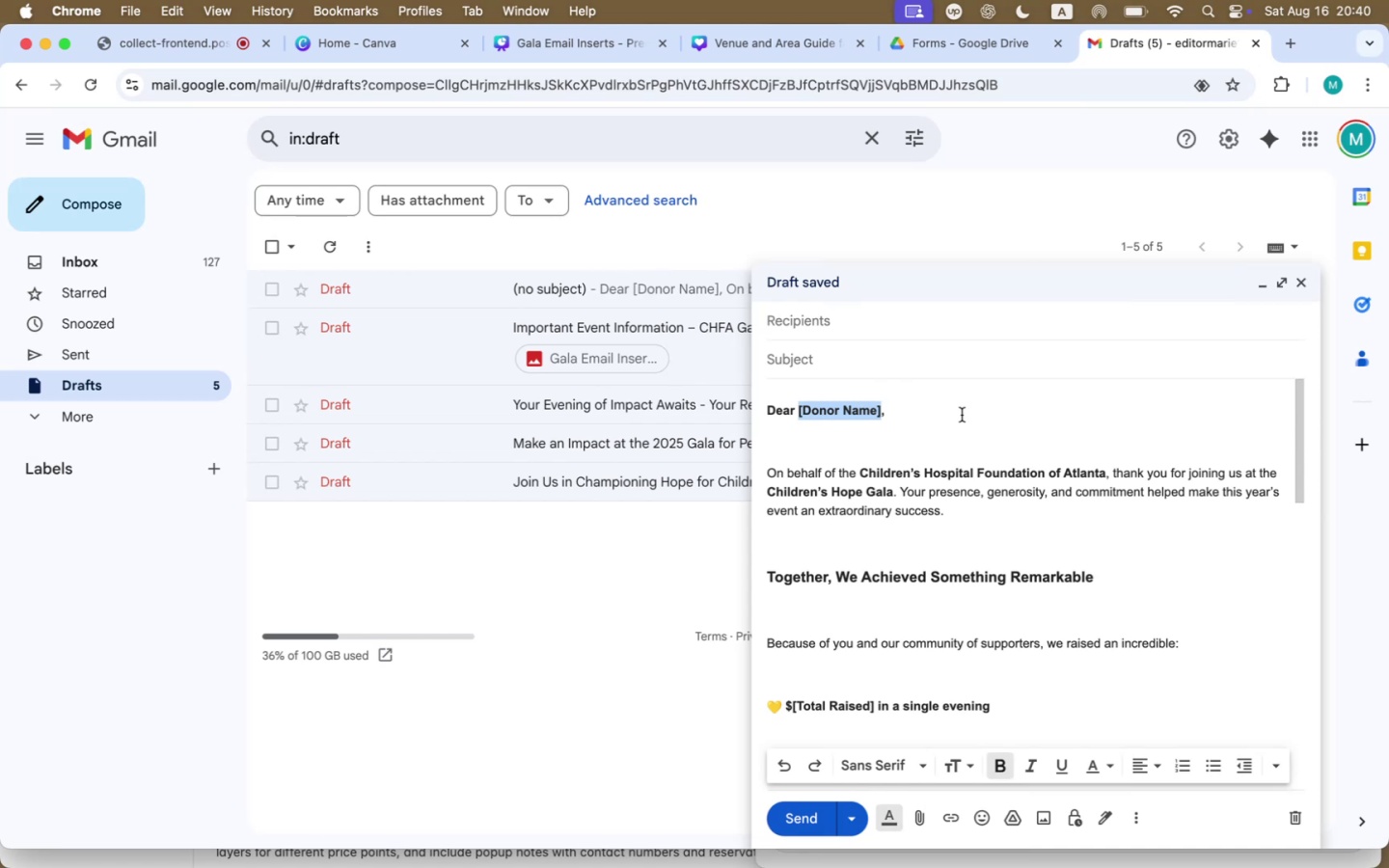 
type(MS. )
key(Backspace)
key(Backspace)
key(Backspace)
type(. )
key(Backspace)
key(Backspace)
type(s )
key(Backspace)
type(. Rachel Green)
 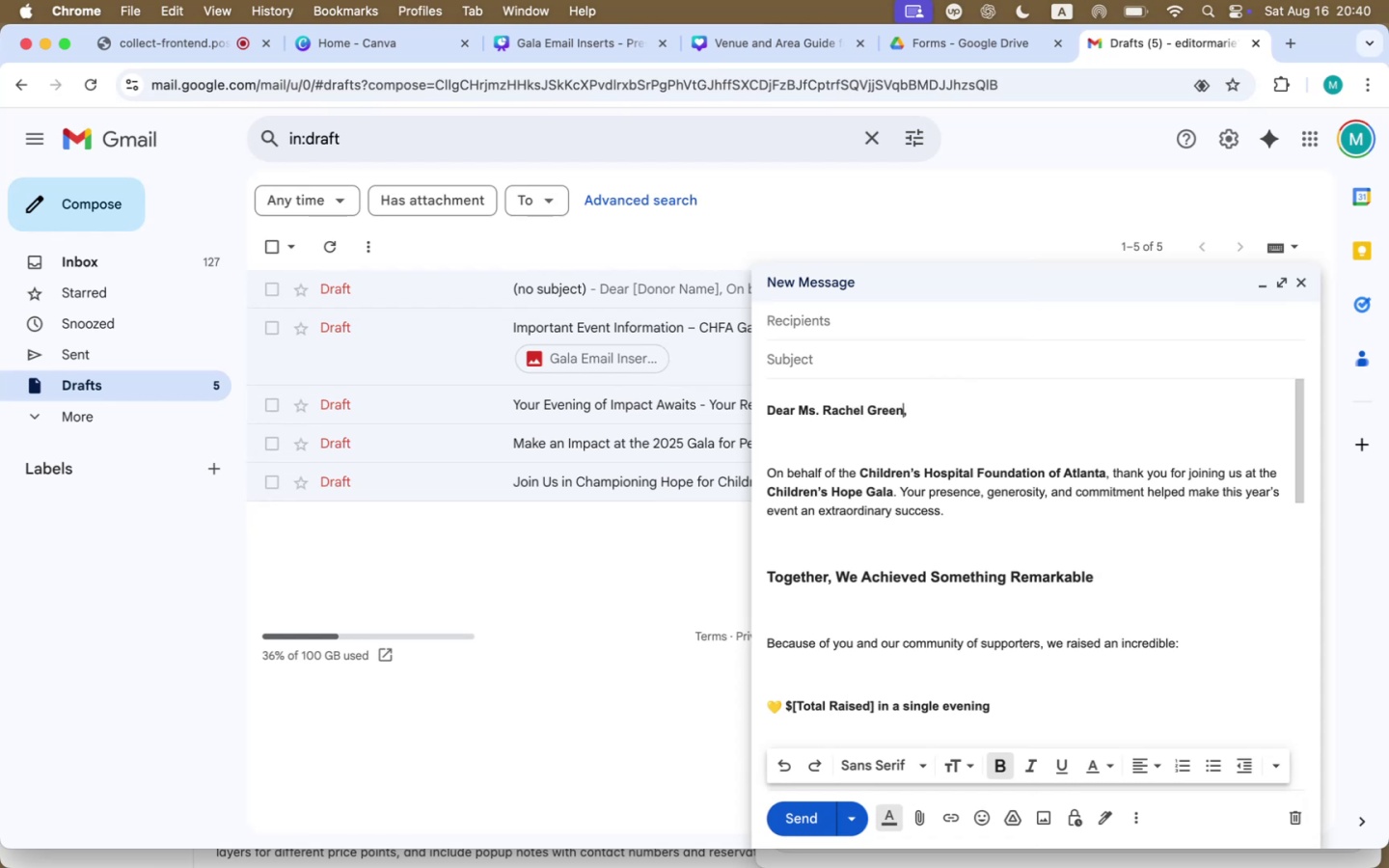 
left_click([943, 441])
 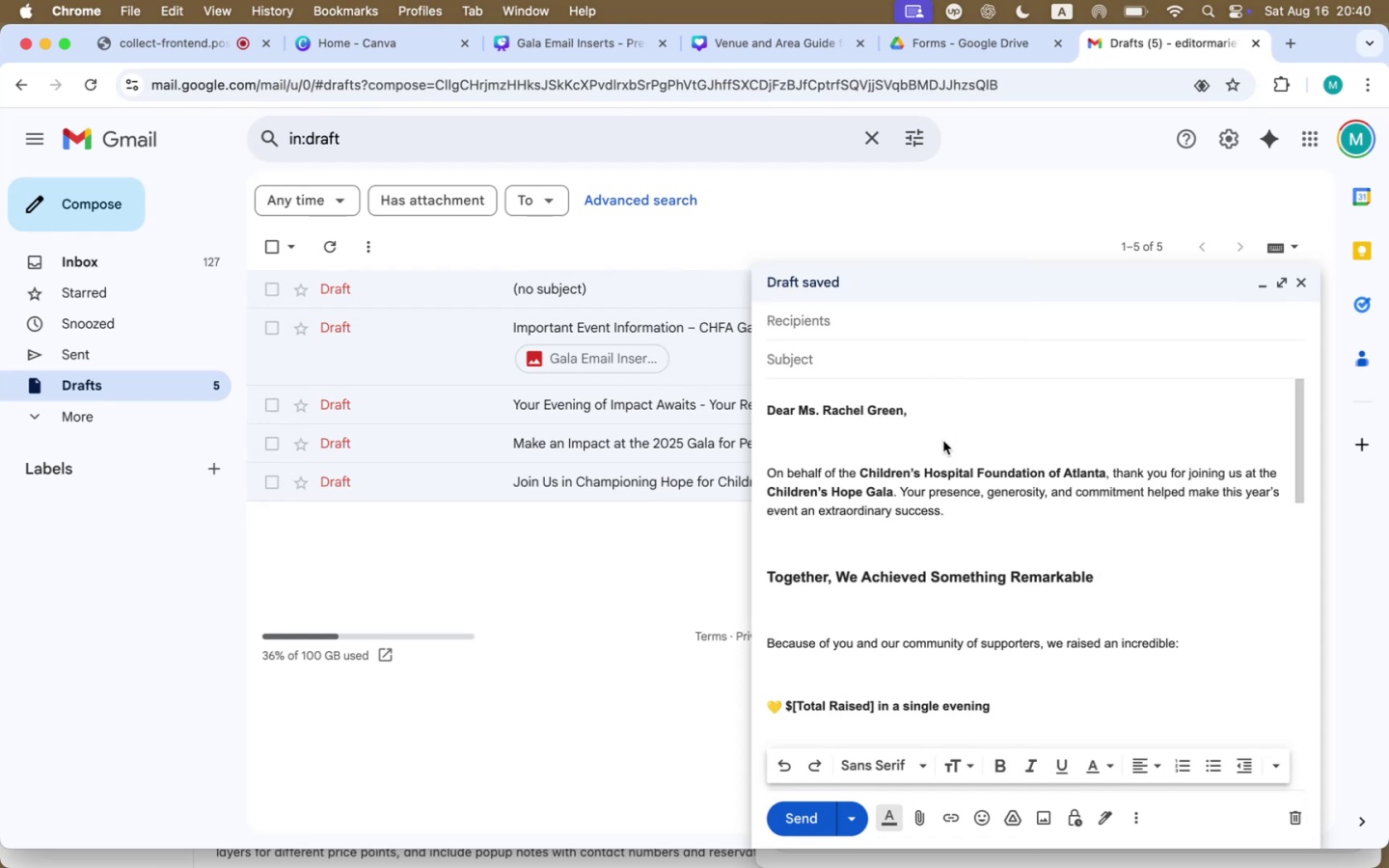 
key(Backspace)
 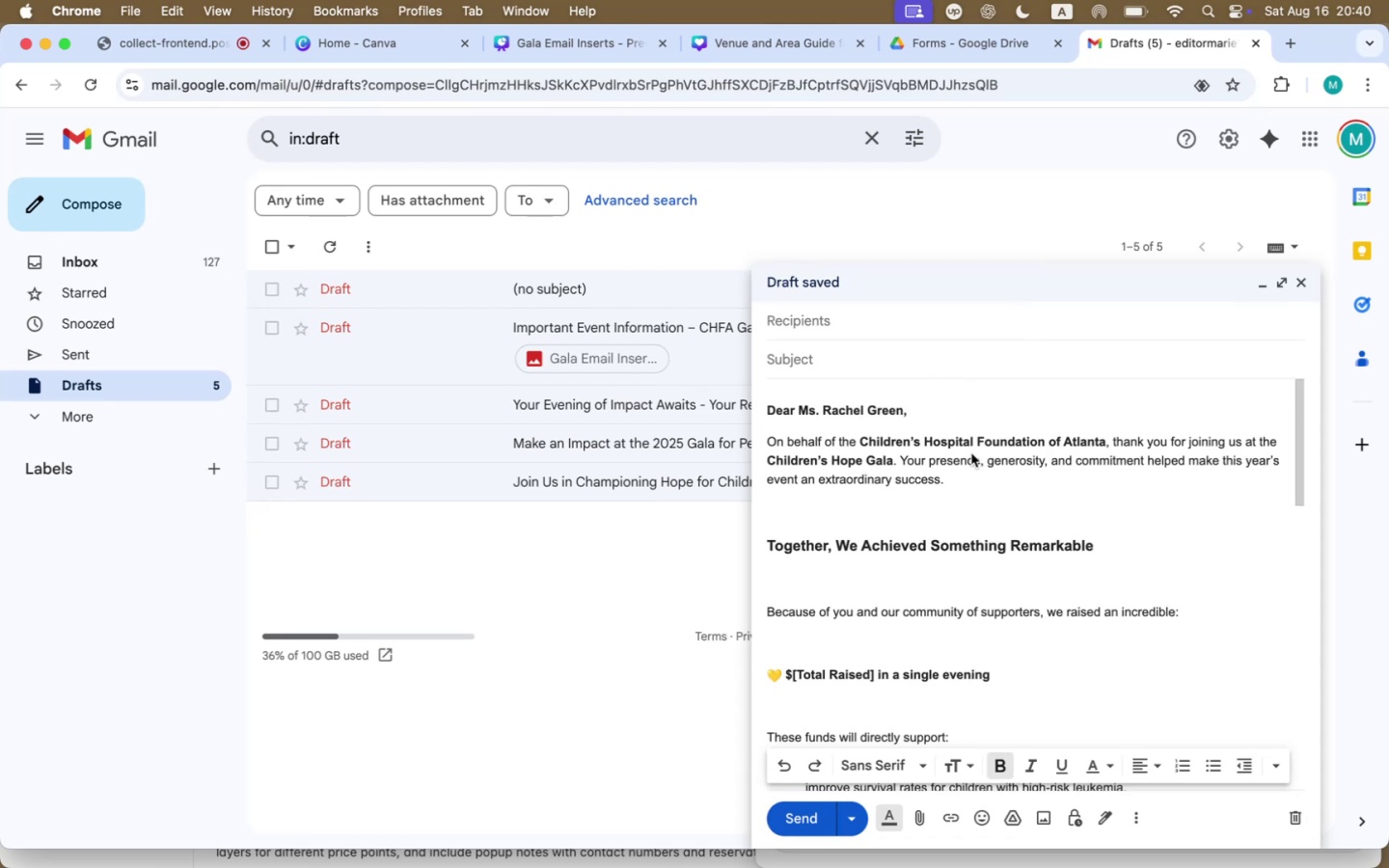 
left_click_drag(start_coordinate=[890, 458], to_coordinate=[1259, 443])
 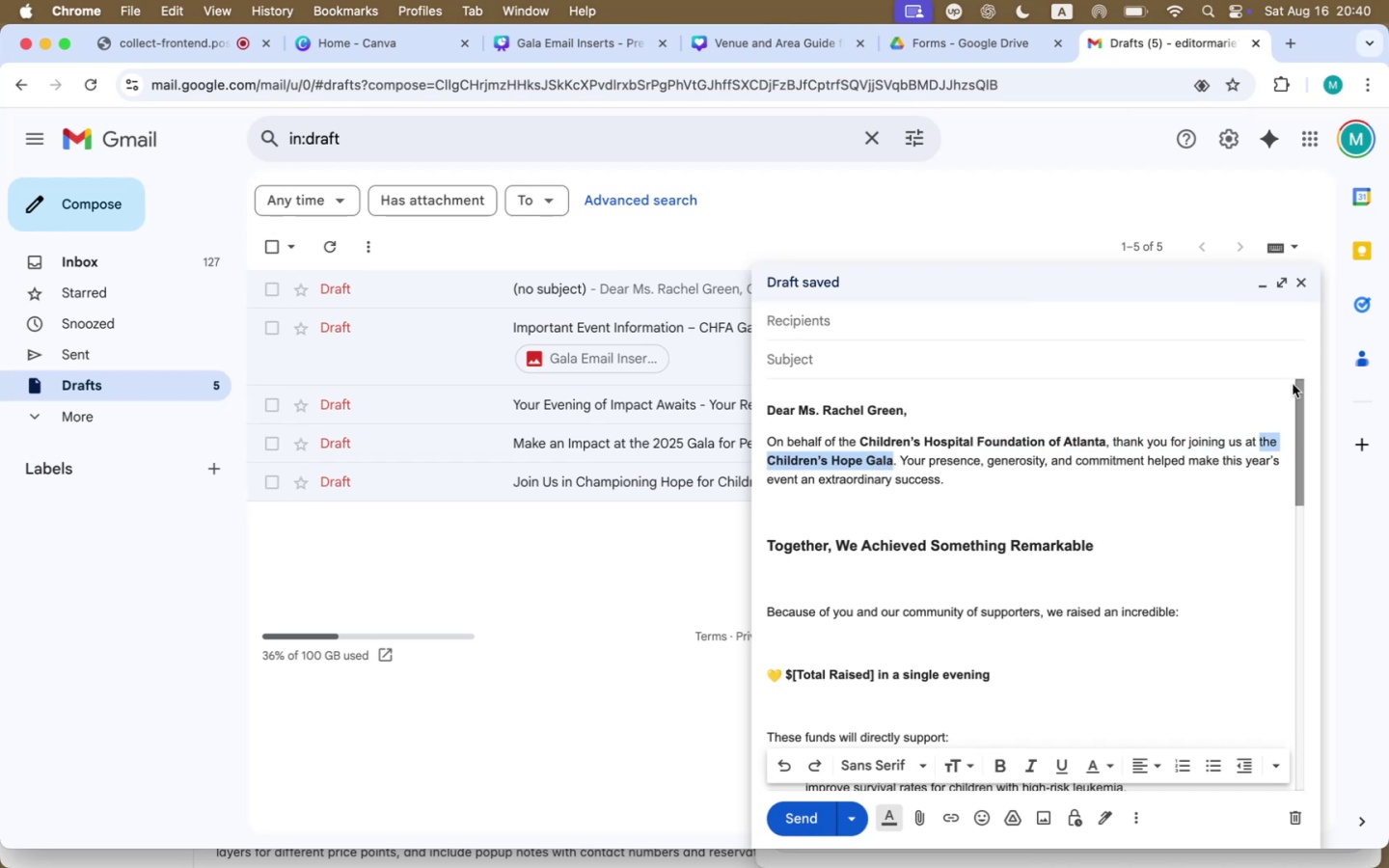 
type(our annual )
key(Backspace)
key(Backspace)
key(Backspace)
key(Backspace)
key(Backspace)
key(Backspace)
key(Backspace)
key(Backspace)
type( gala )
key(Backspace)
type(, where we c)
 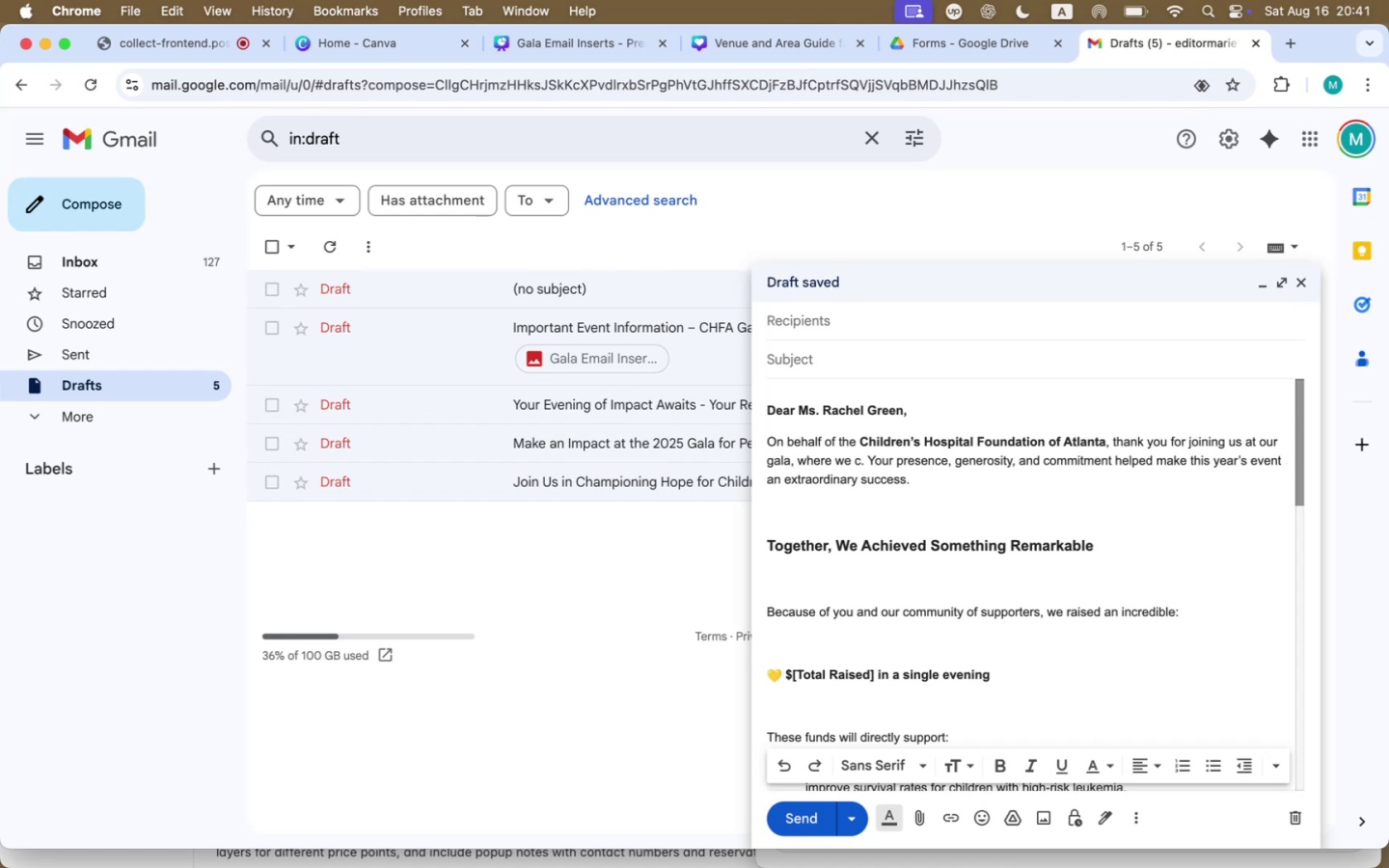 
hold_key(key=Backspace, duration=1.18)
 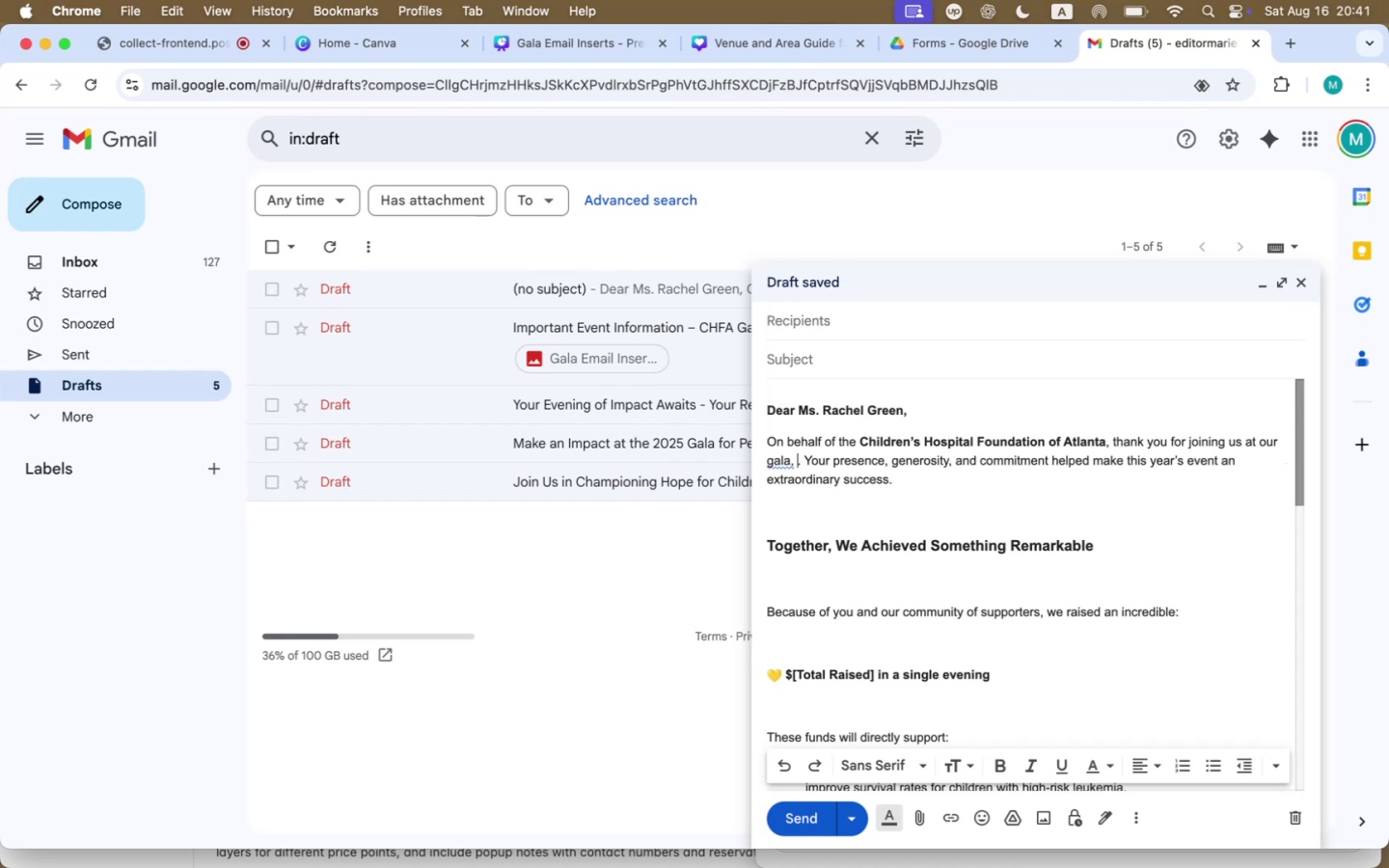 
key(Backspace)
 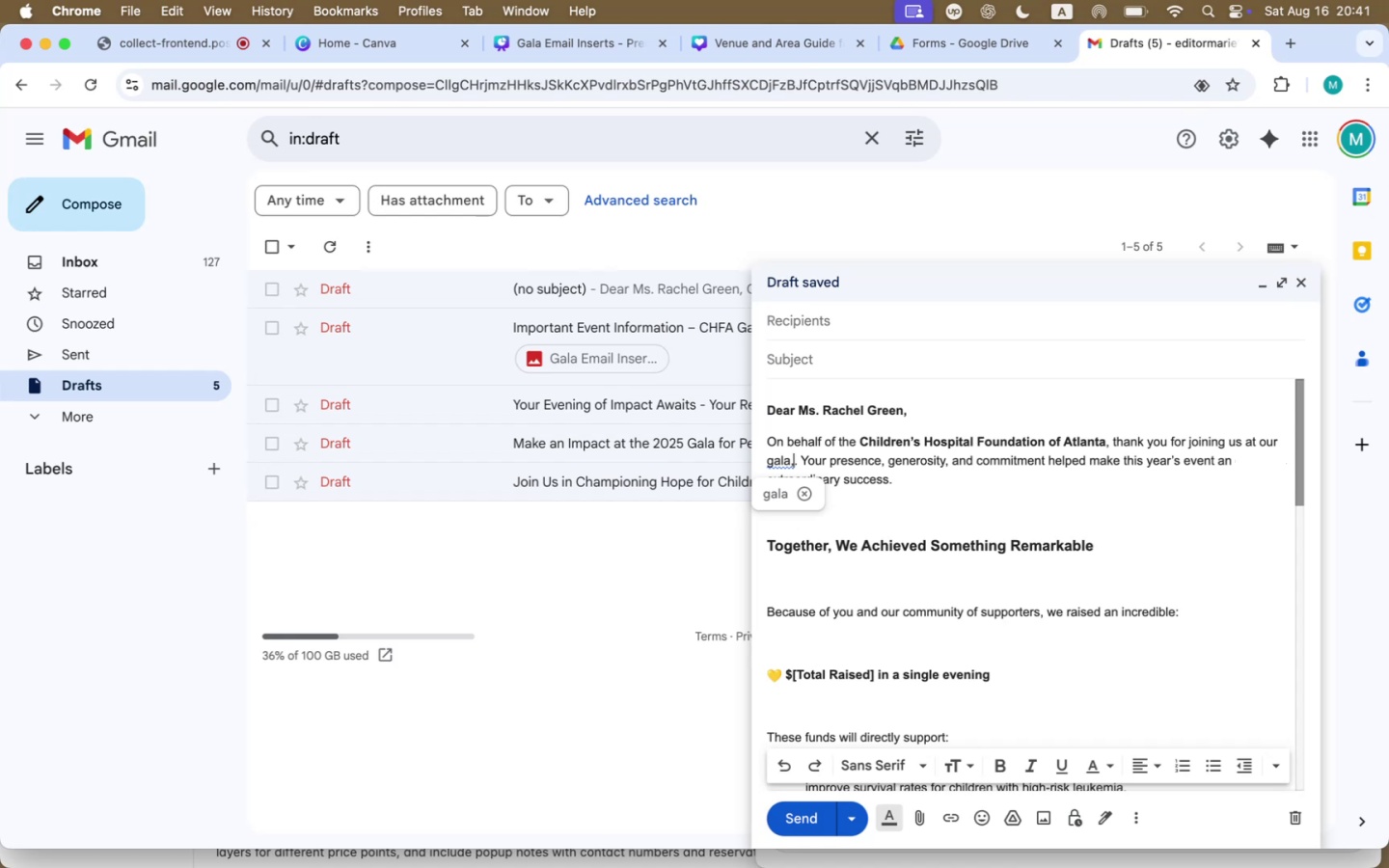 
key(Backspace)
 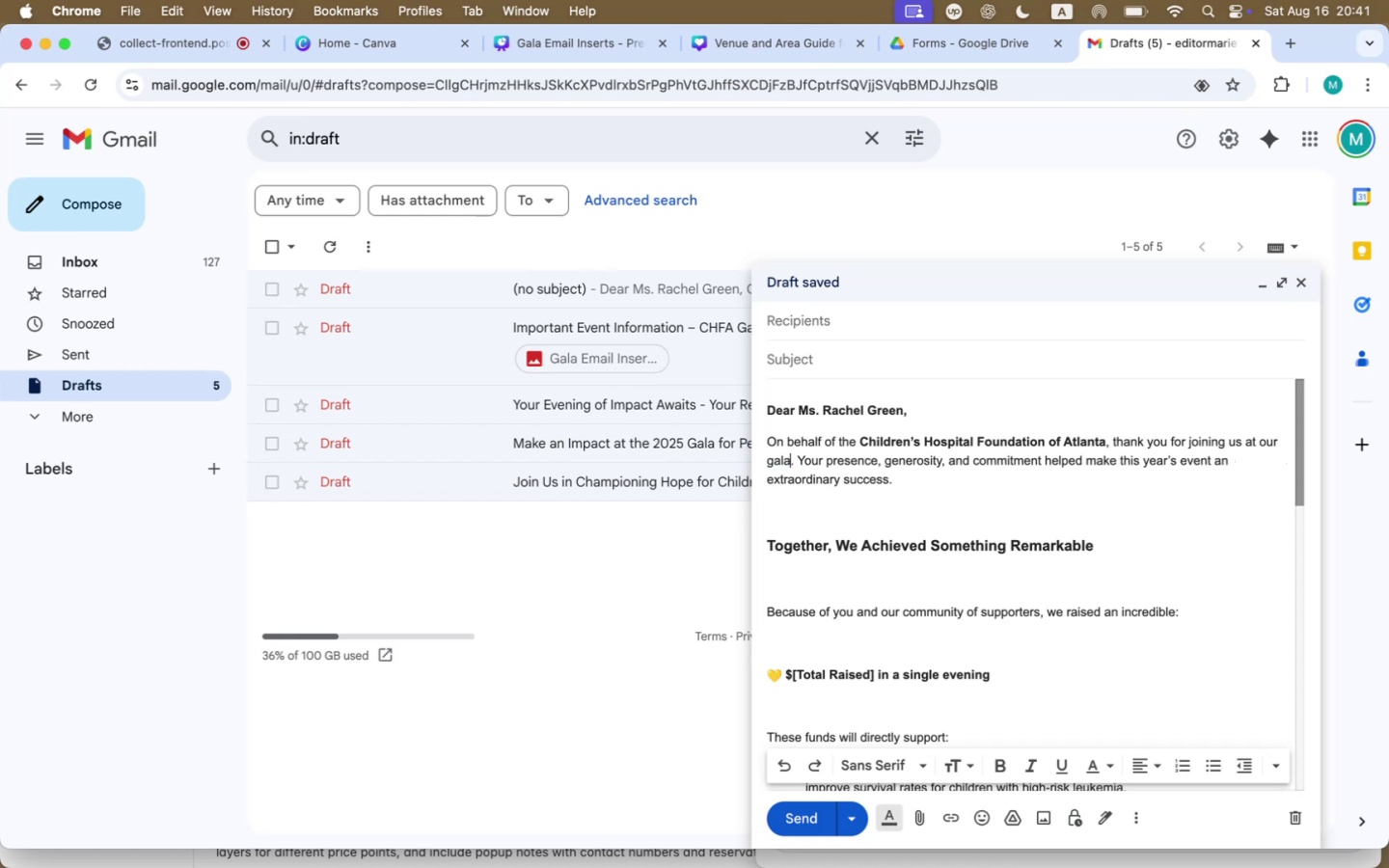 
key(Space)
 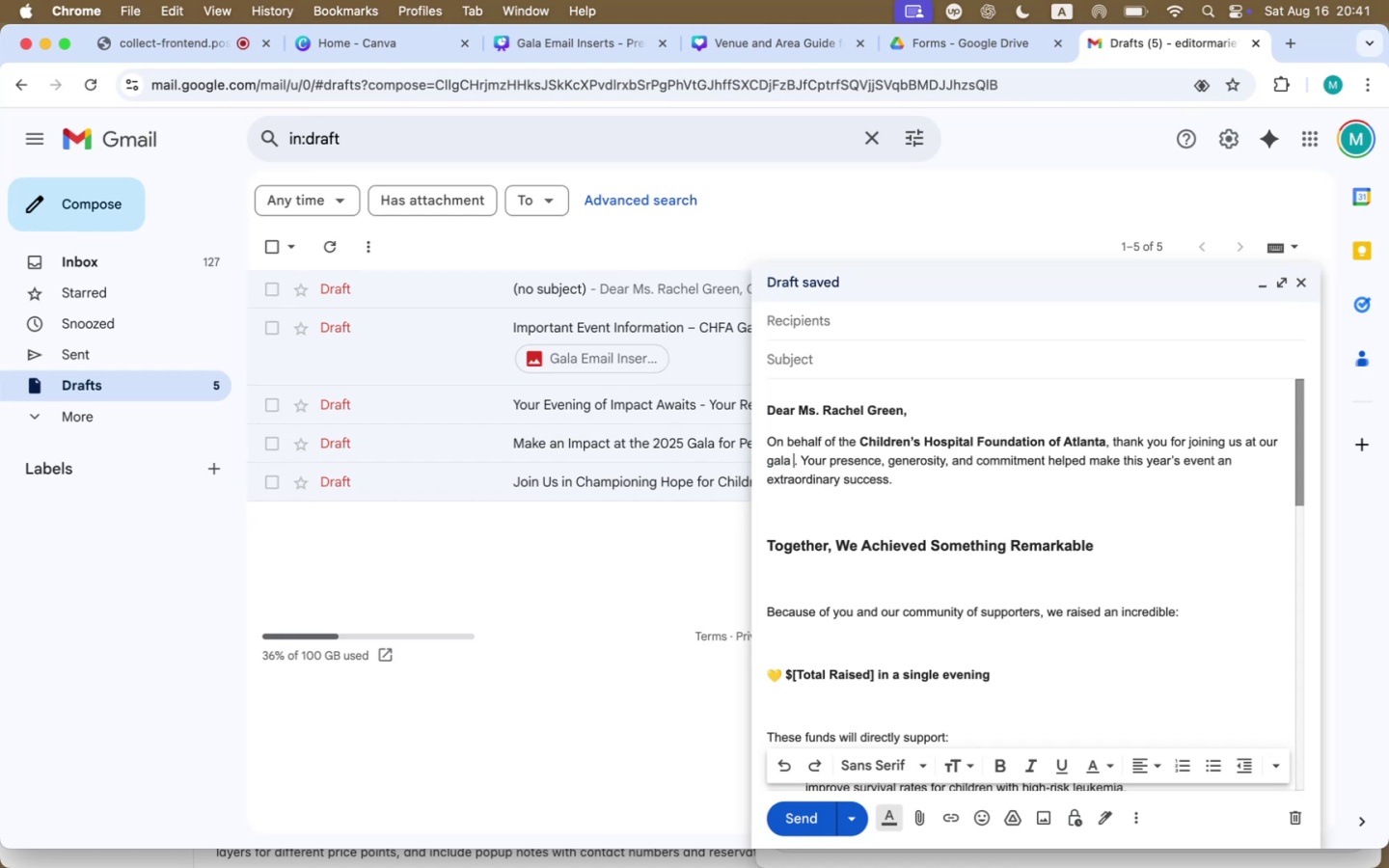 
wait(7.08)
 